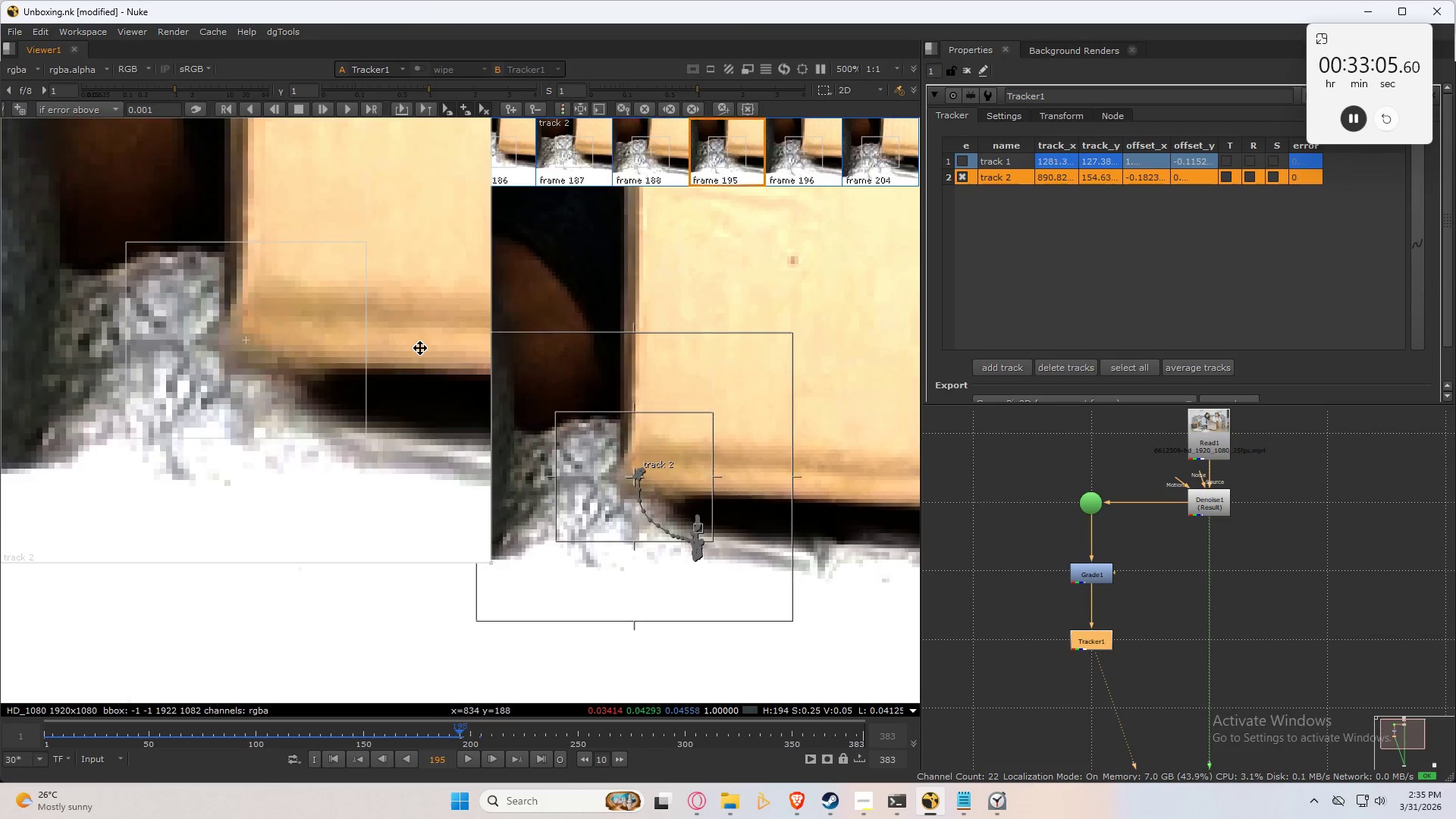 
key(ArrowLeft)
 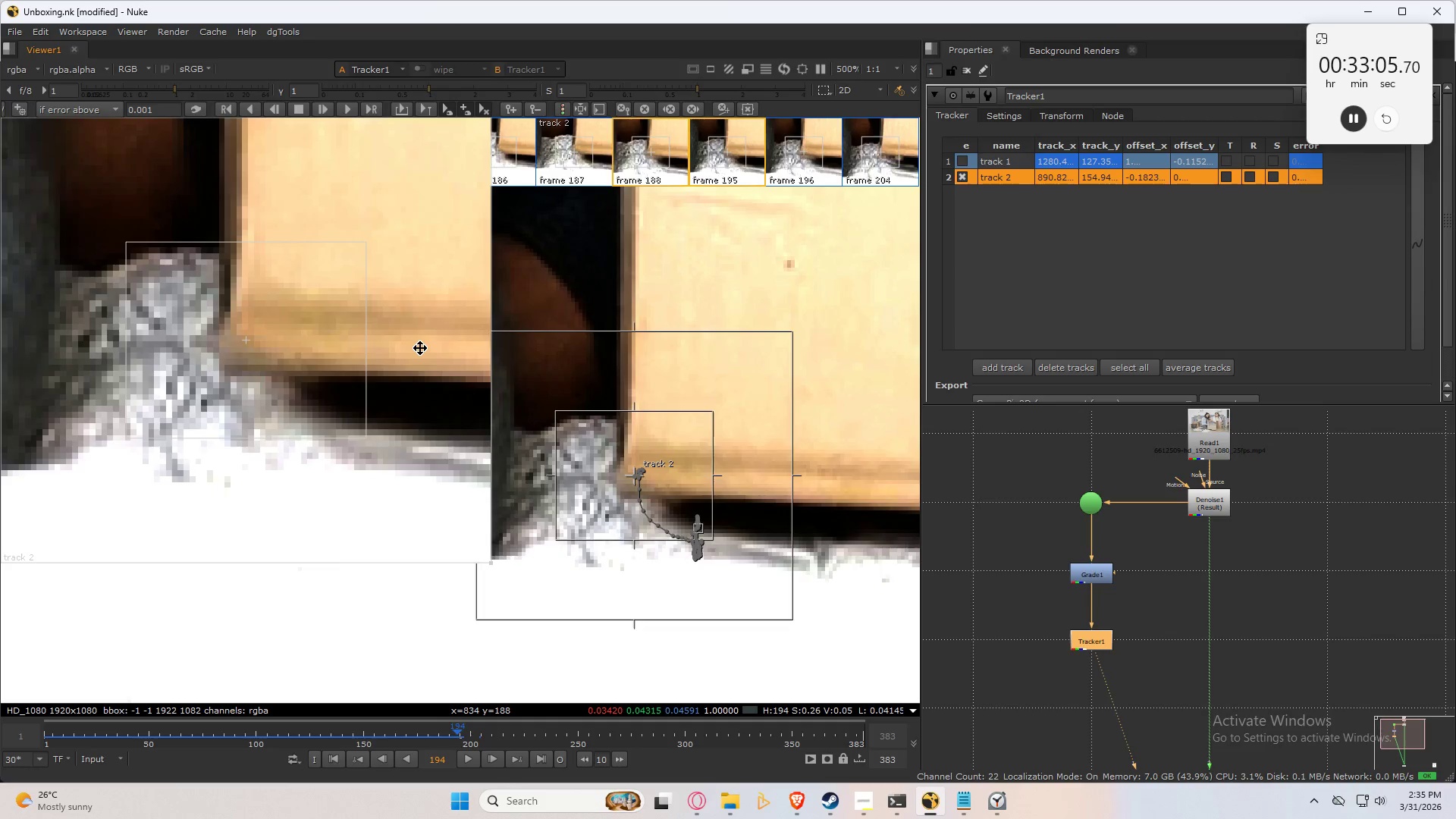 
key(ArrowRight)
 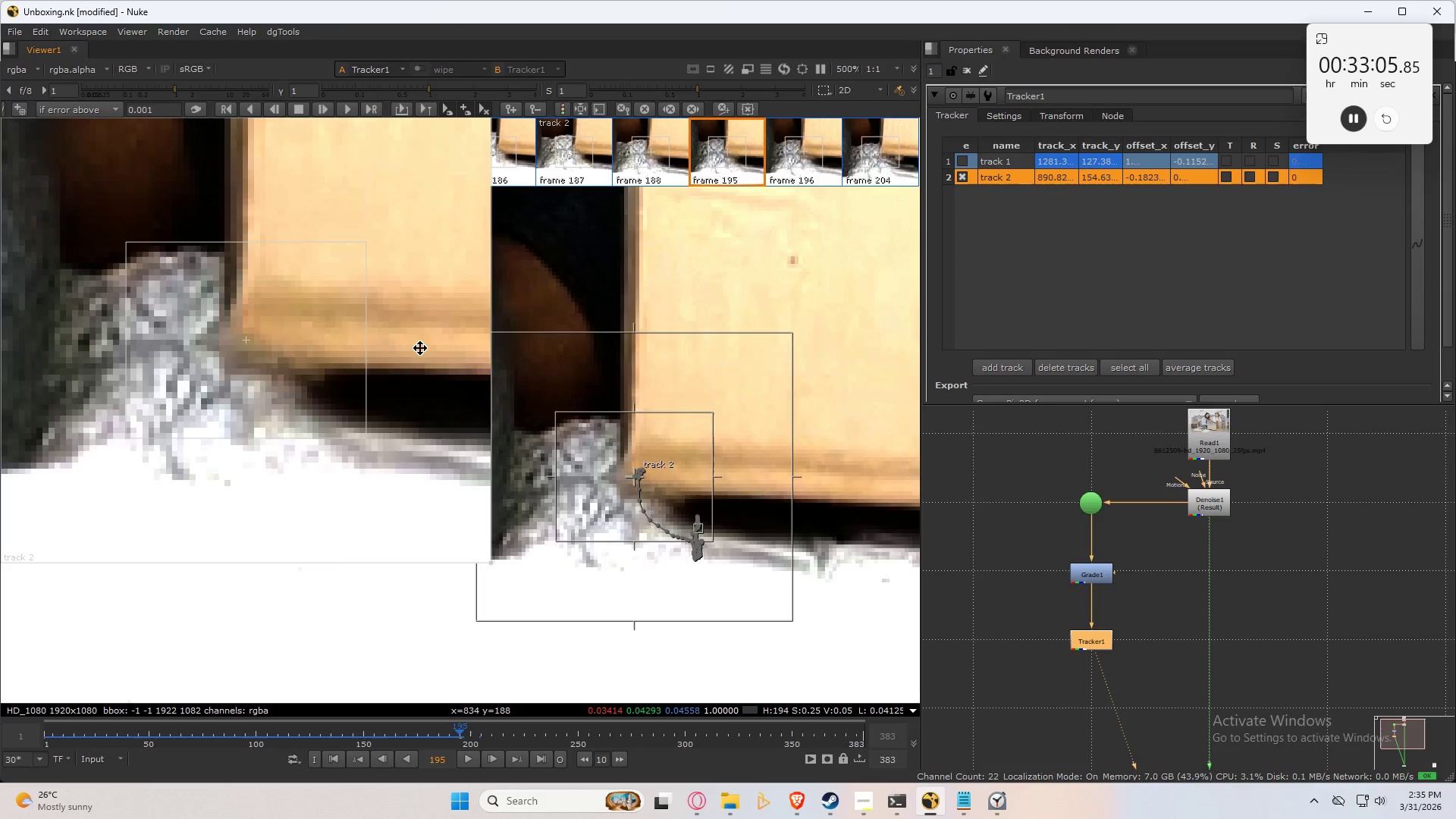 
key(ArrowLeft)
 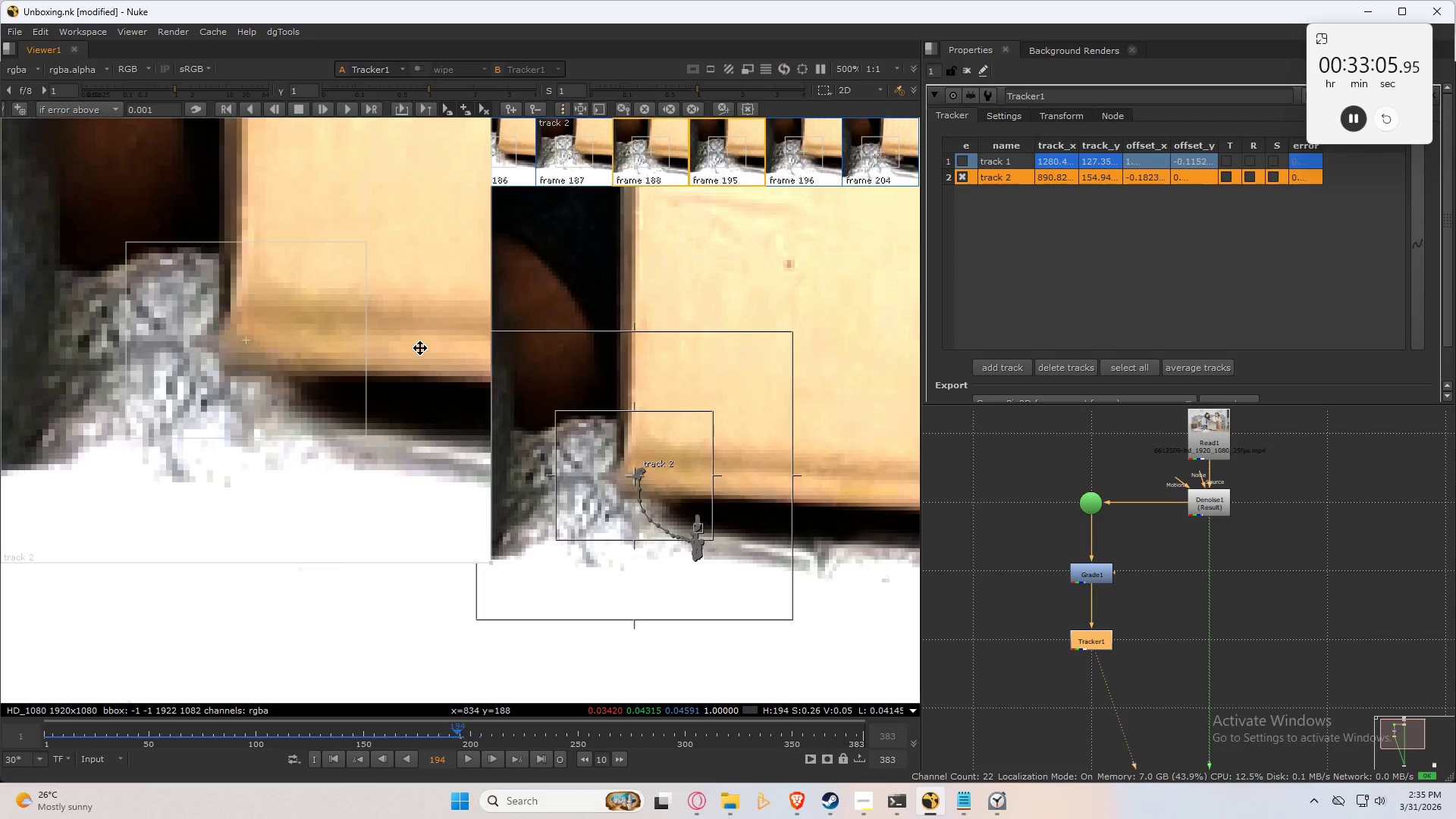 
key(ArrowRight)
 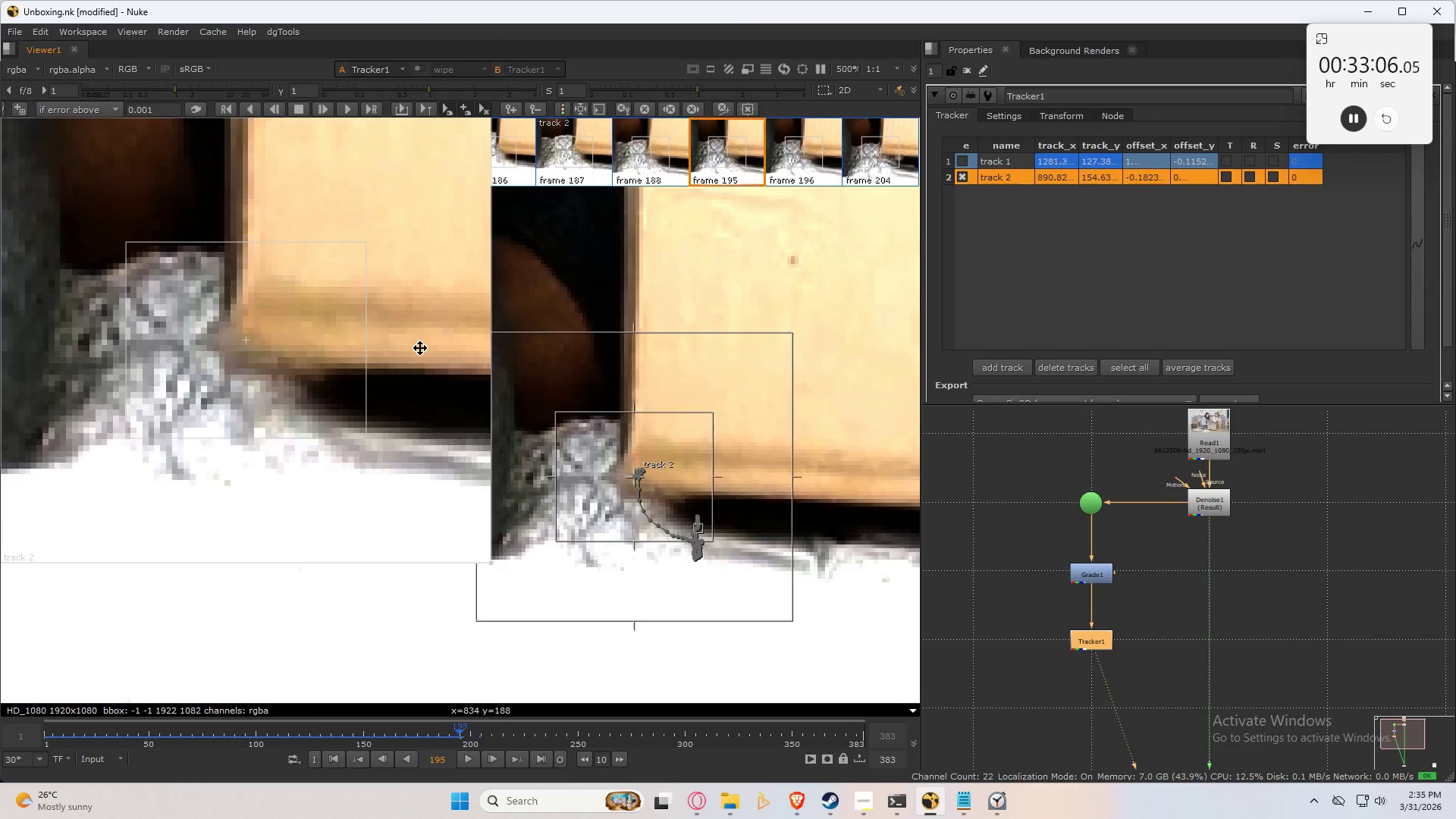 
key(ArrowLeft)
 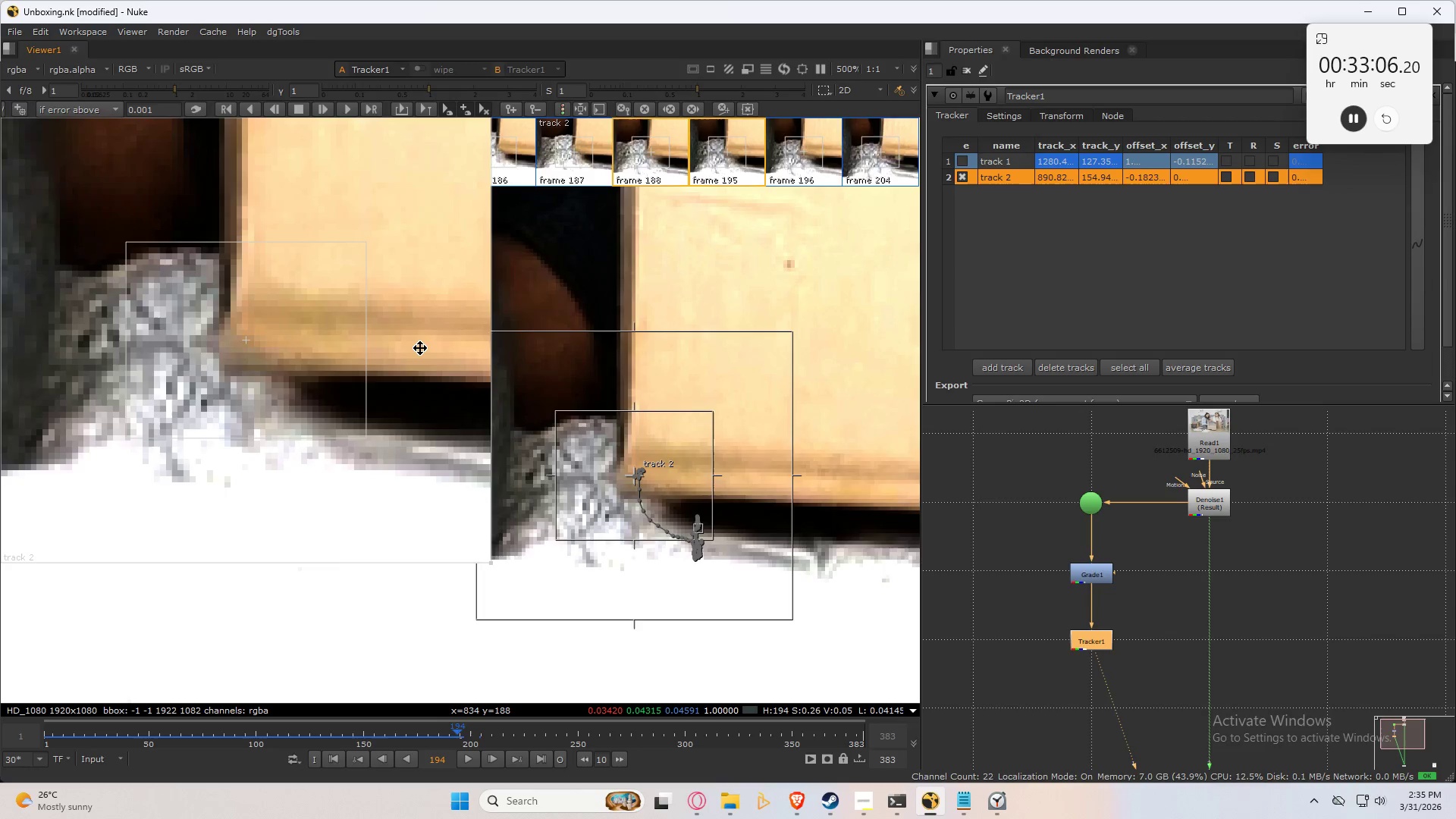 
key(ArrowRight)
 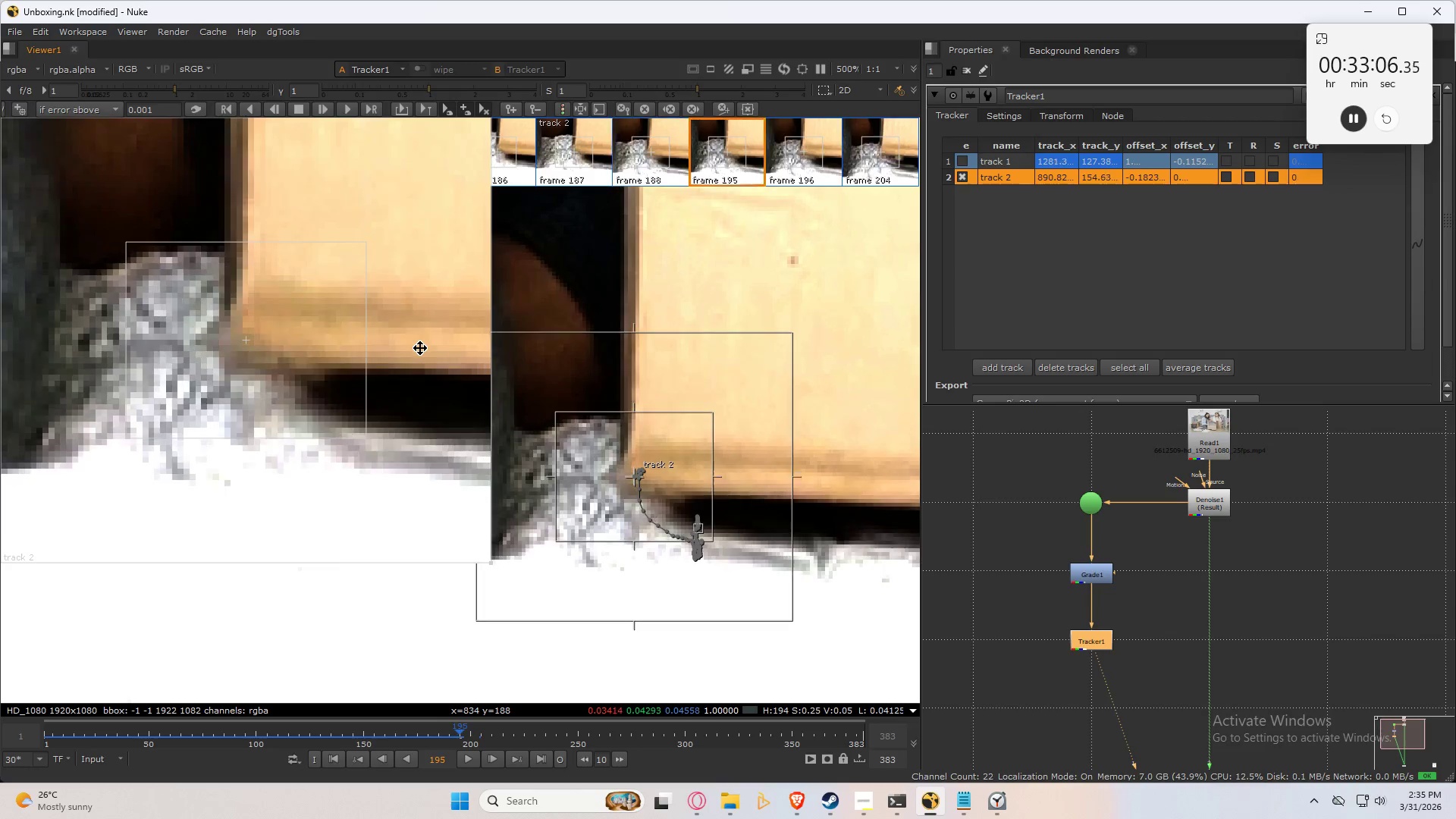 
key(ArrowLeft)
 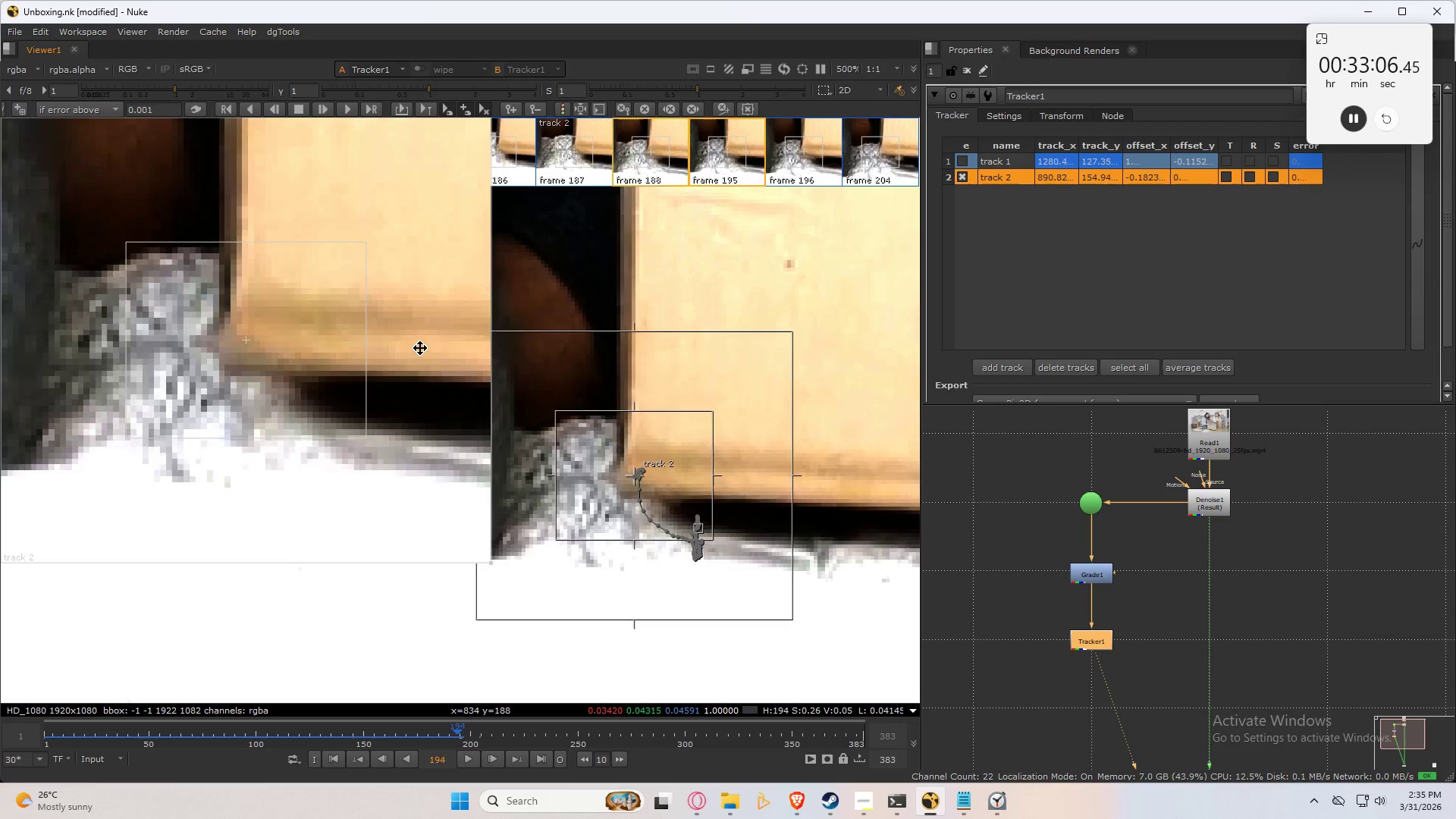 
key(ArrowRight)
 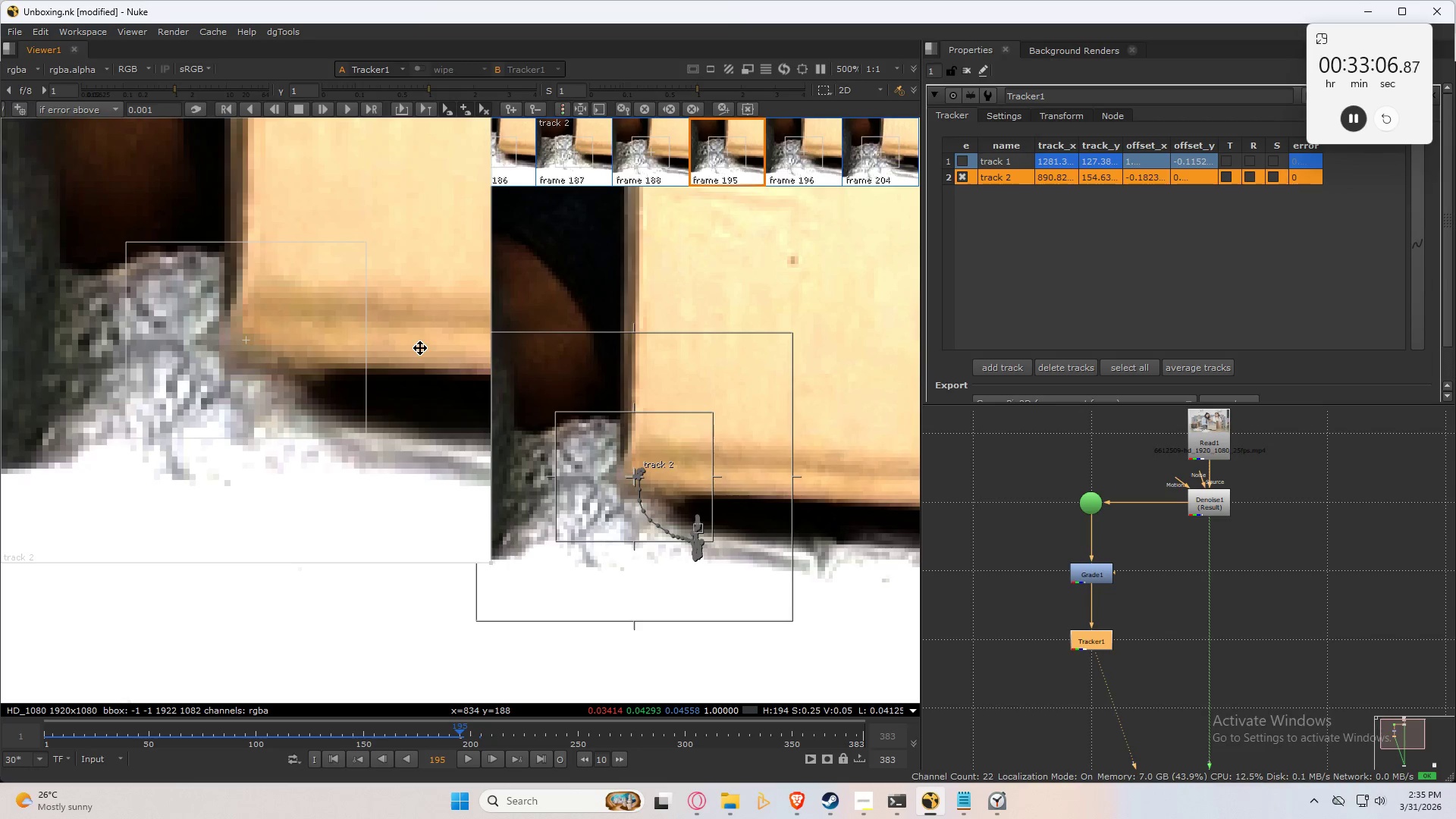 
key(ArrowLeft)
 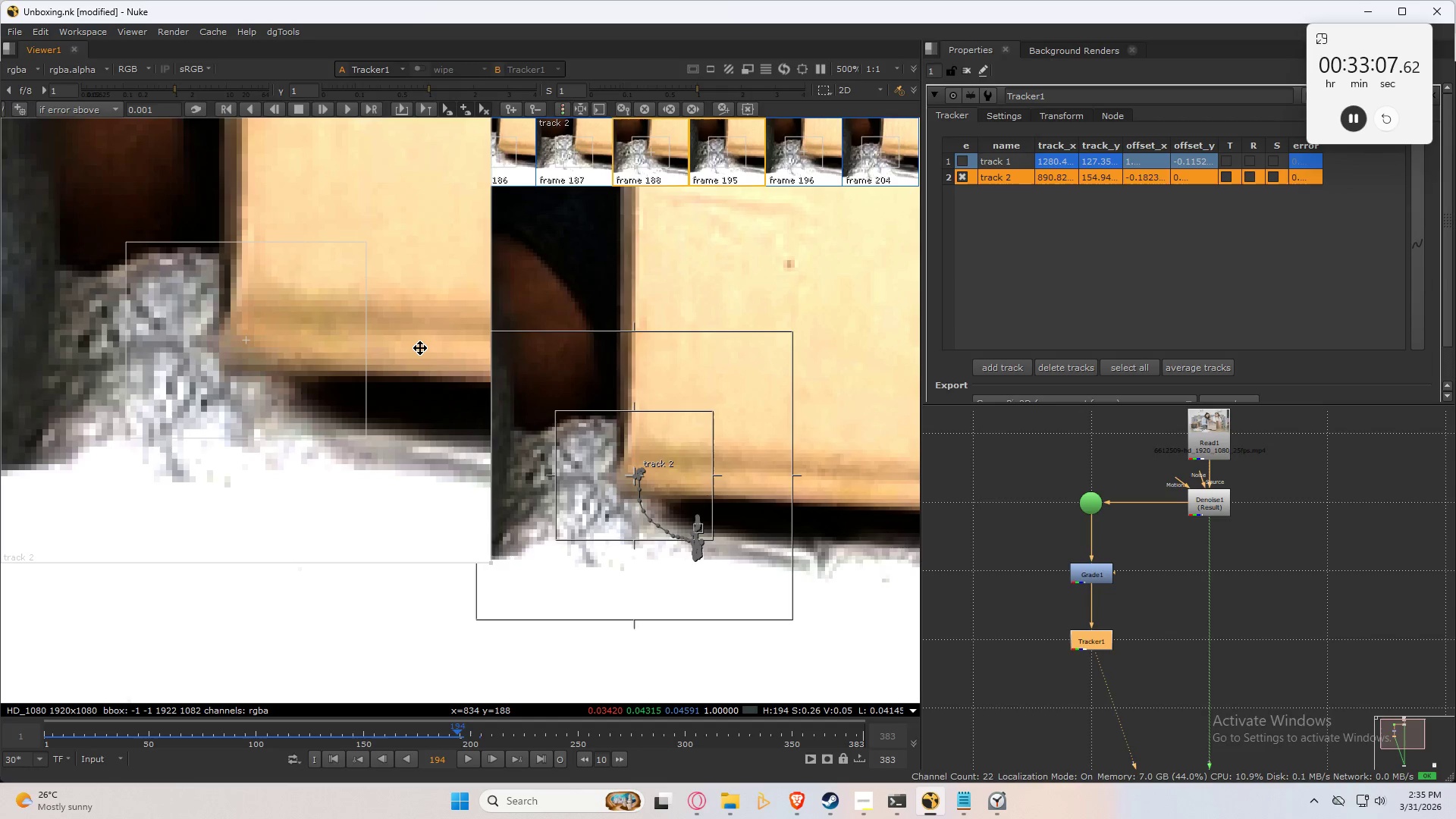 
key(ArrowRight)
 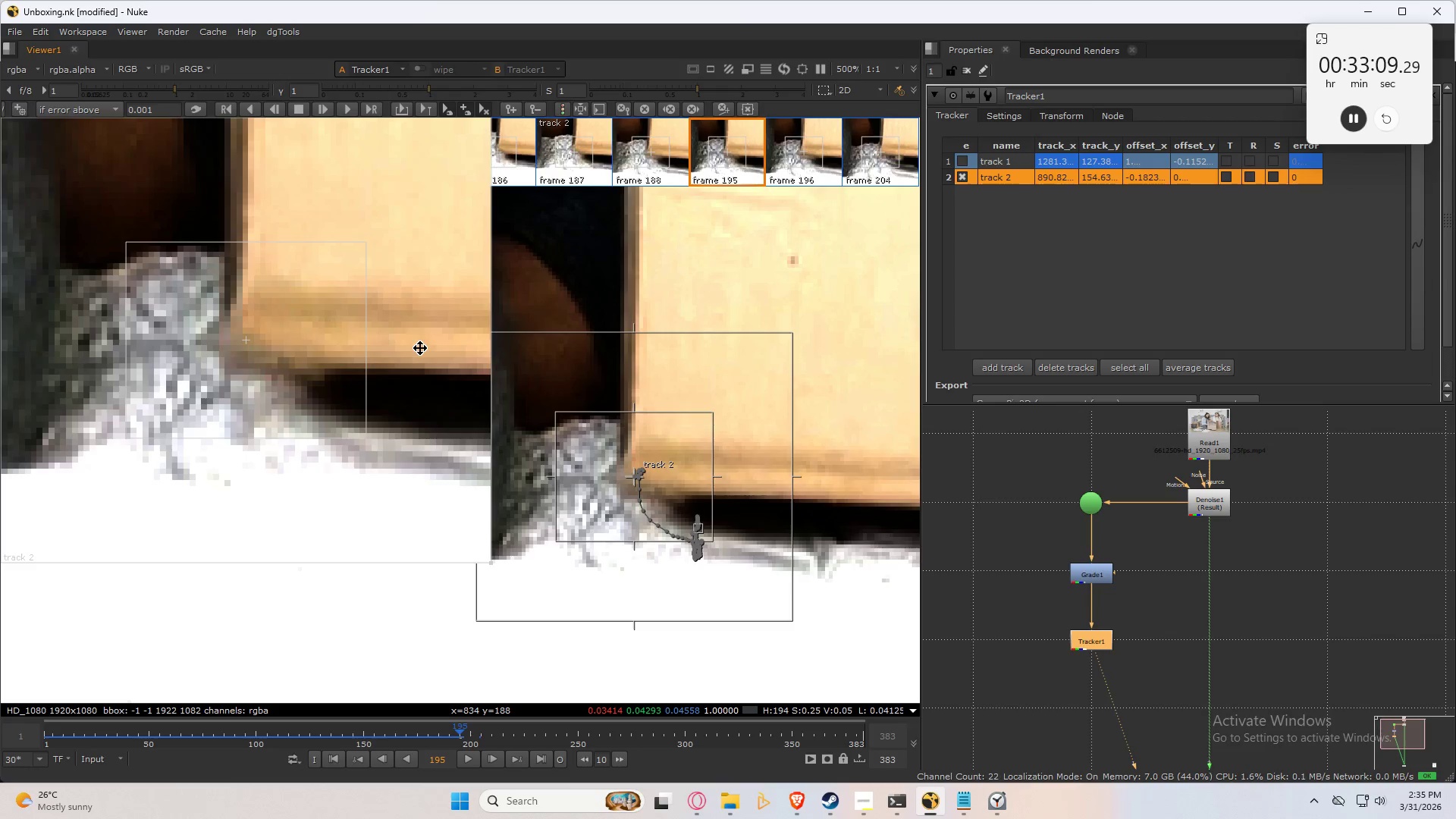 
key(ArrowLeft)
 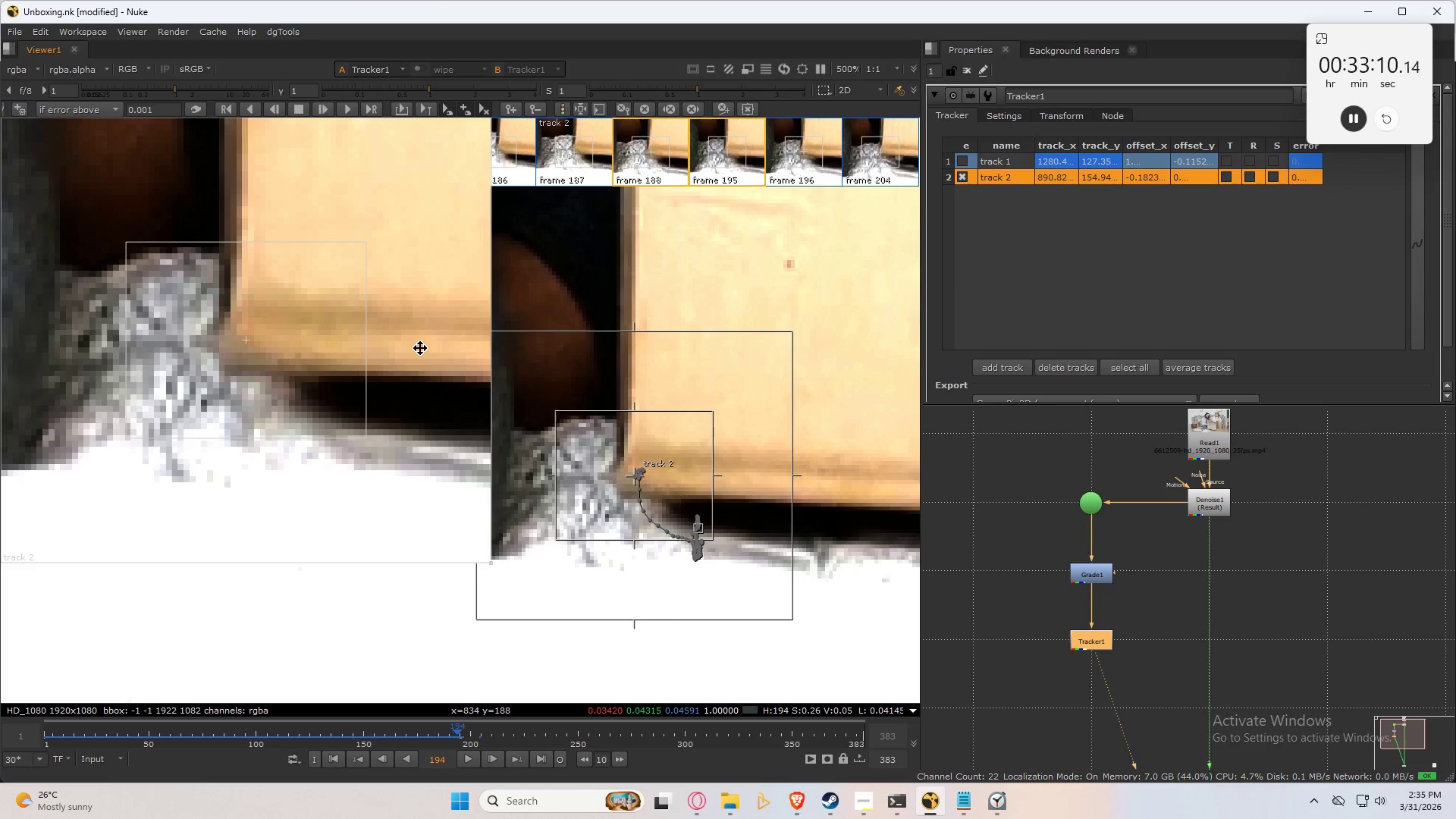 
key(ArrowRight)
 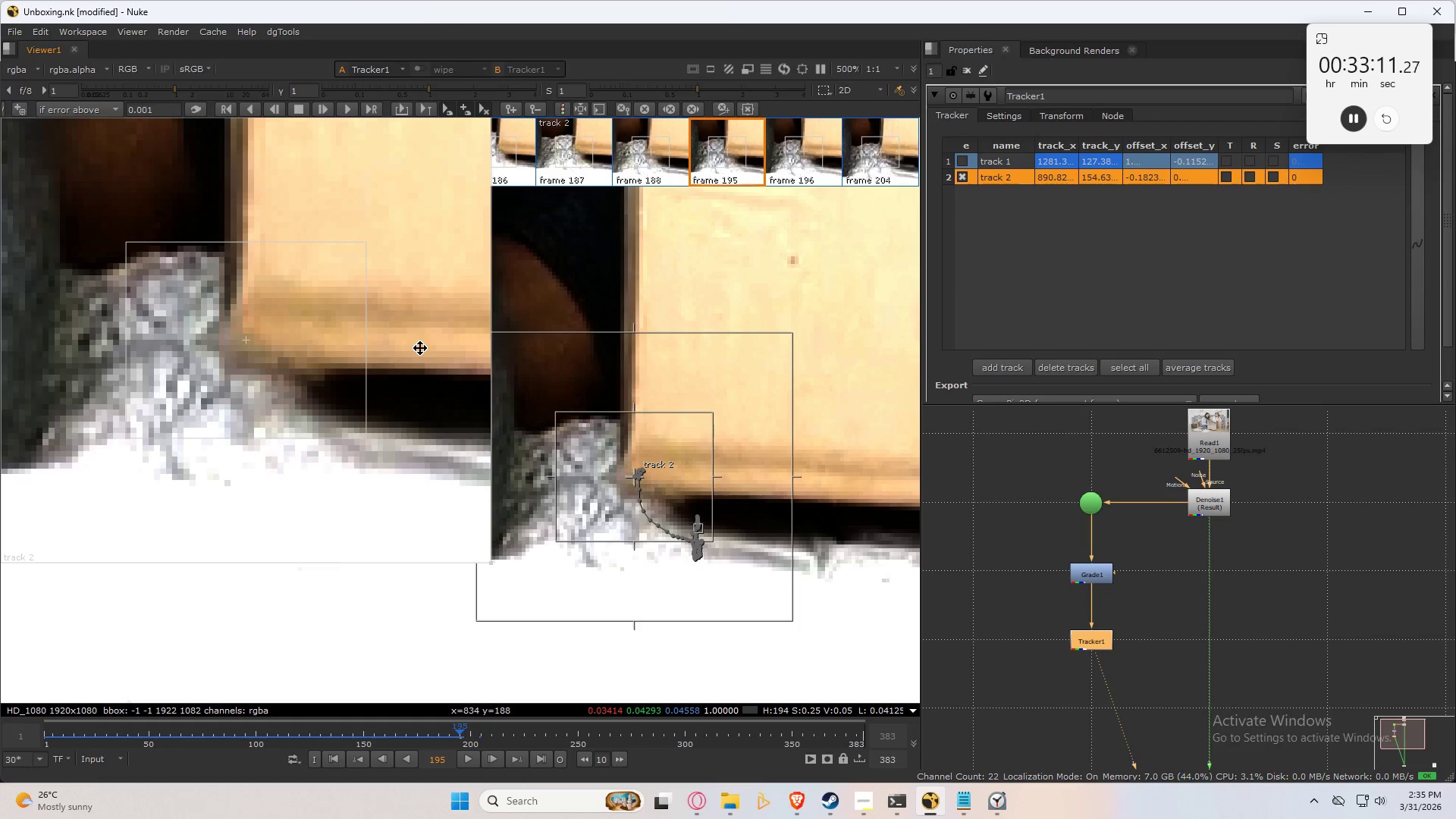 
key(Control+Numpad9)
 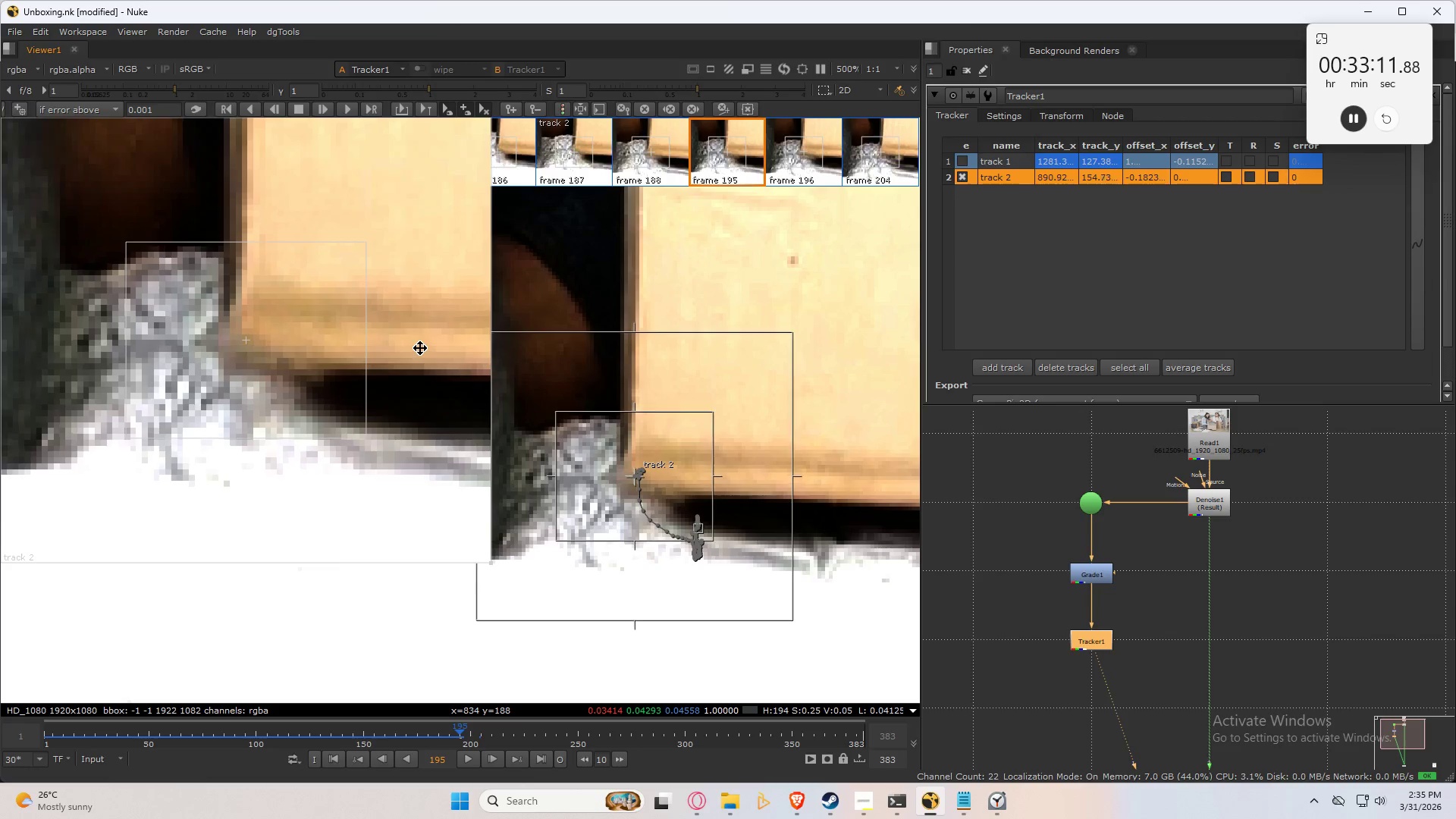 
key(Control+Numpad9)
 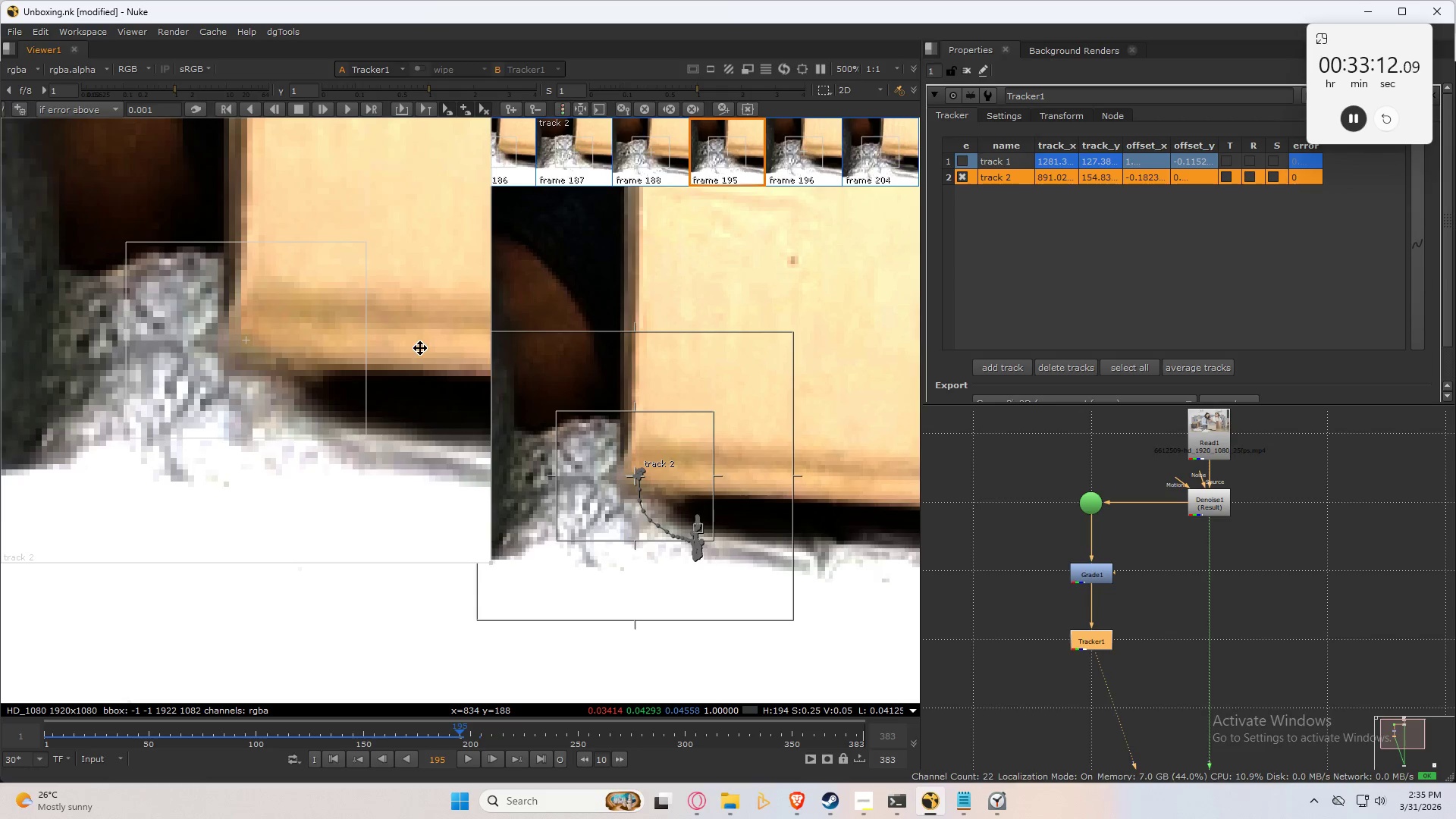 
key(Control+Numpad9)
 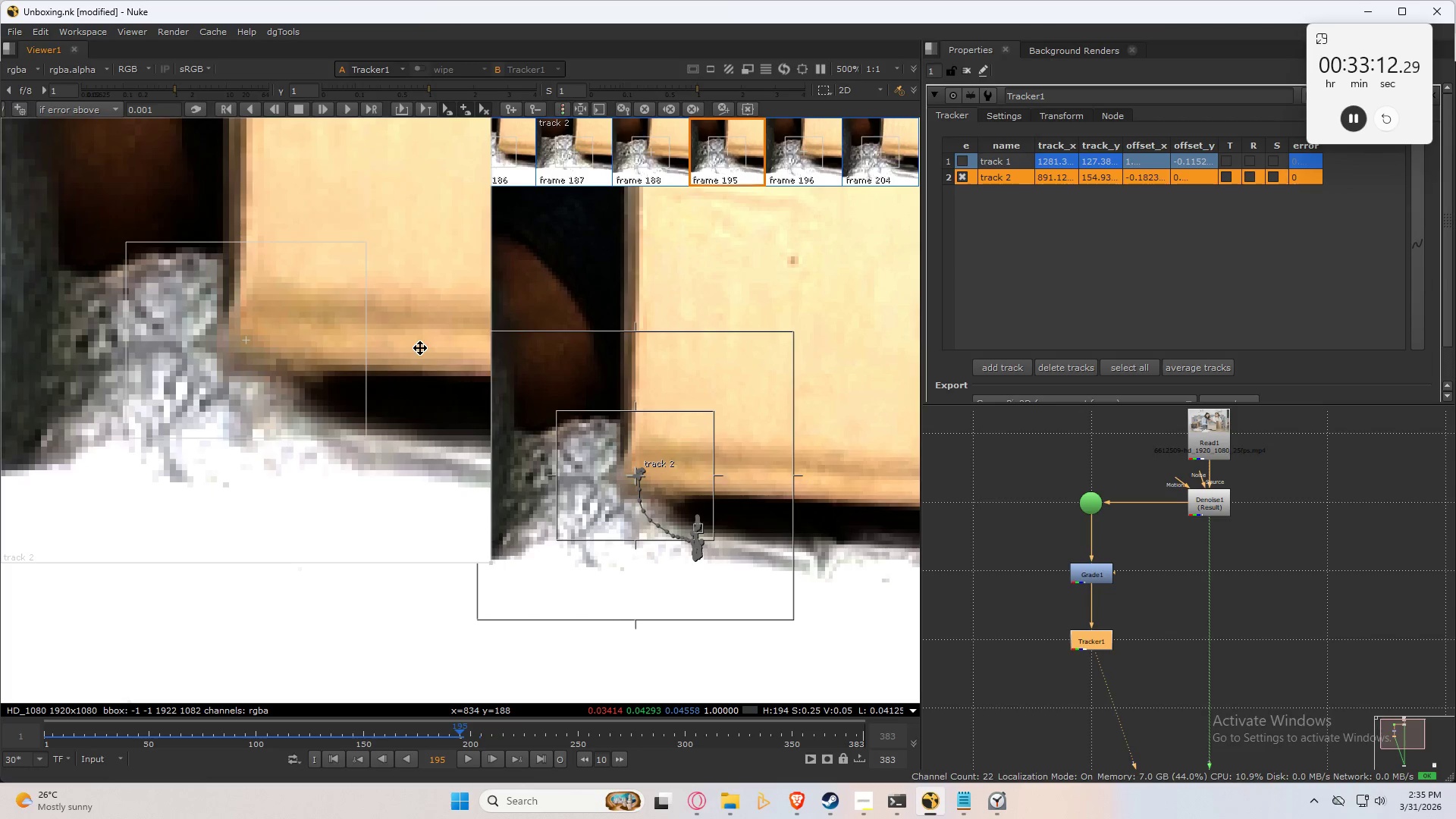 
key(Control+Numpad9)
 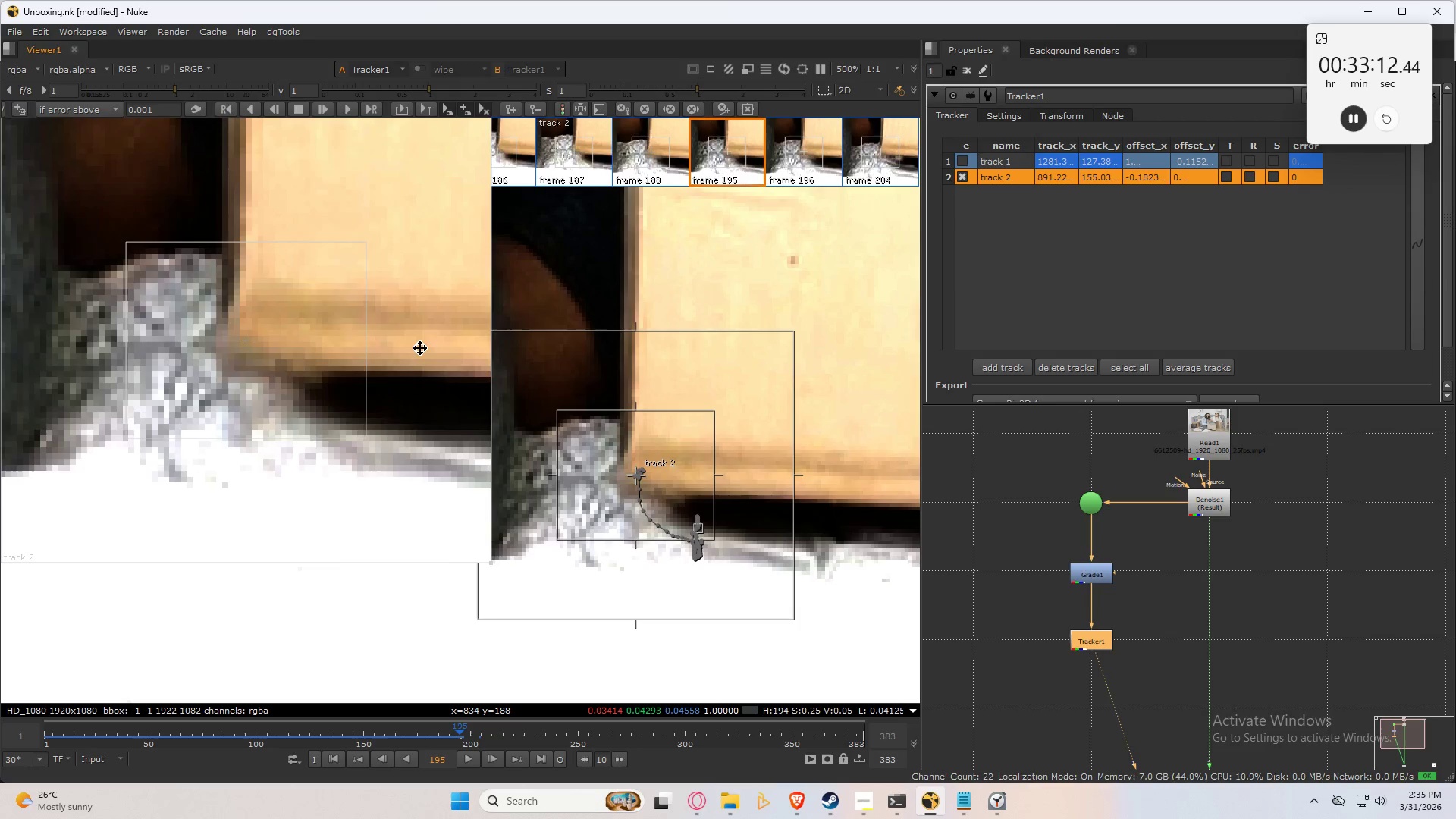 
key(Control+Numpad9)
 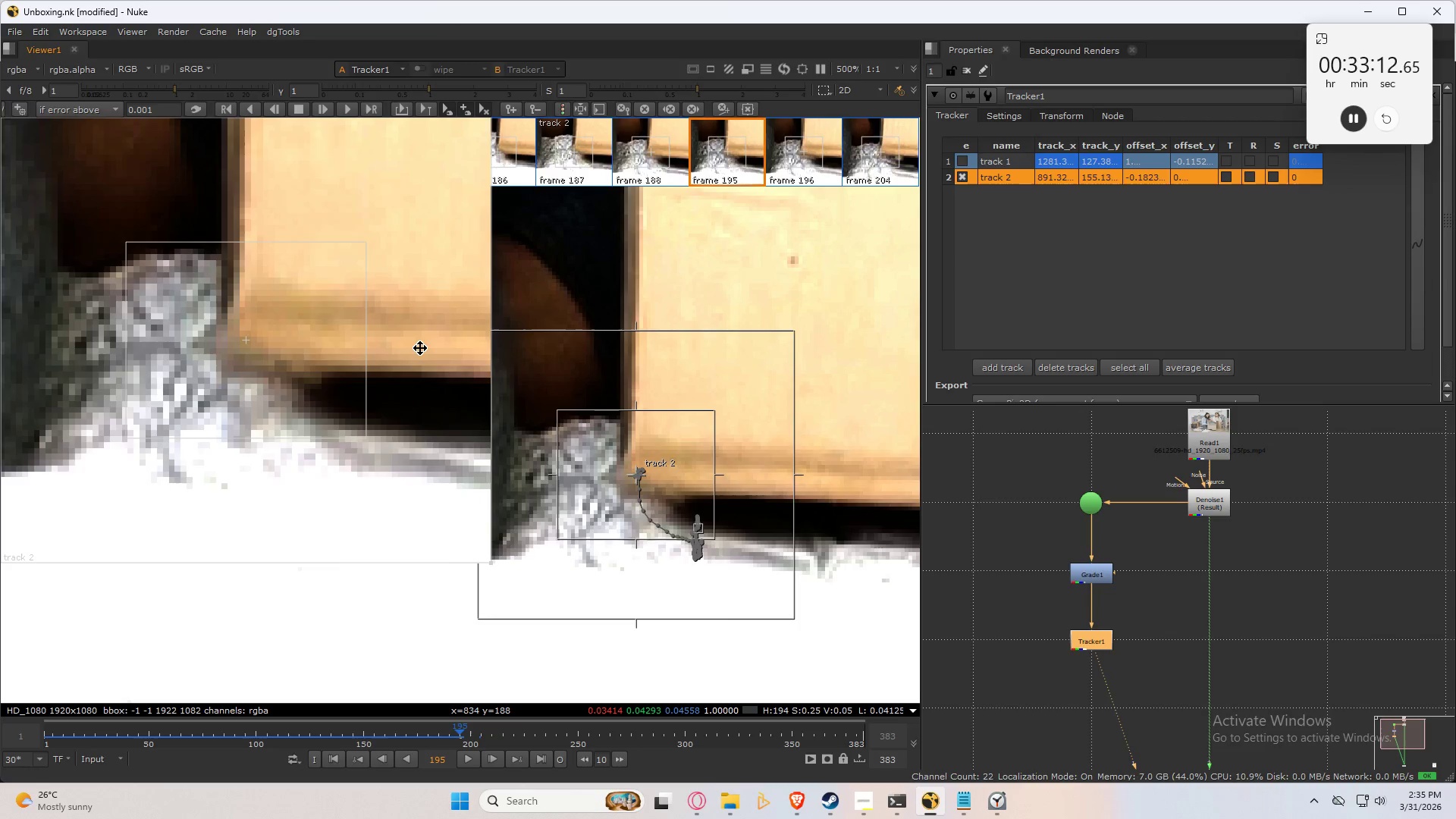 
key(Control+Numpad9)
 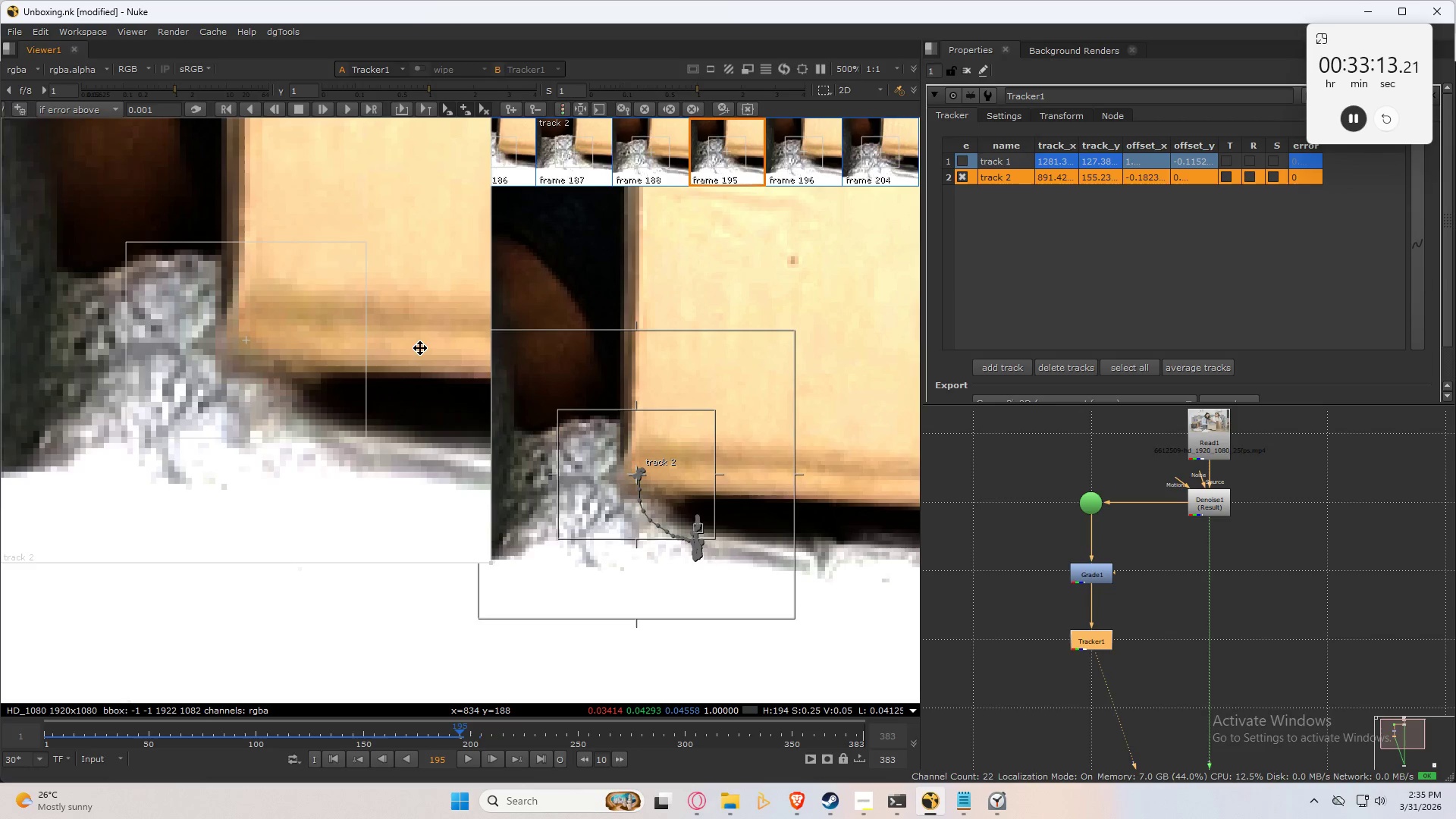 
key(ArrowLeft)
 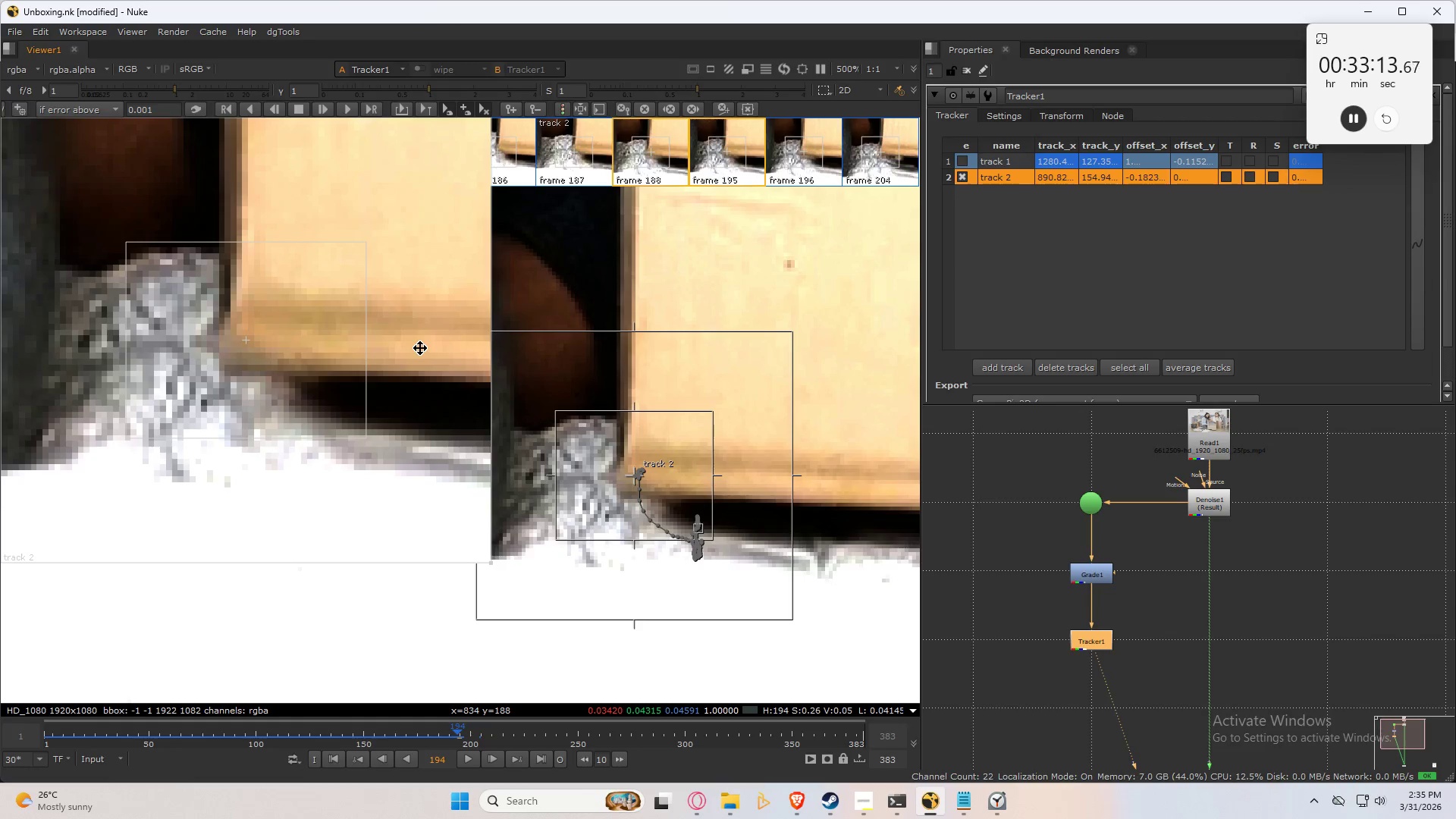 
key(ArrowRight)
 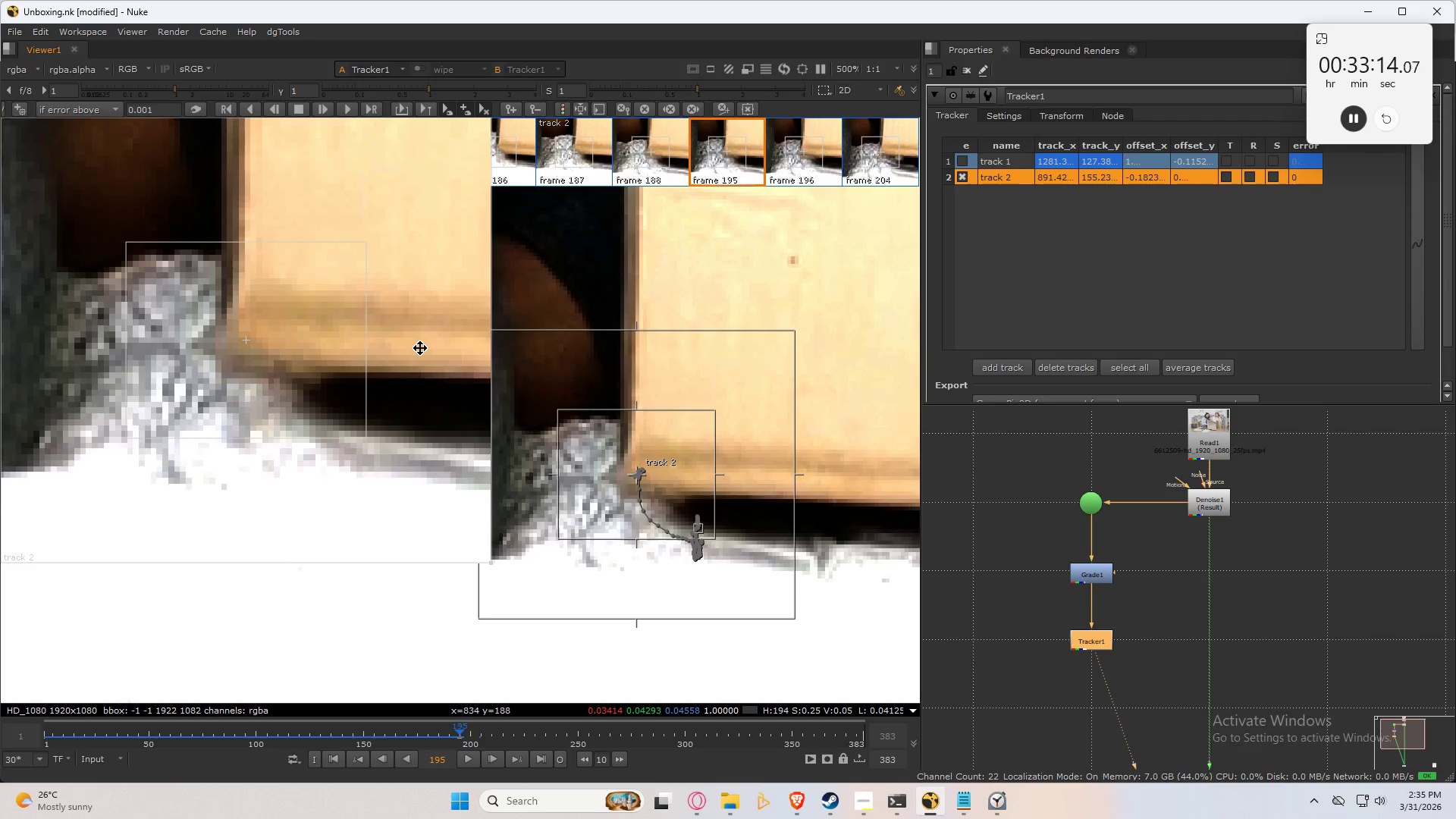 
key(ArrowLeft)
 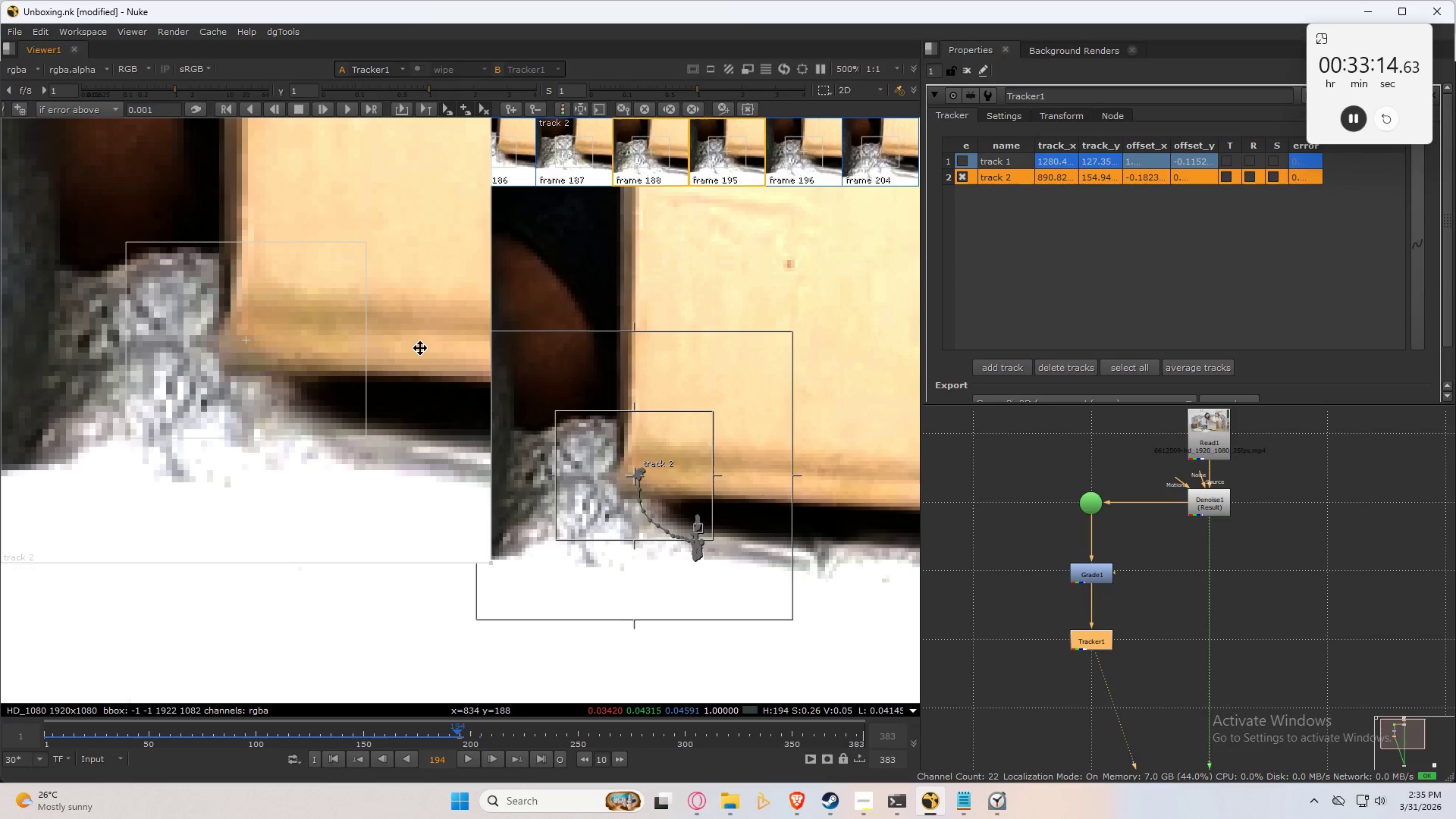 
key(ArrowRight)
 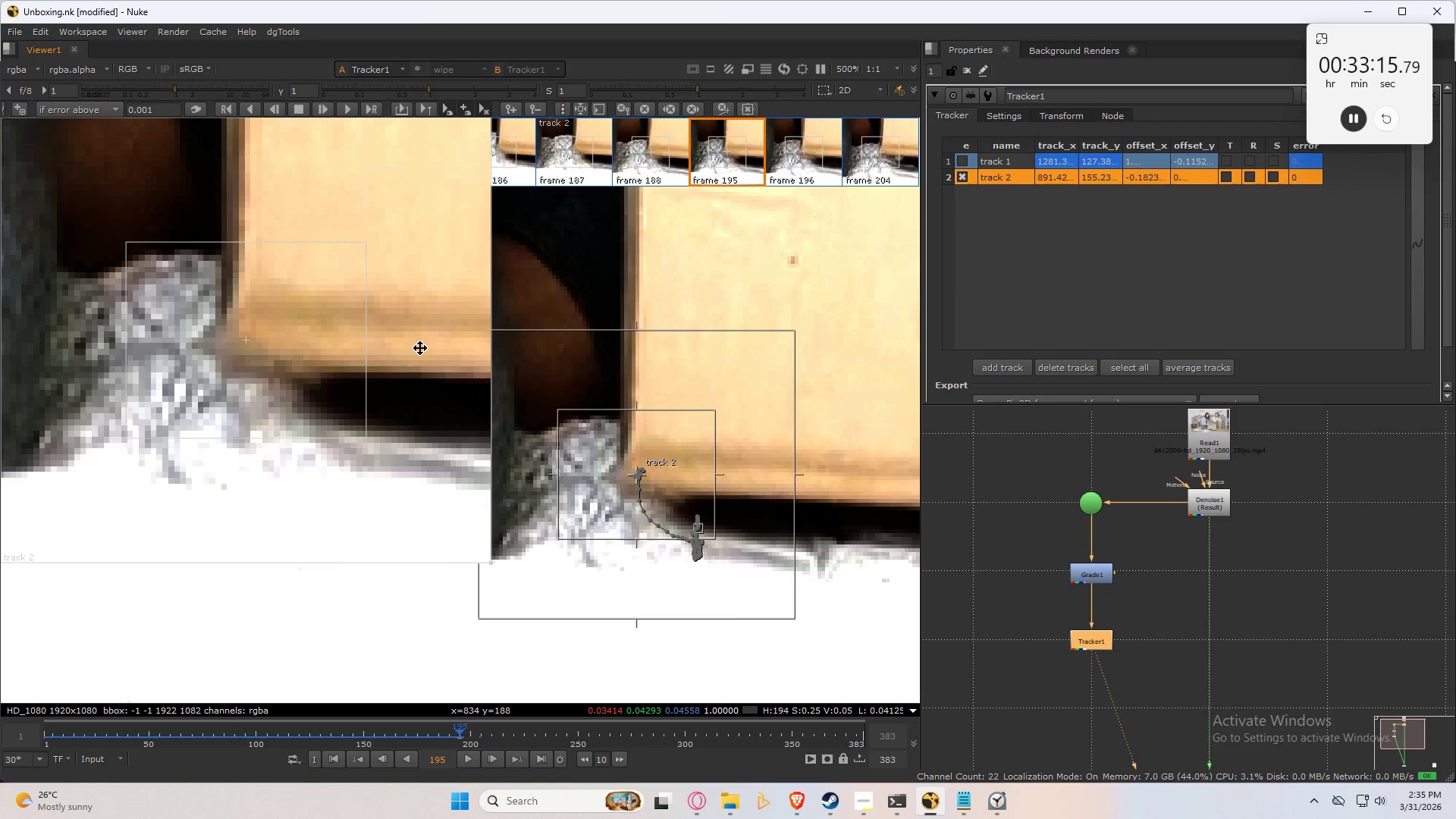 
key(C)
 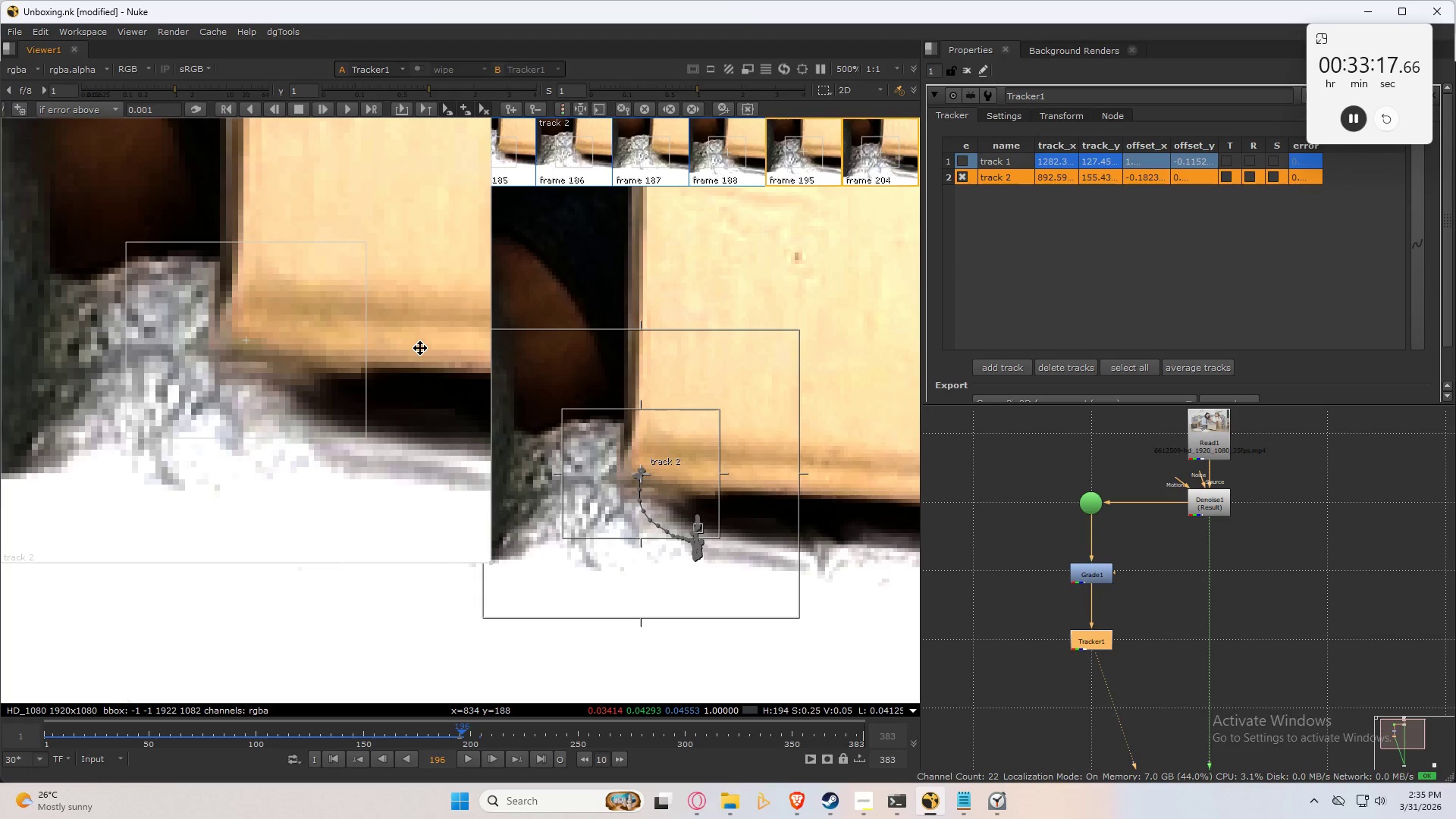 
key(ArrowLeft)
 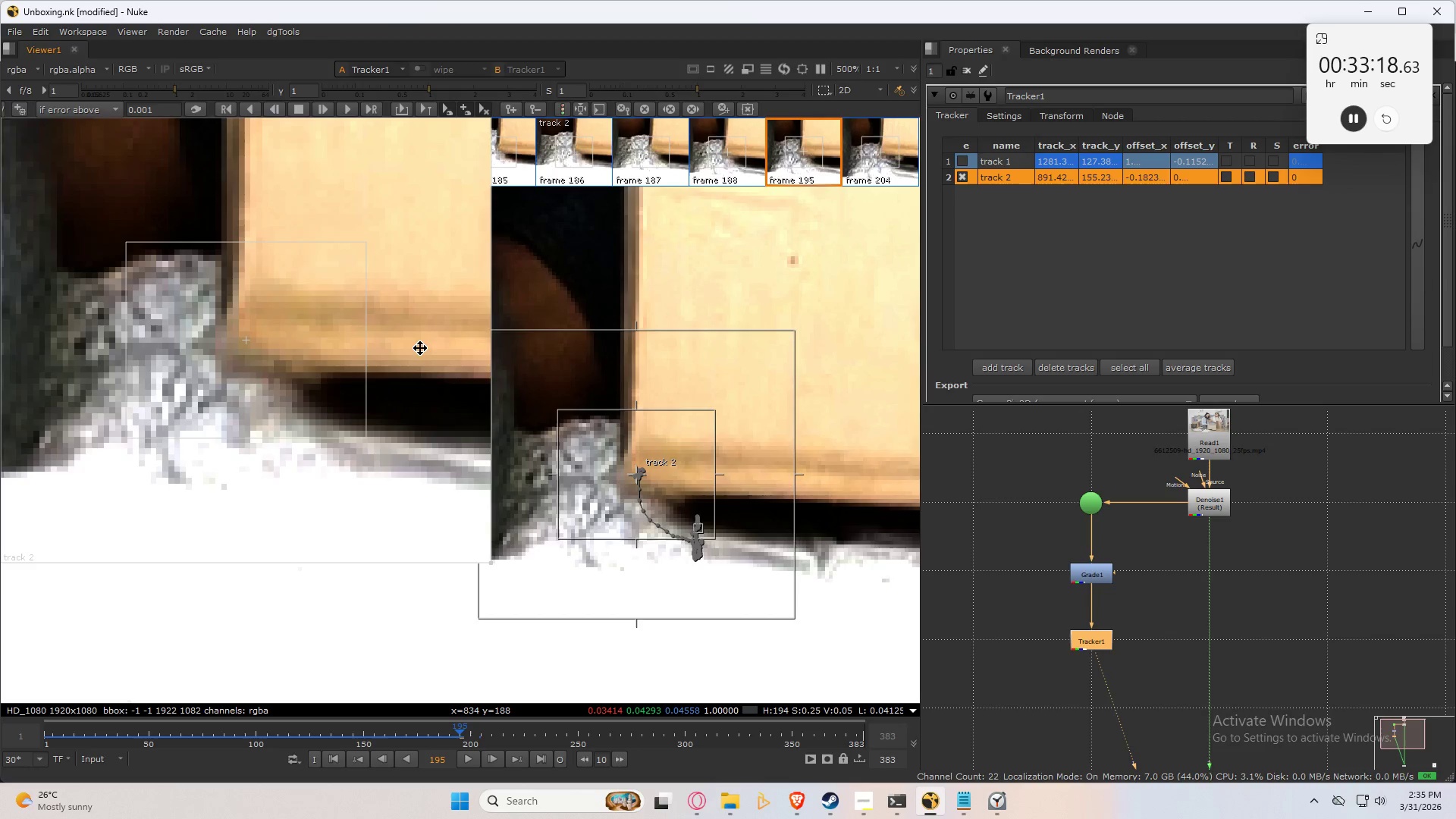 
key(ArrowRight)
 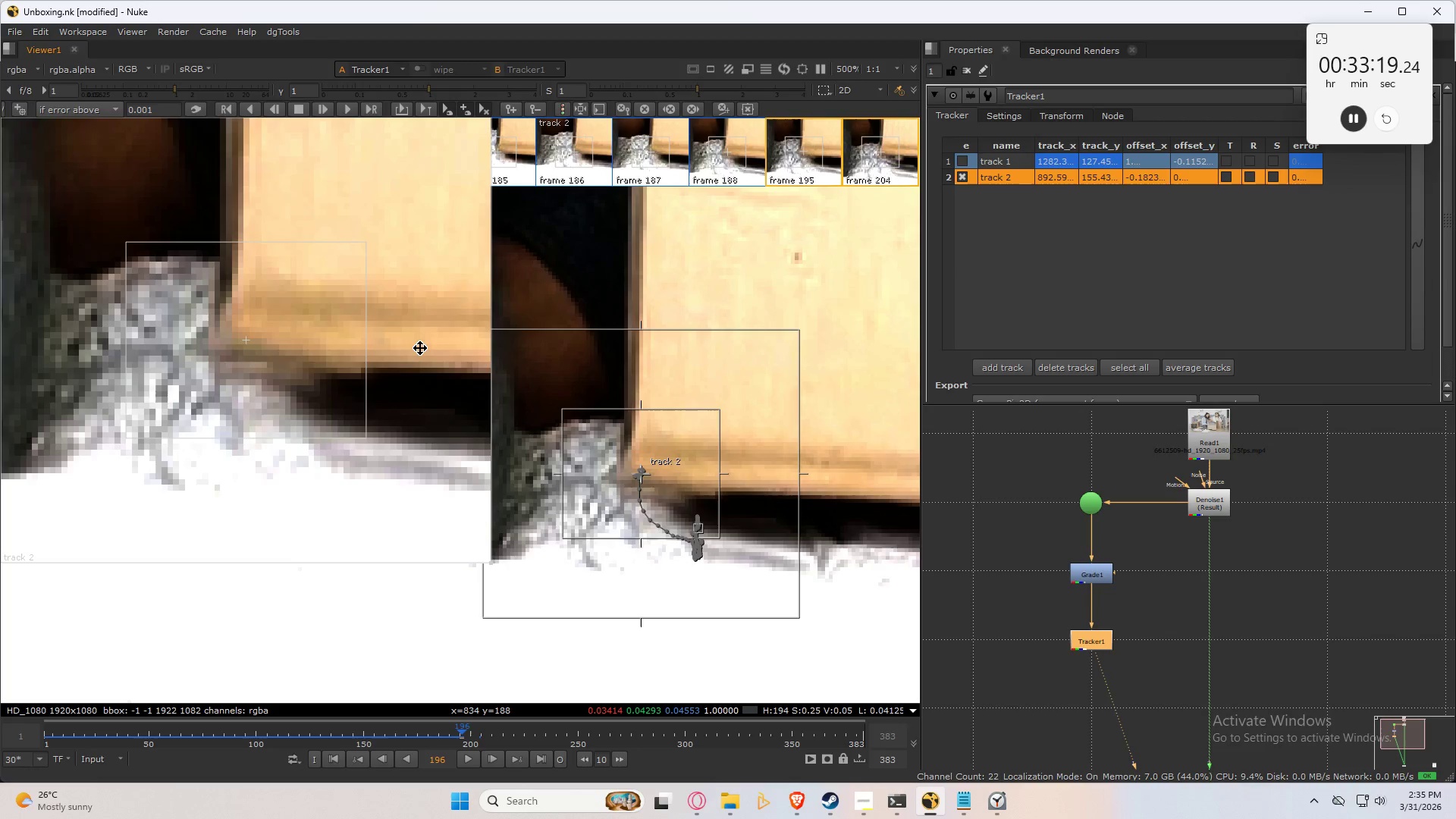 
key(ArrowLeft)
 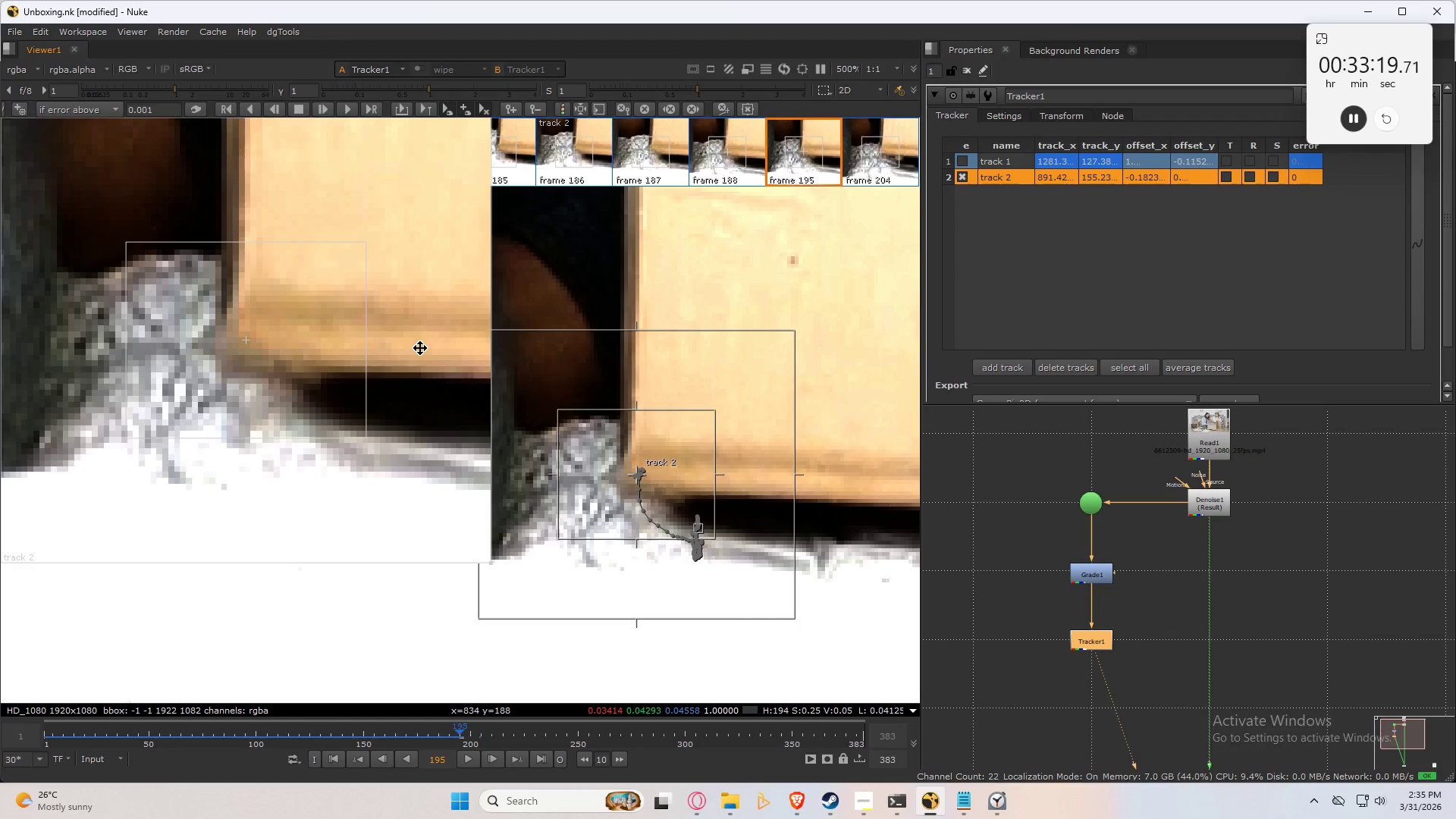 
key(ArrowRight)
 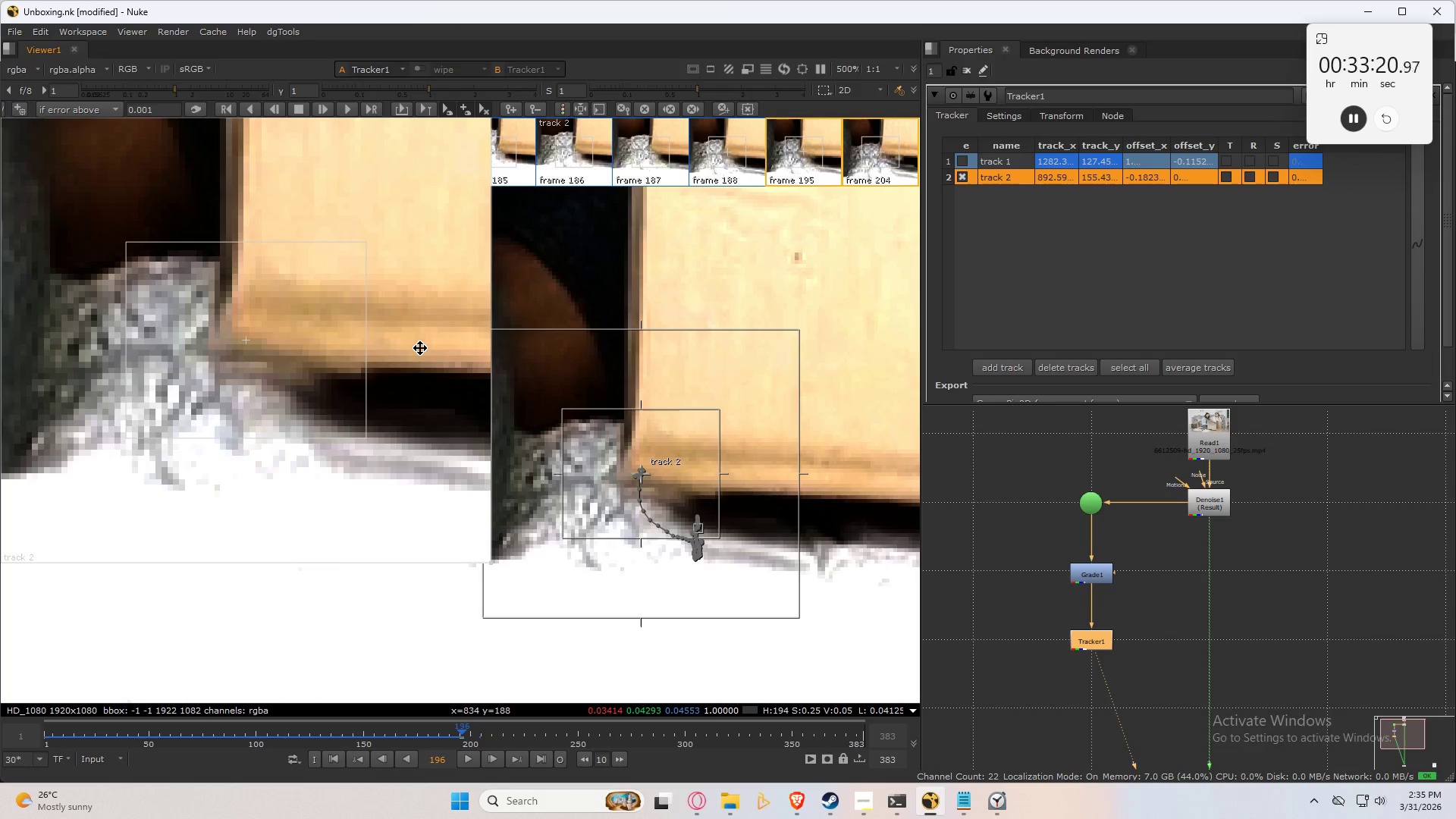 
key(Numpad8)
 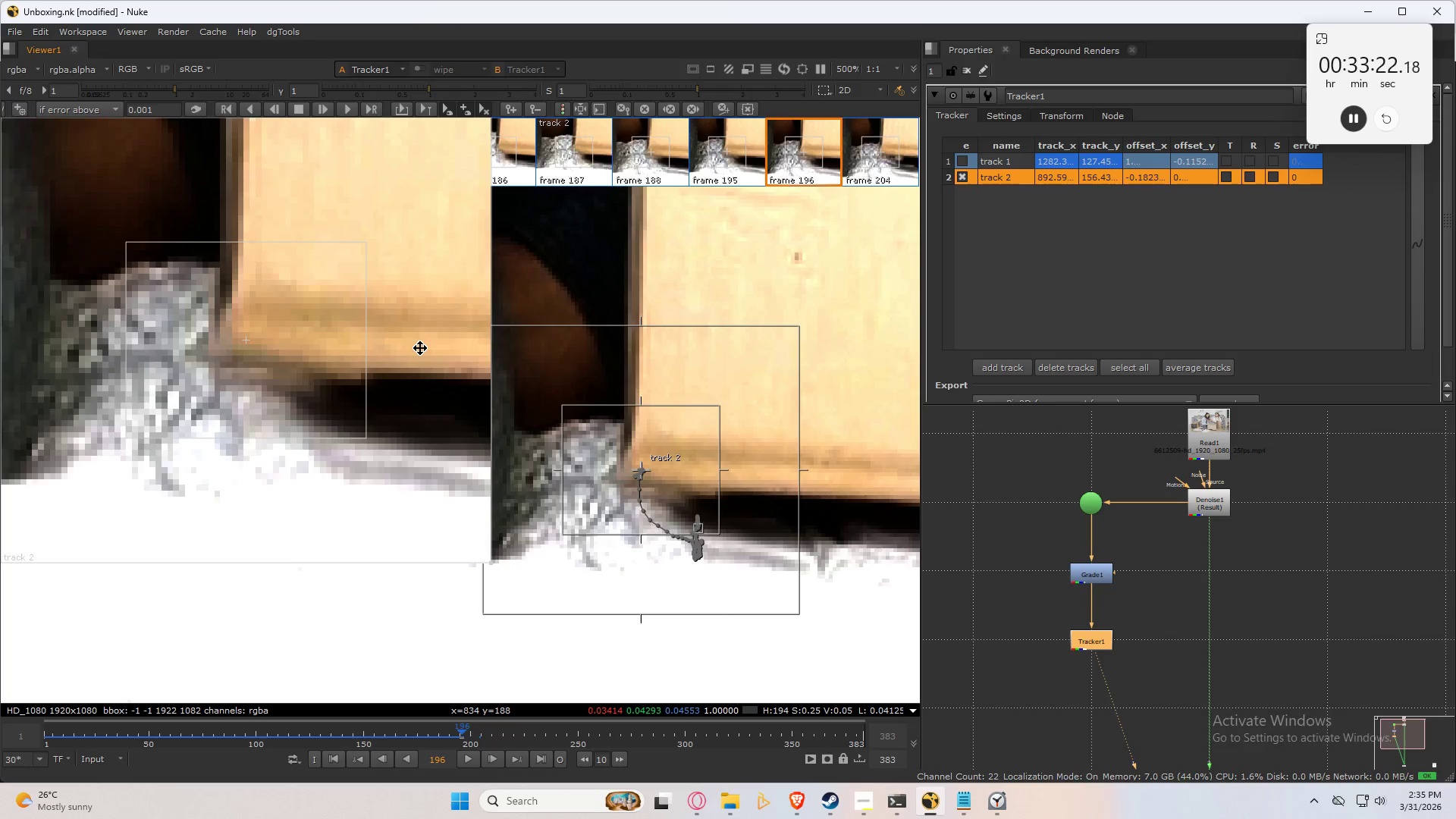 
key(ArrowLeft)
 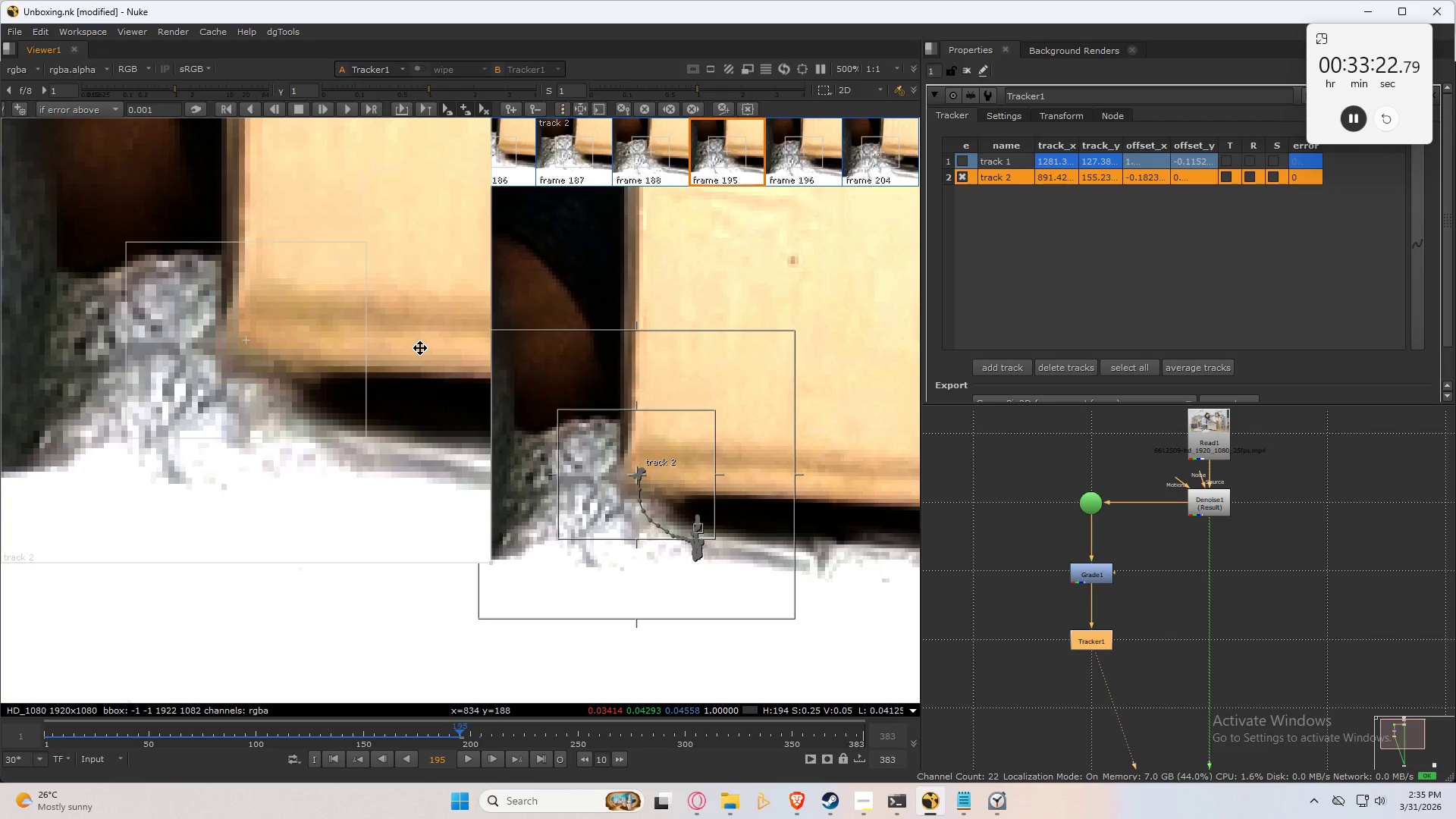 
key(ArrowRight)
 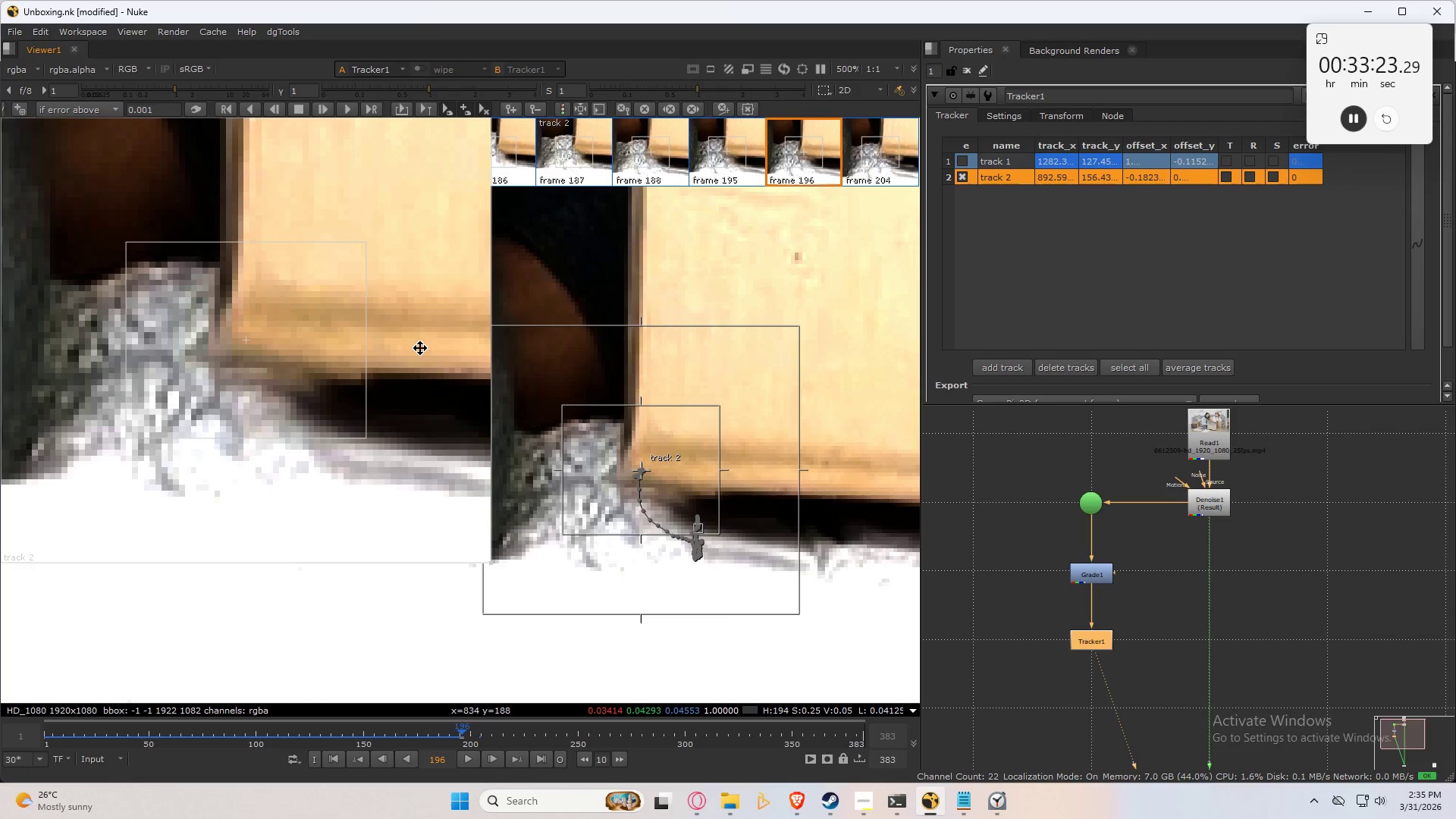 
type(cc)
 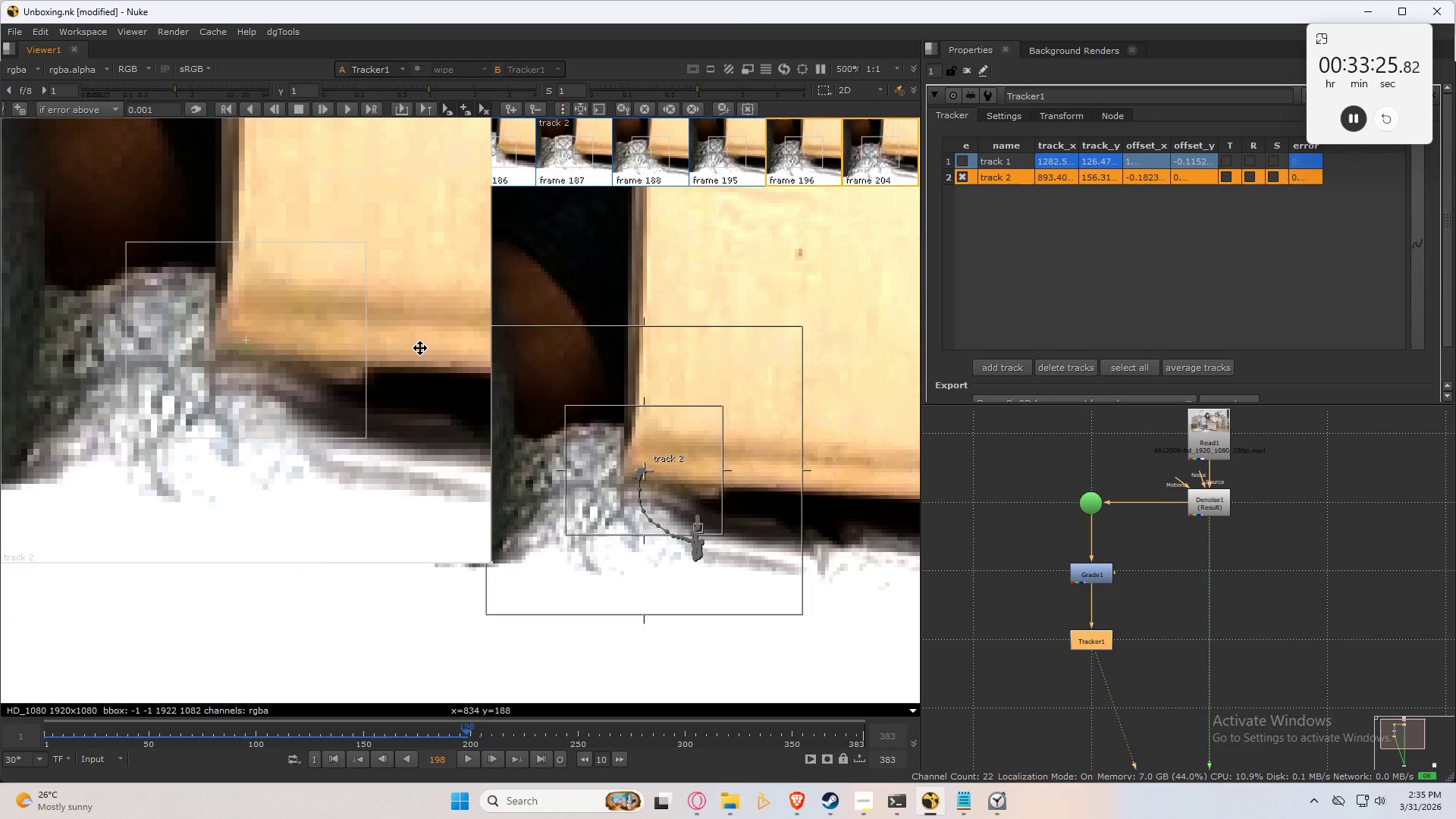 
key(ArrowLeft)
 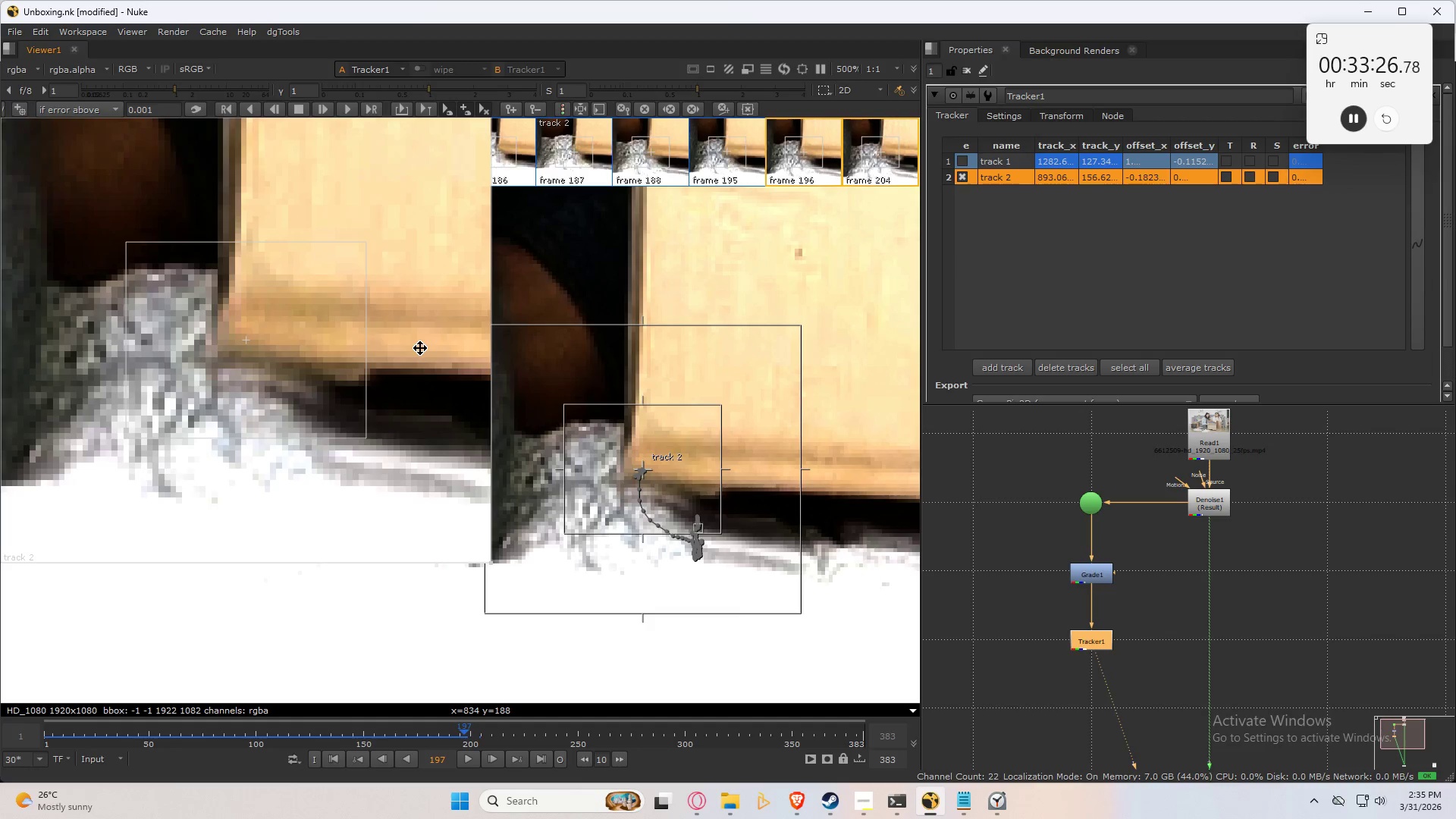 
key(ArrowLeft)
 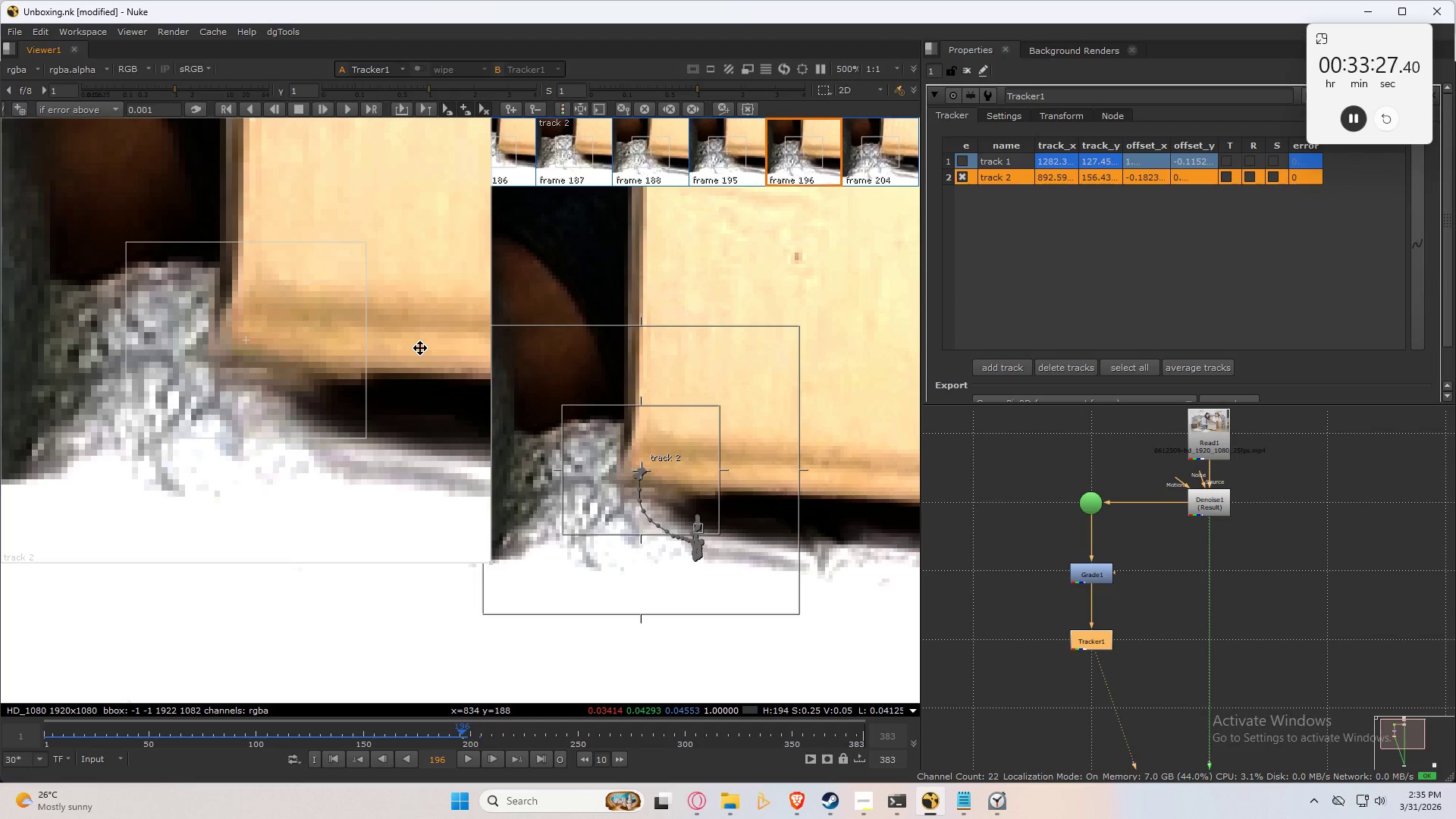 
key(ArrowRight)
 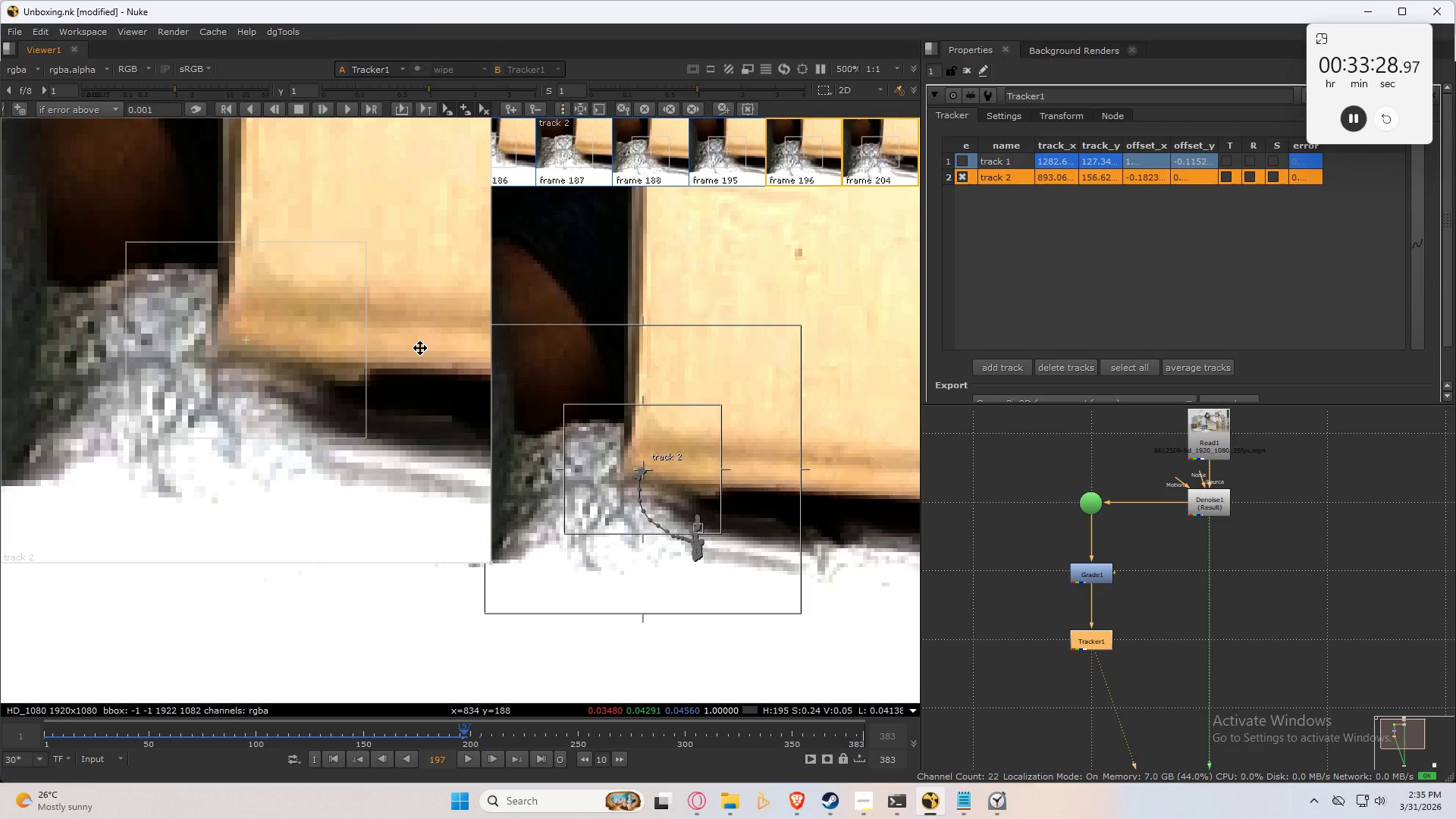 
key(Numpad8)
 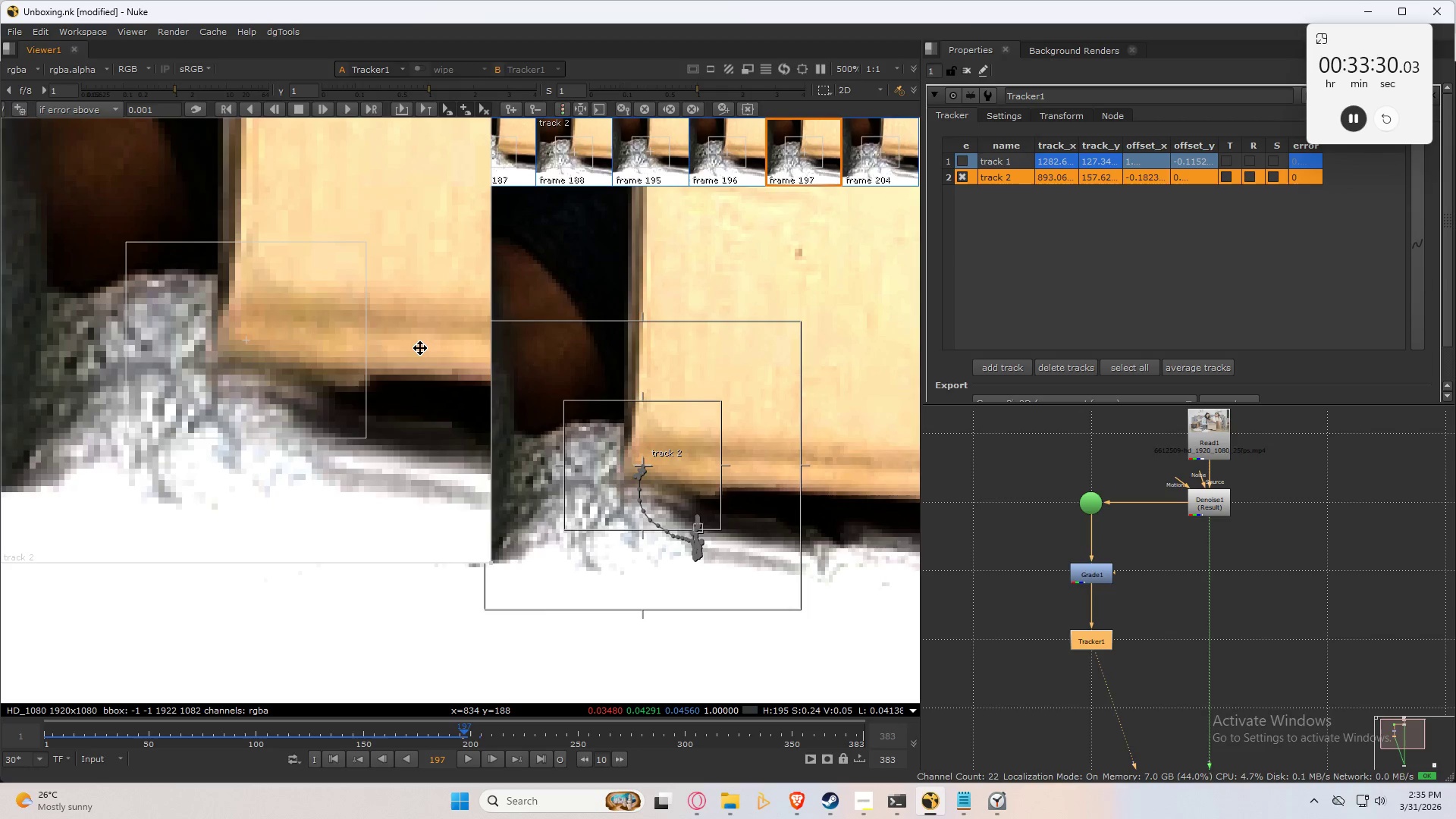 
key(ArrowLeft)
 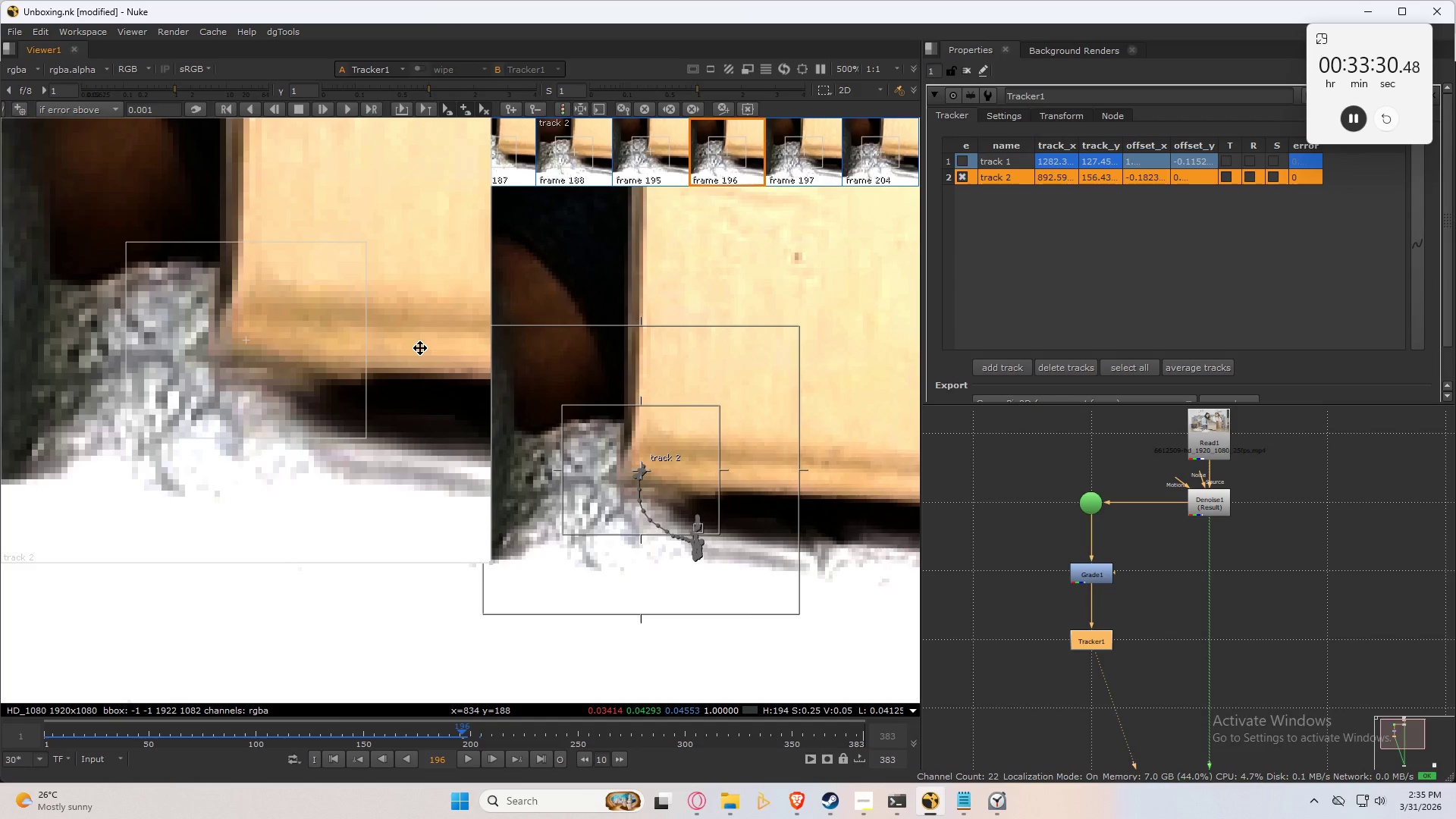 
key(ArrowRight)
 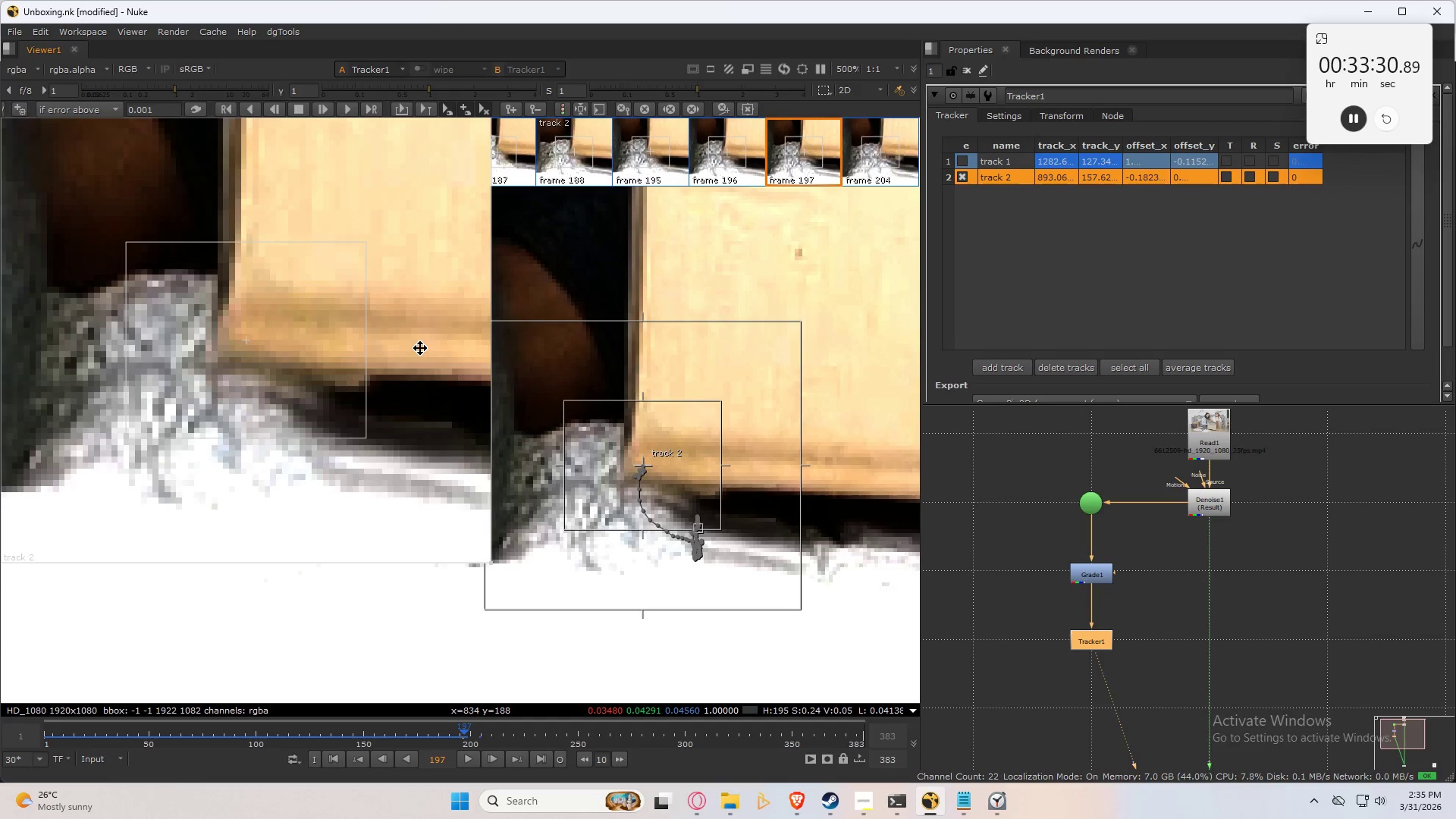 
key(ArrowLeft)
 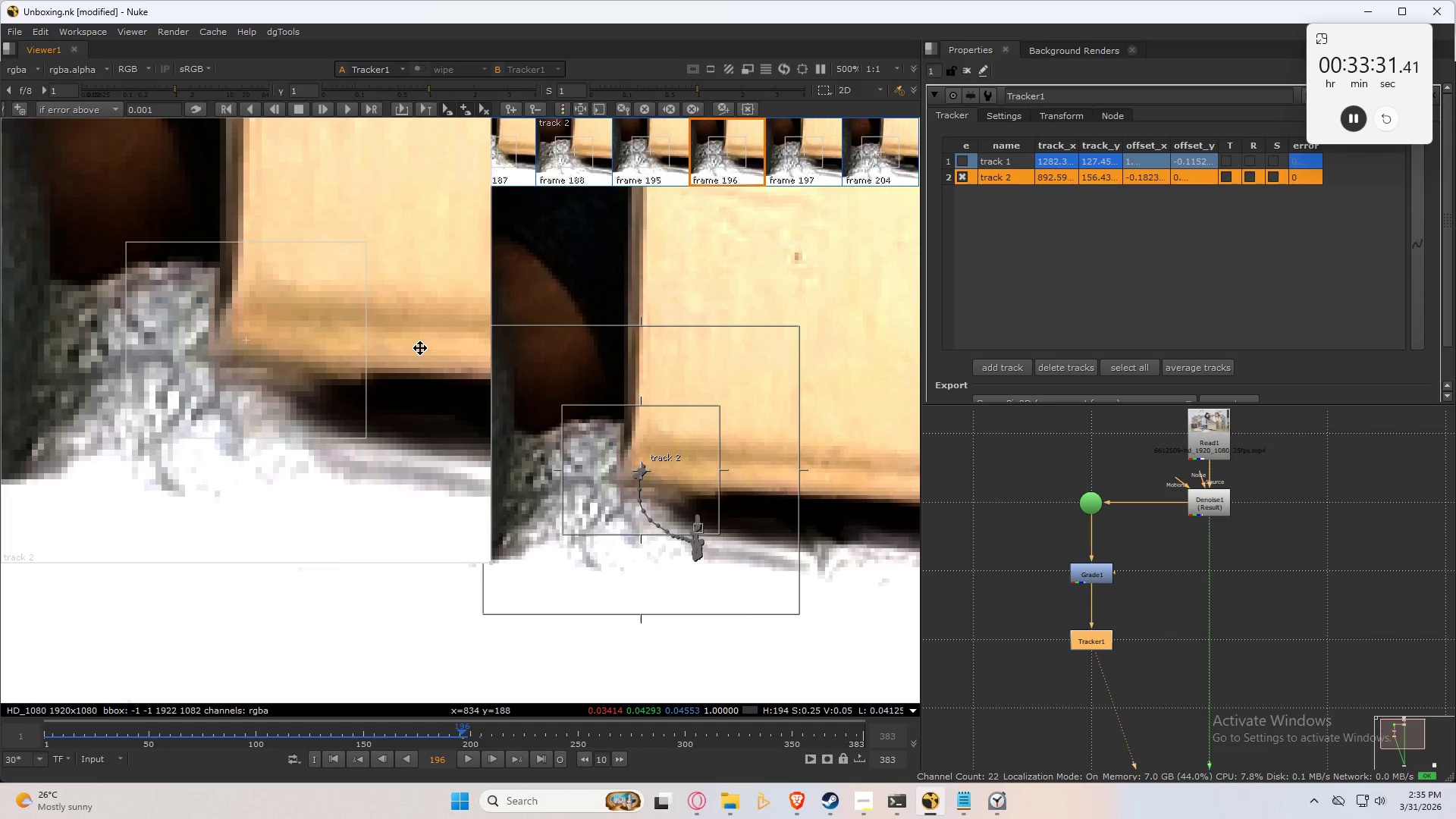 
key(ArrowRight)
 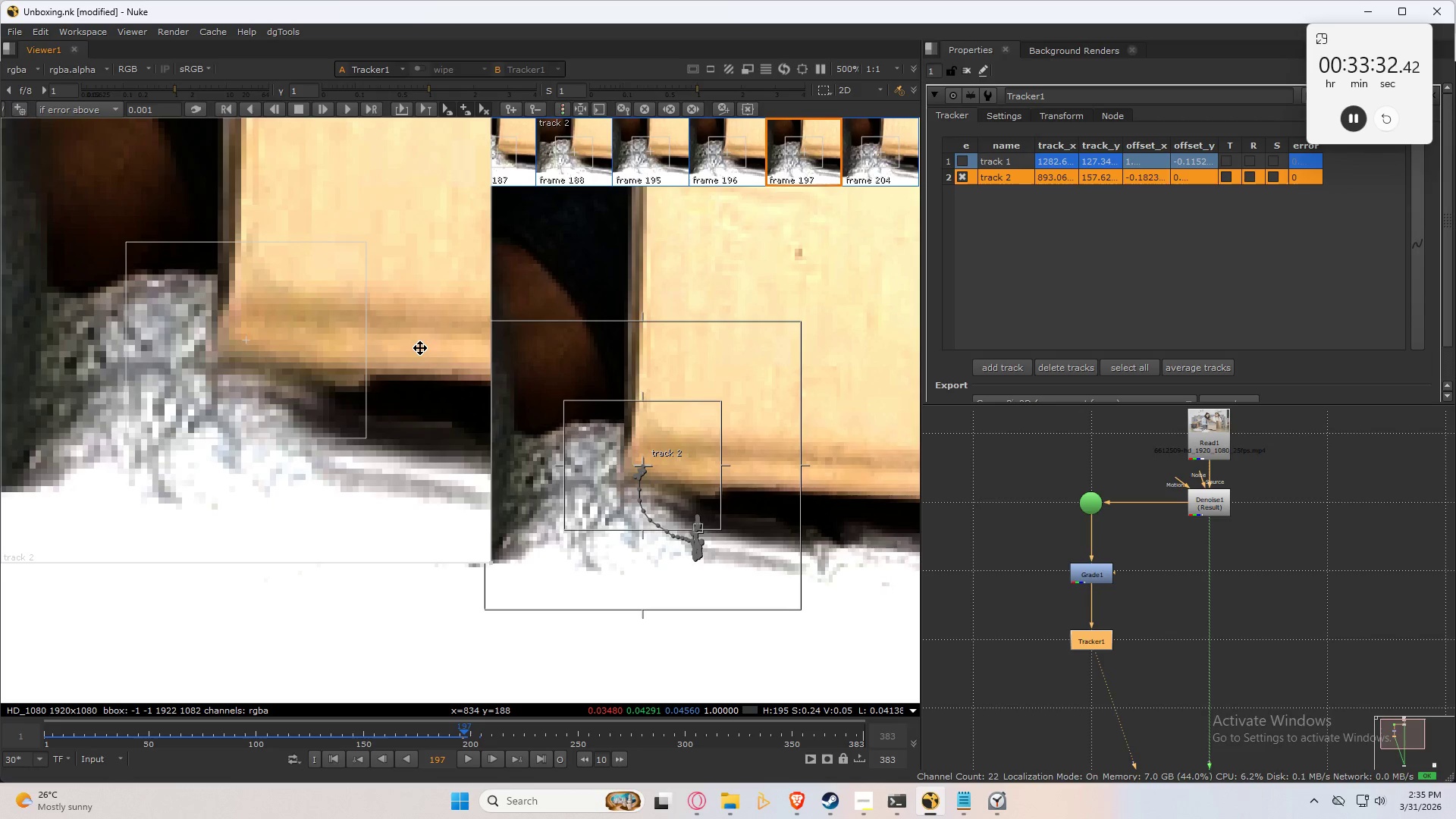 
key(ArrowRight)
 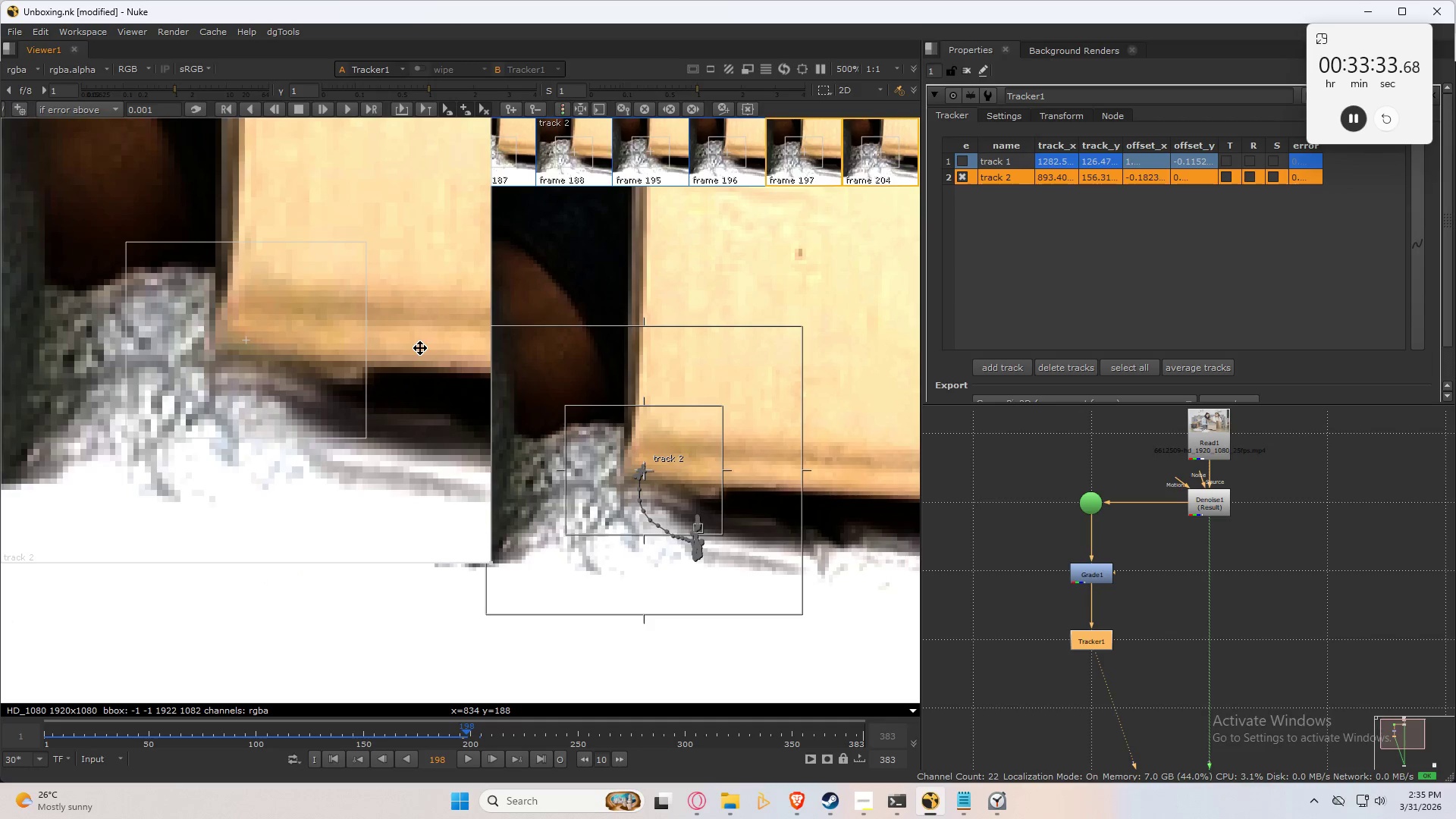 
key(Numpad7)
 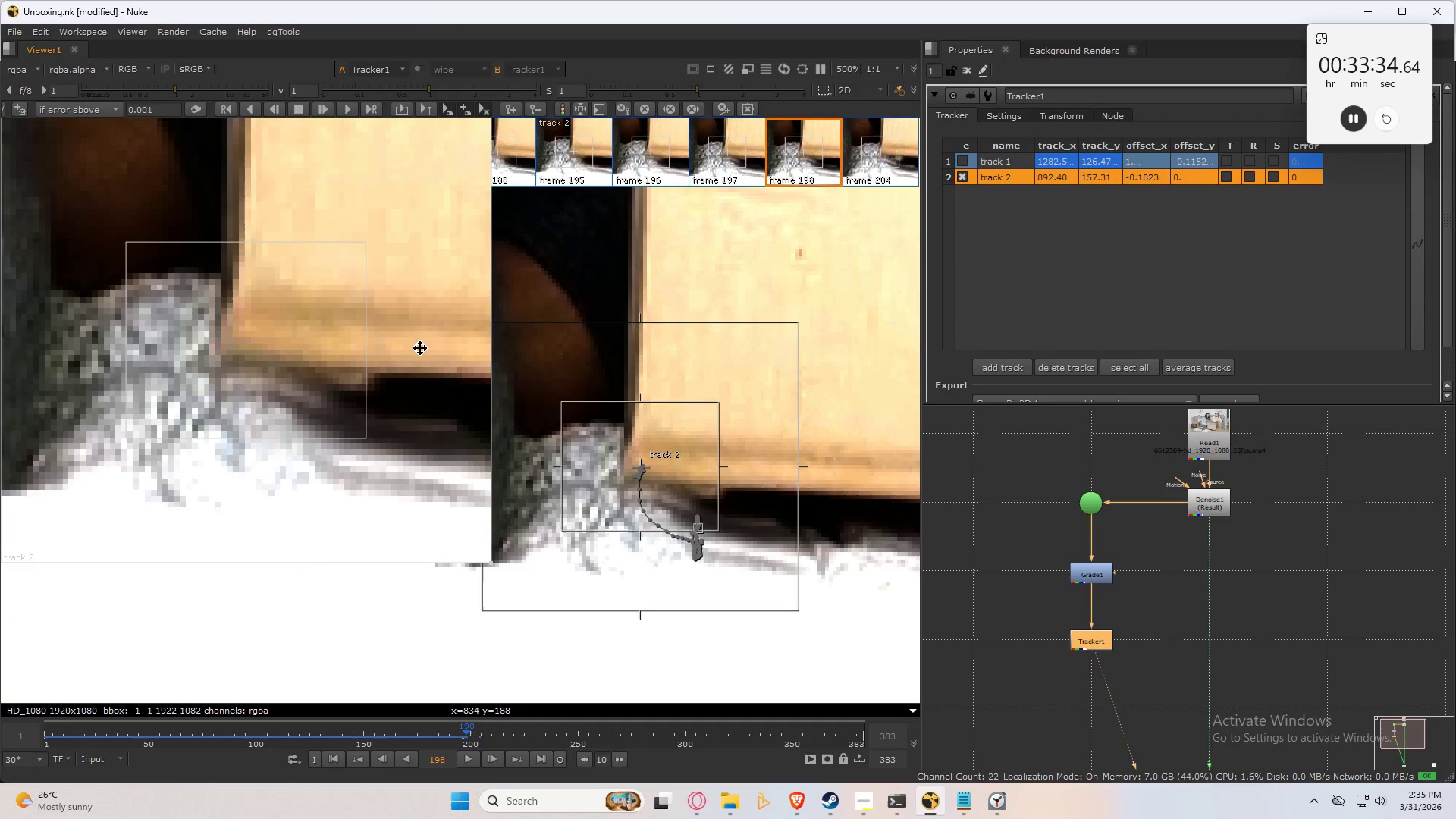 
key(ArrowLeft)
 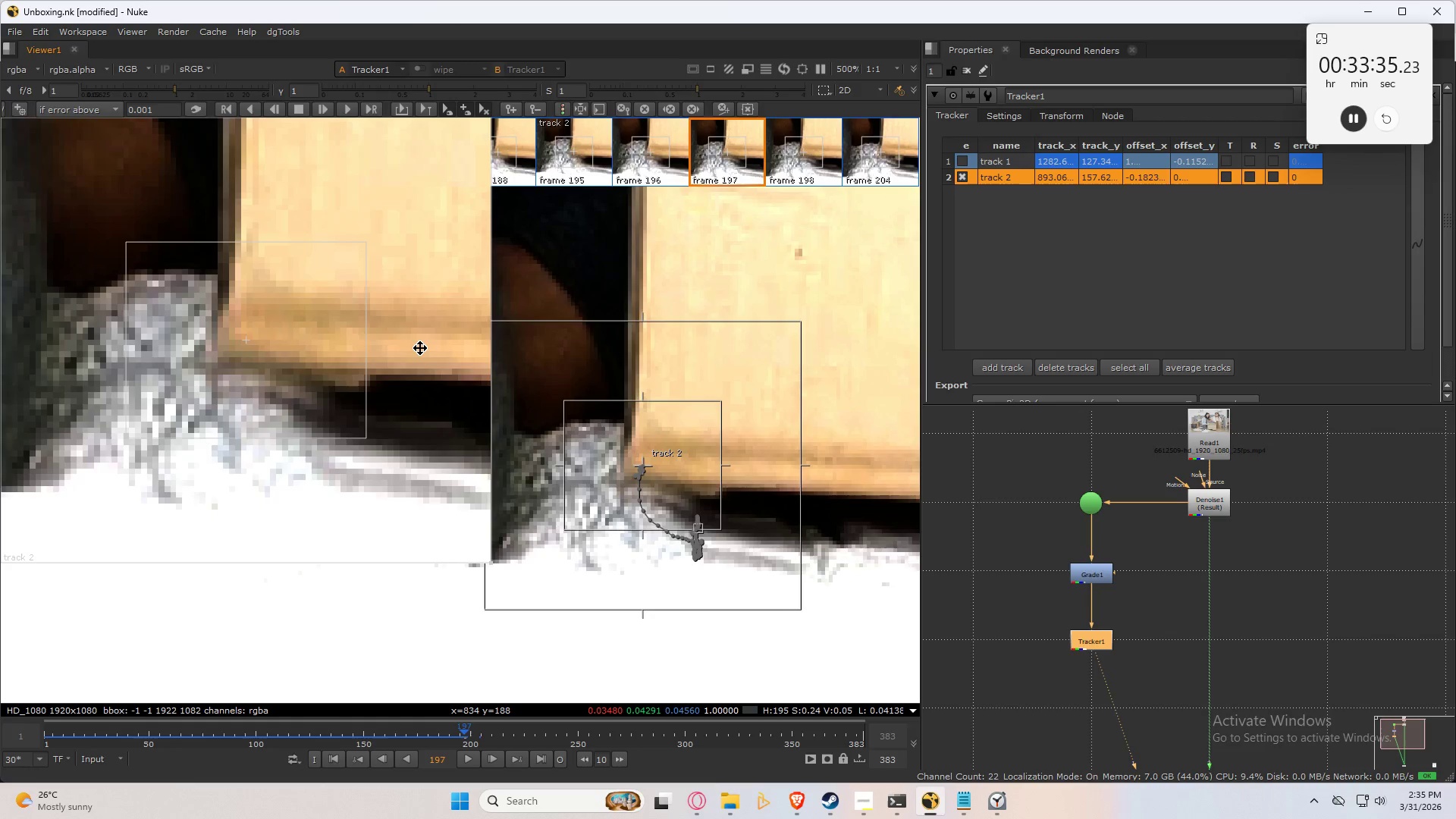 
key(ArrowRight)
 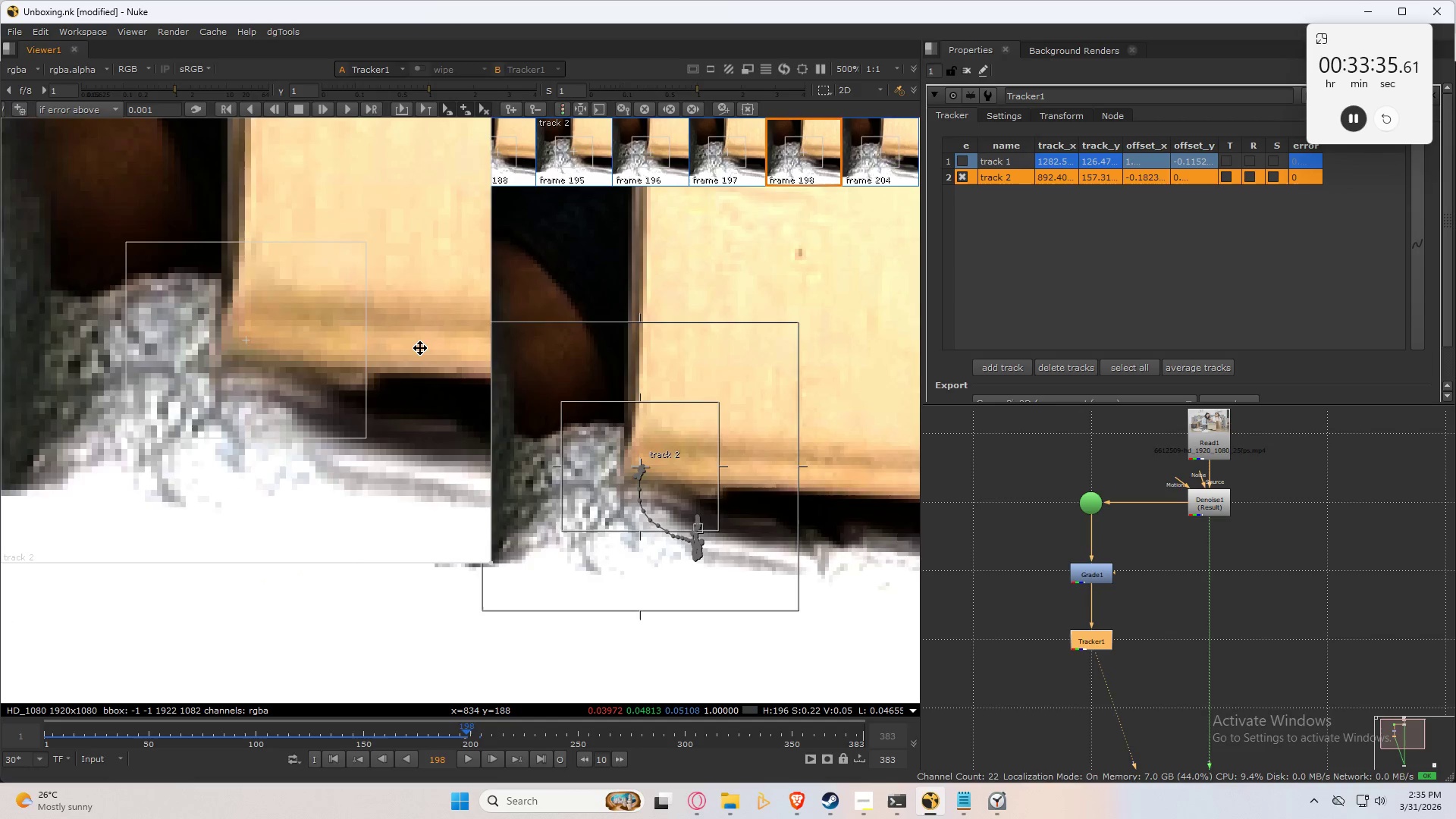 
key(ArrowLeft)
 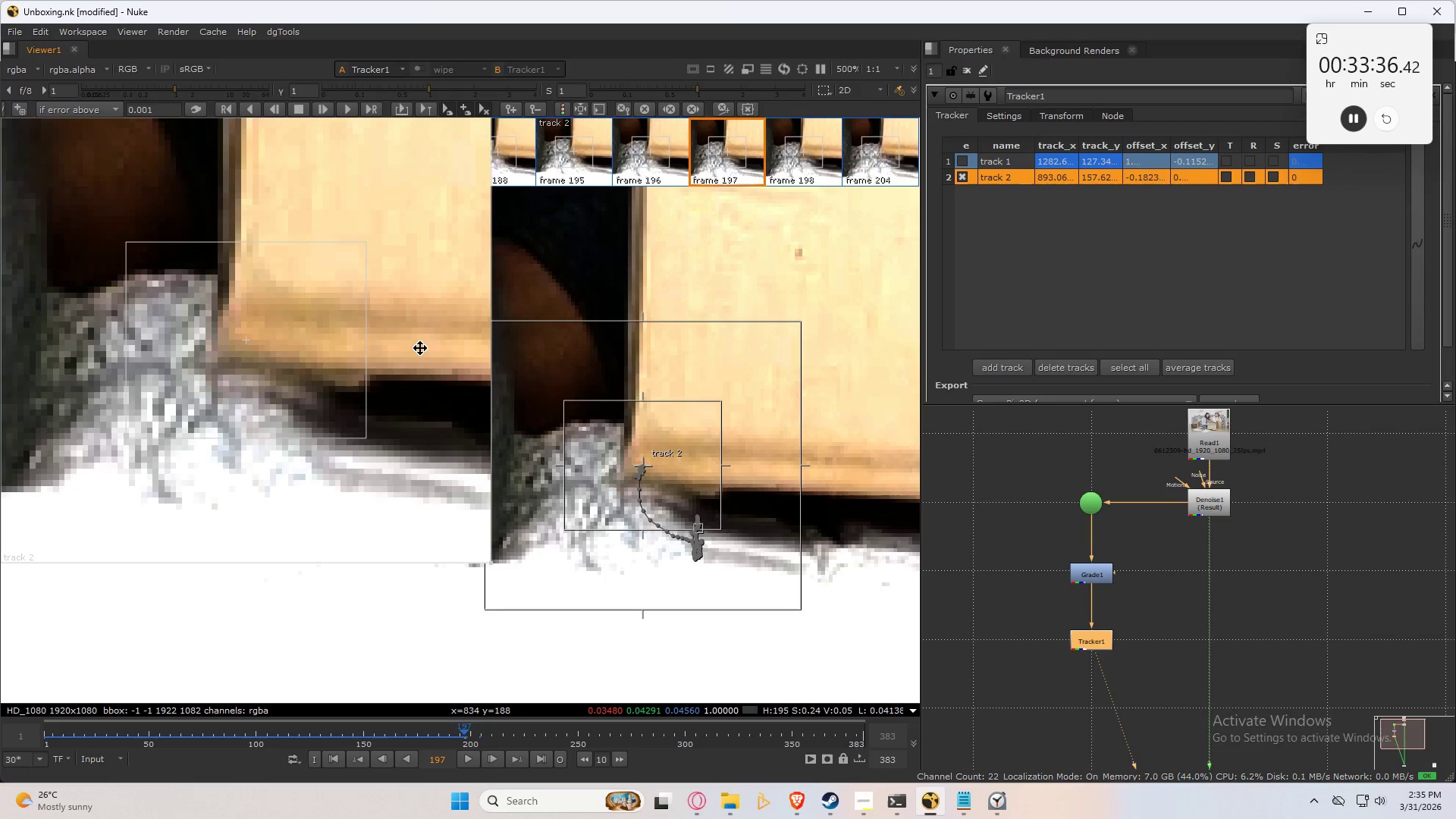 
key(ArrowRight)
 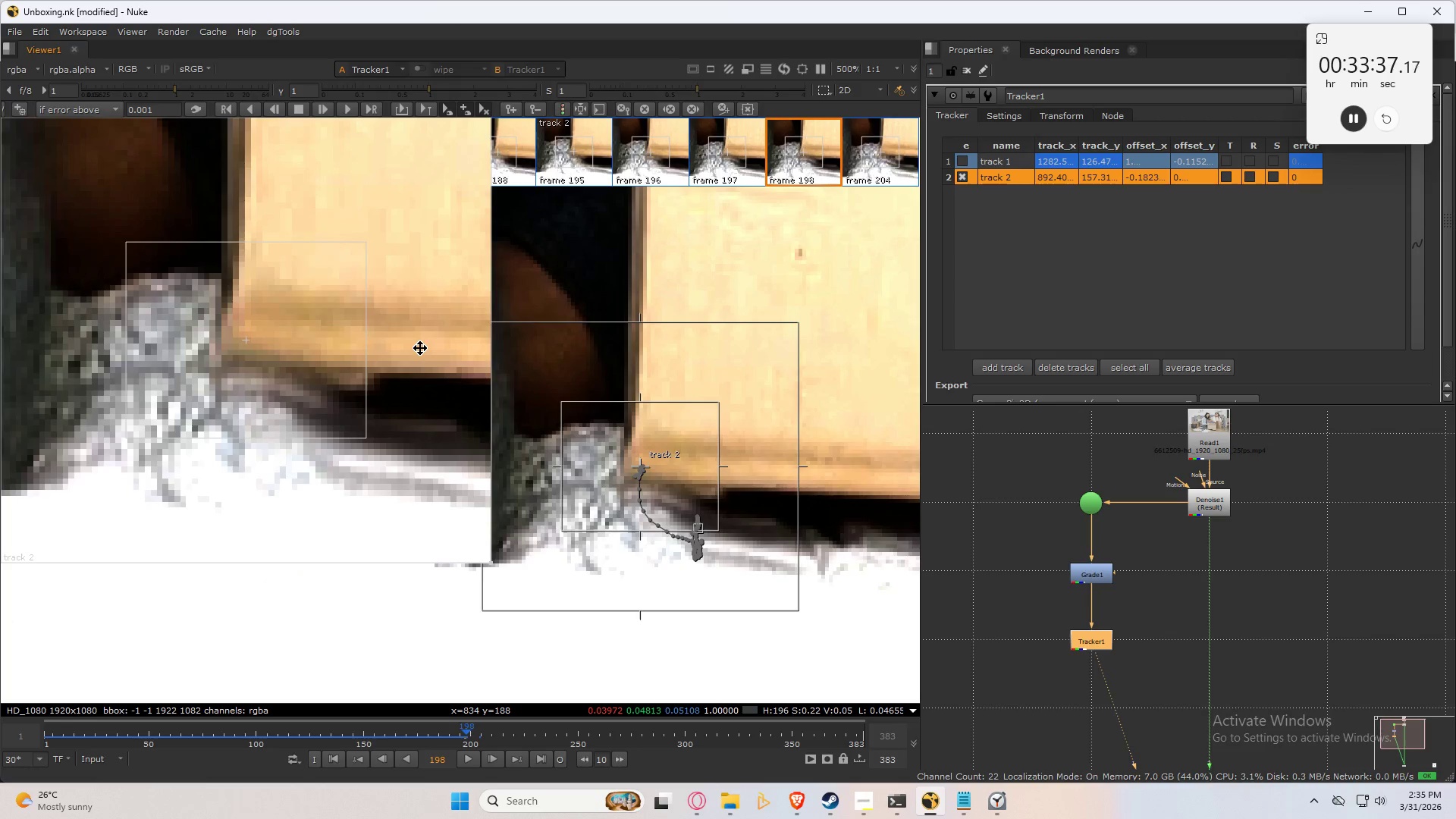 
key(ArrowLeft)
 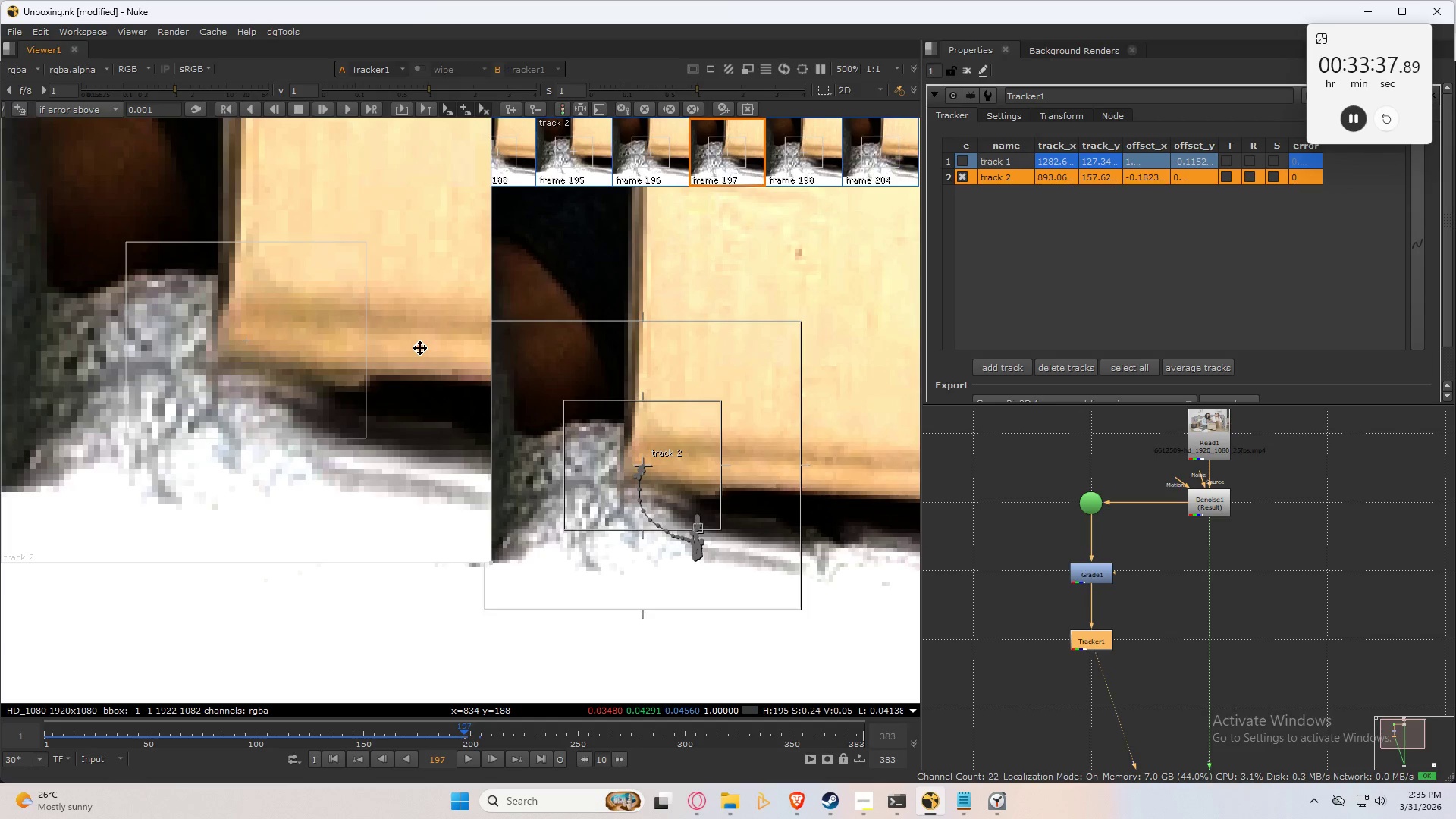 
key(ArrowRight)
 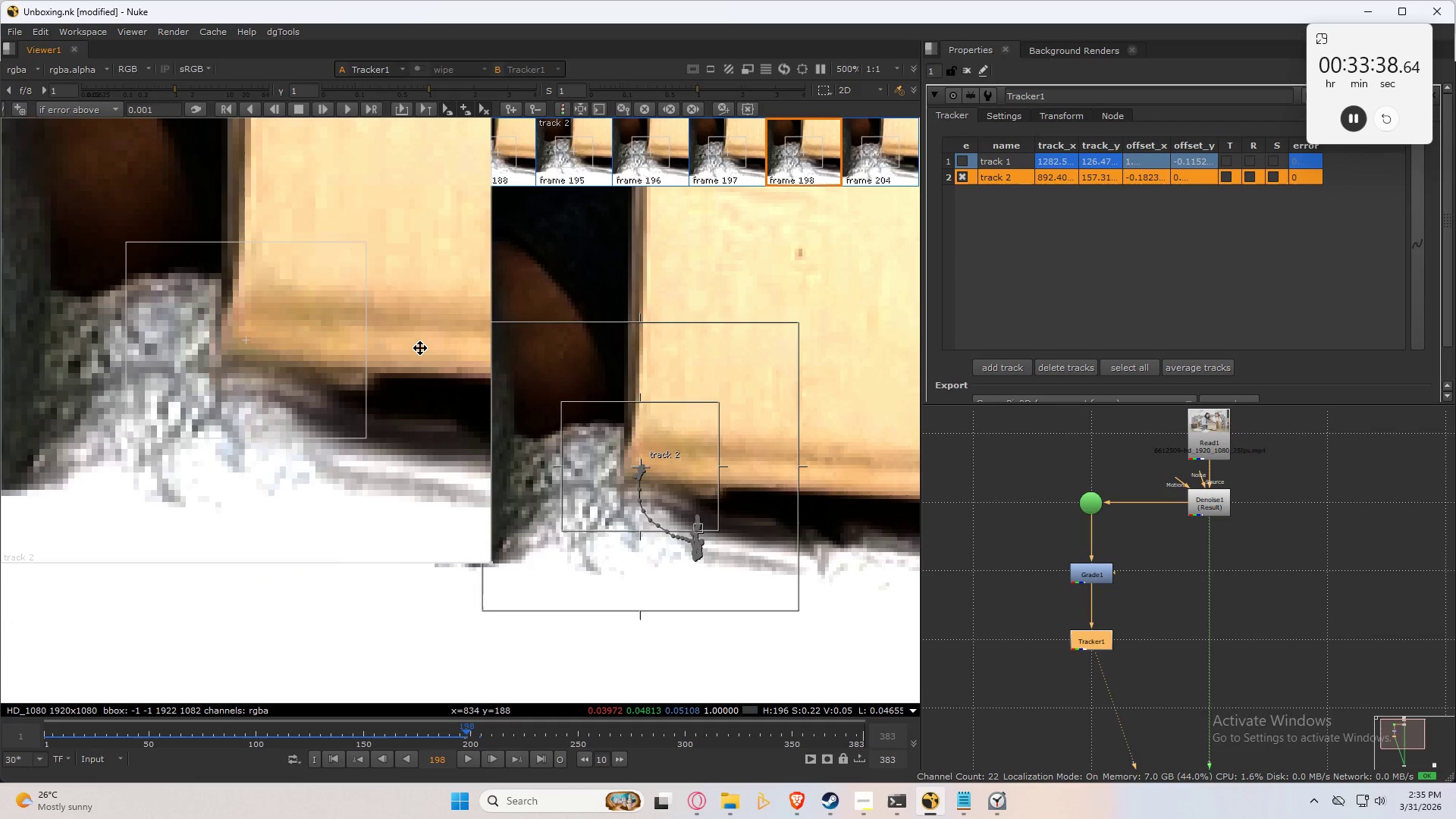 
key(Control+Numpad6)
 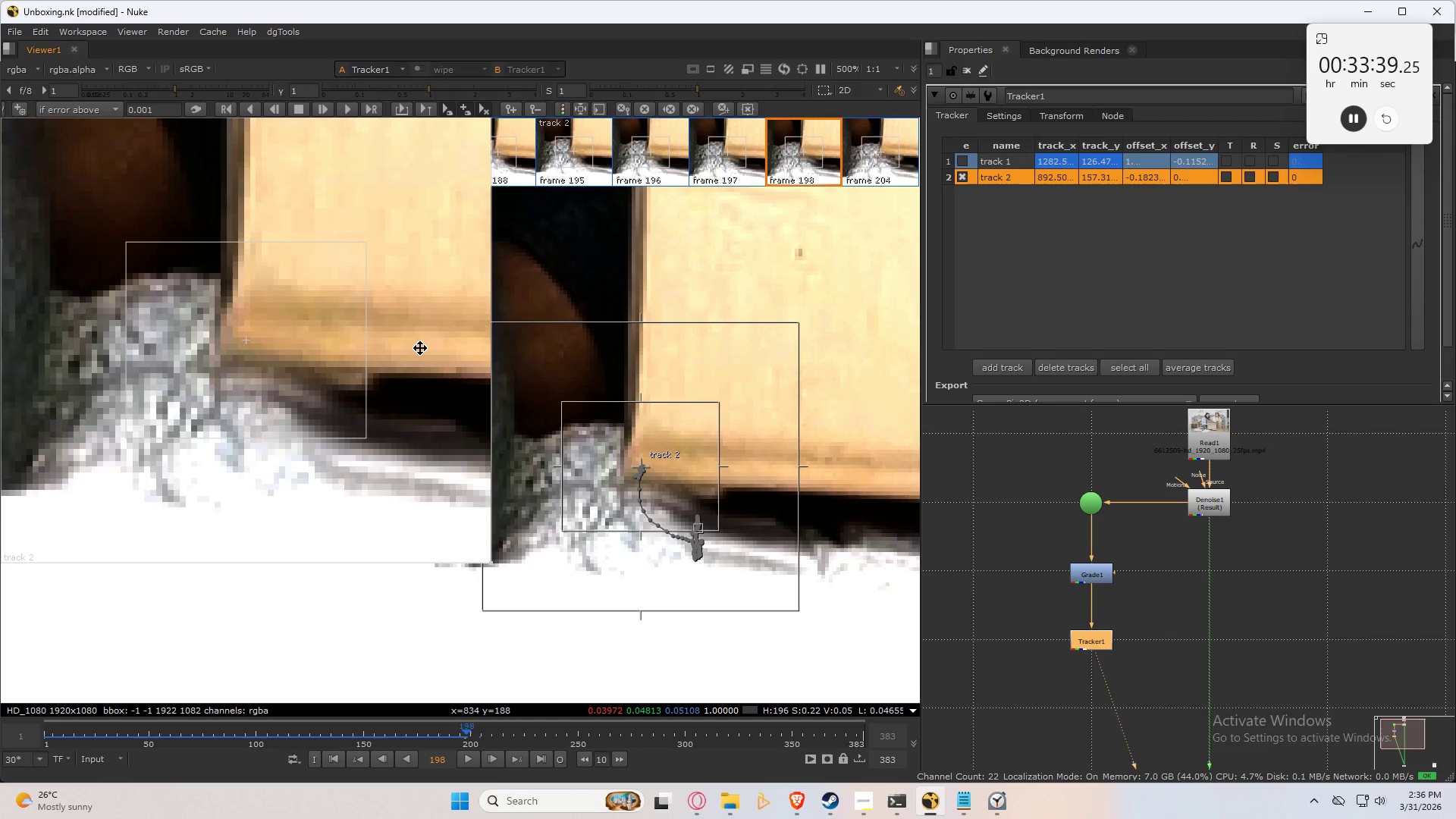 
key(Control+Numpad6)
 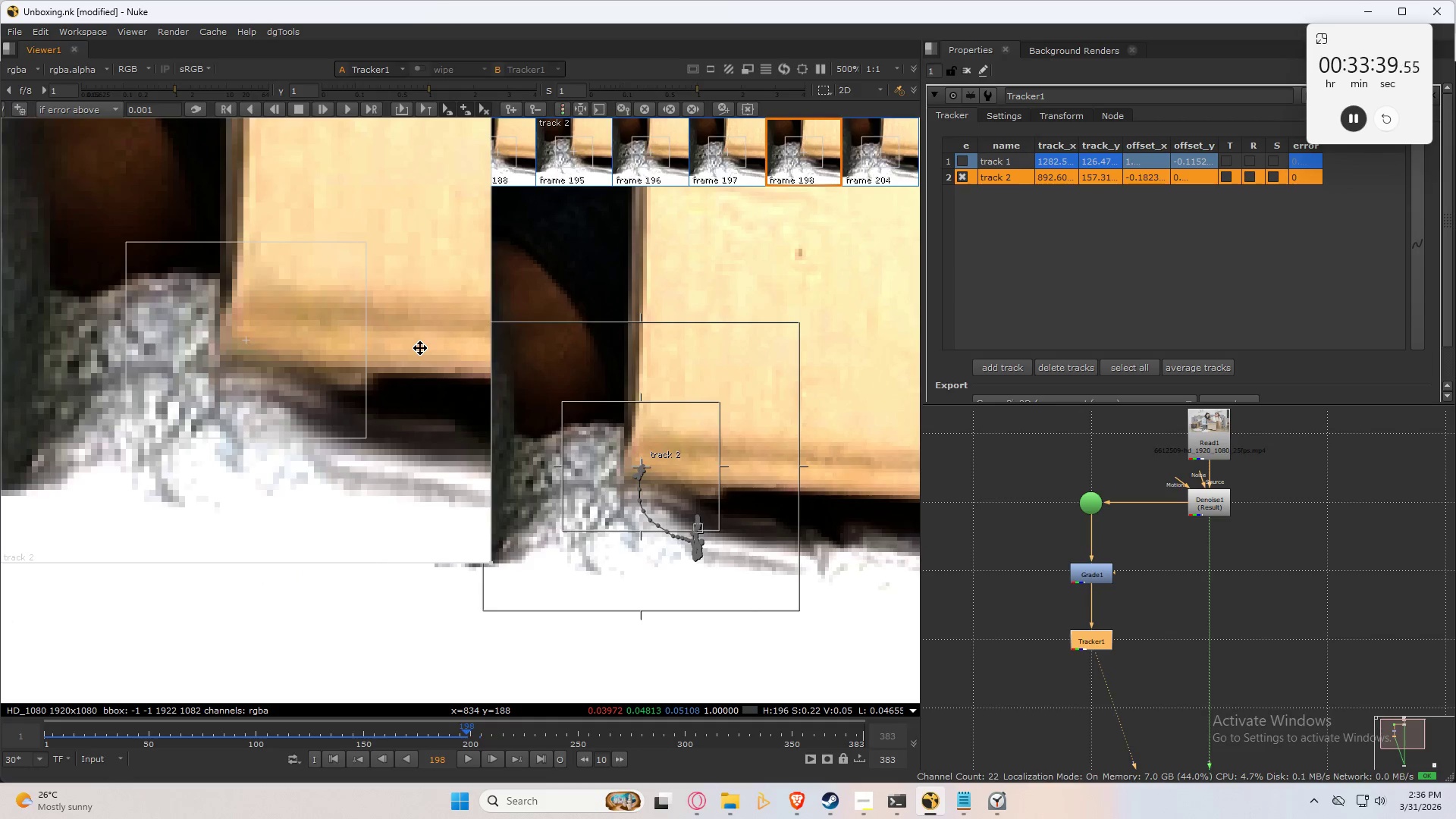 
key(Control+Numpad6)
 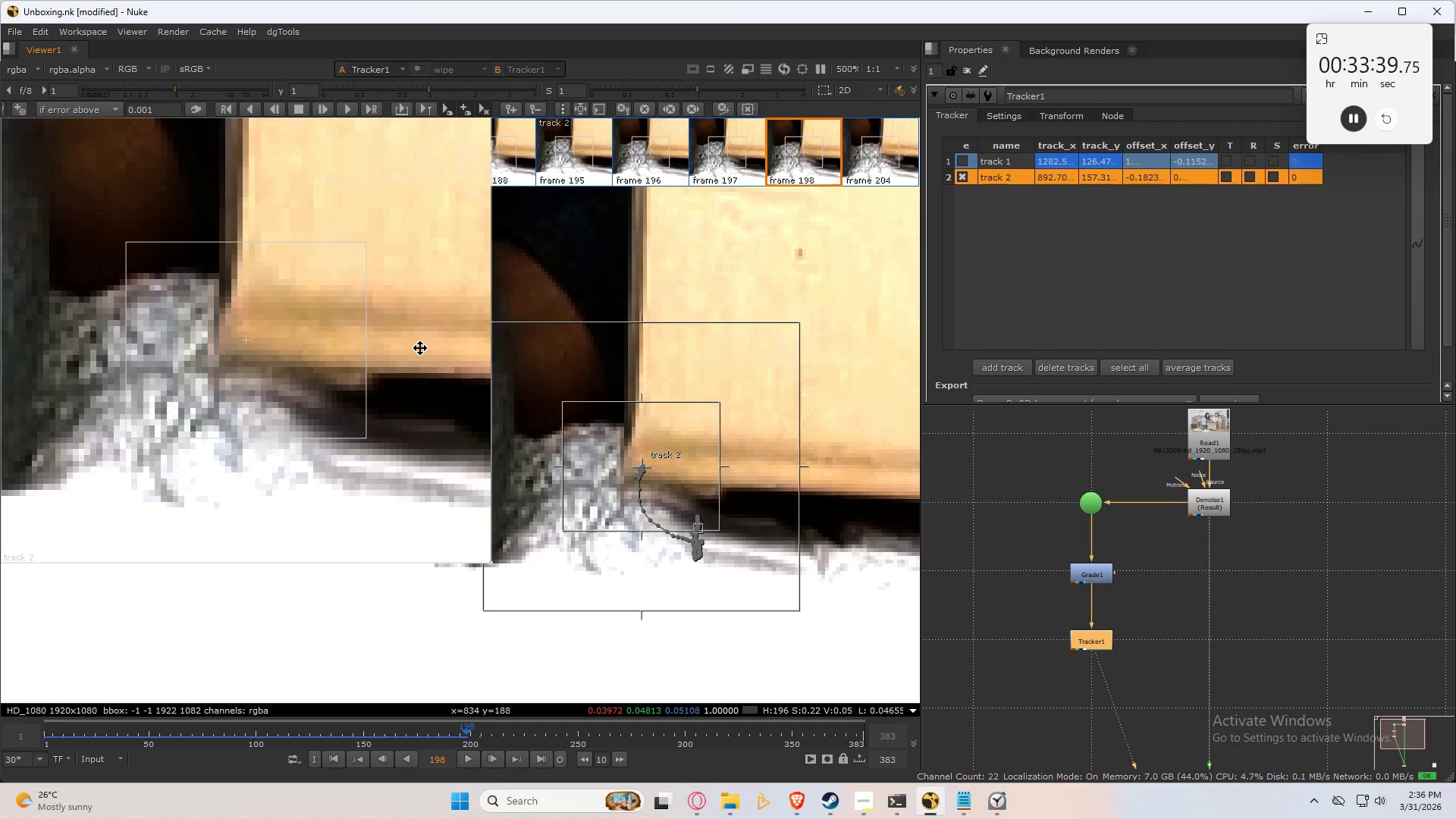 
key(Control+Numpad6)
 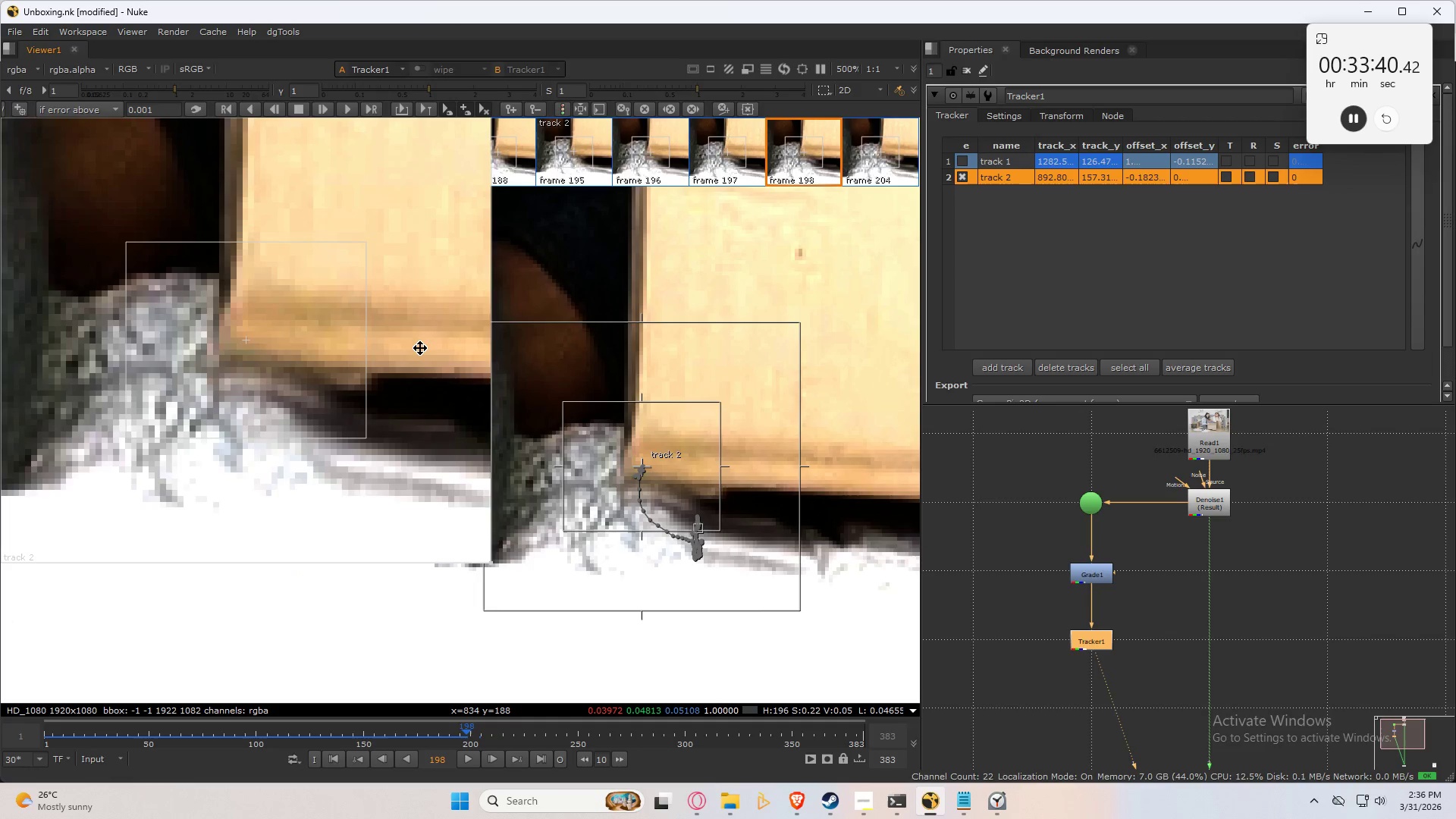 
key(ArrowLeft)
 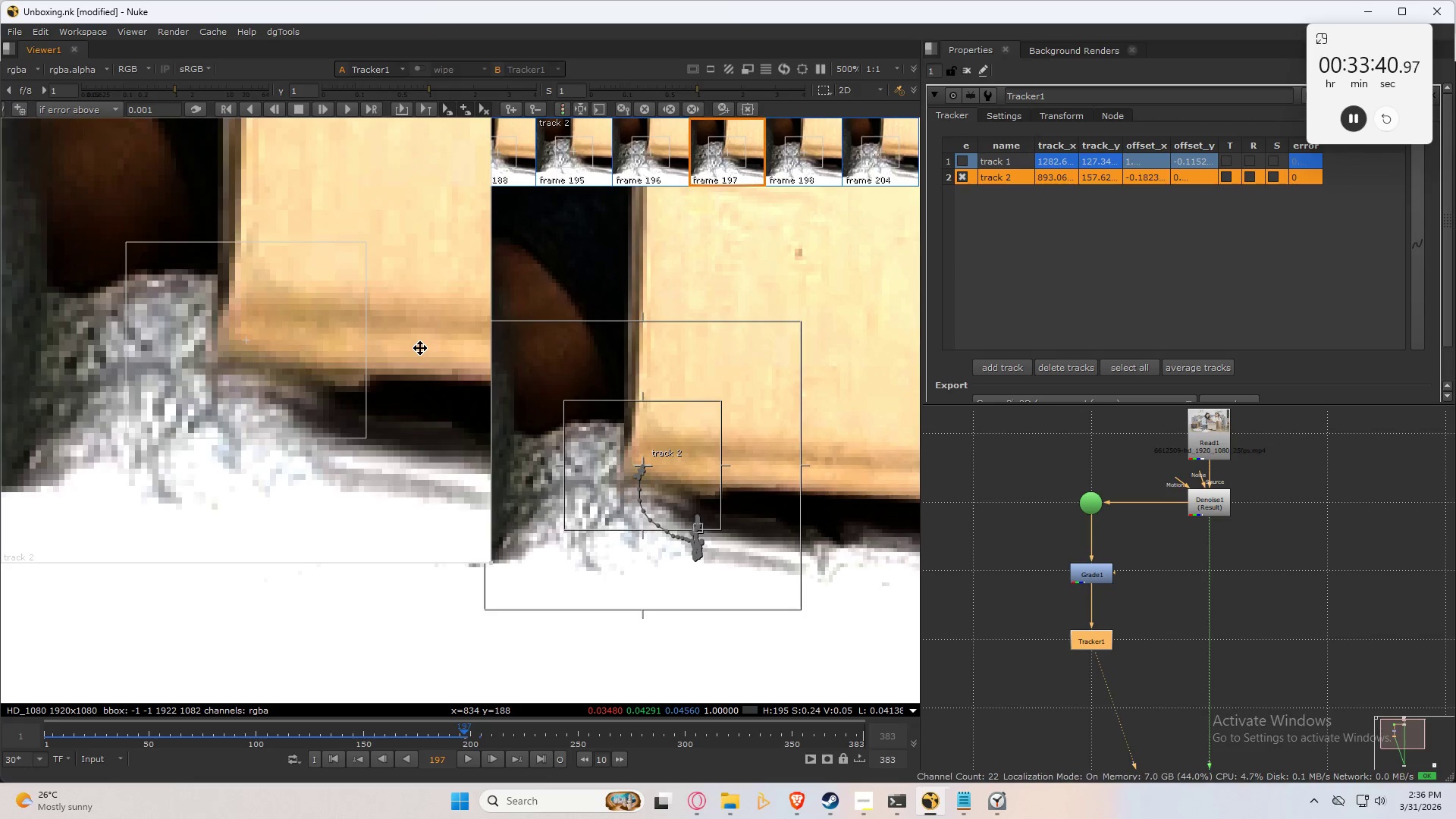 
key(ArrowRight)
 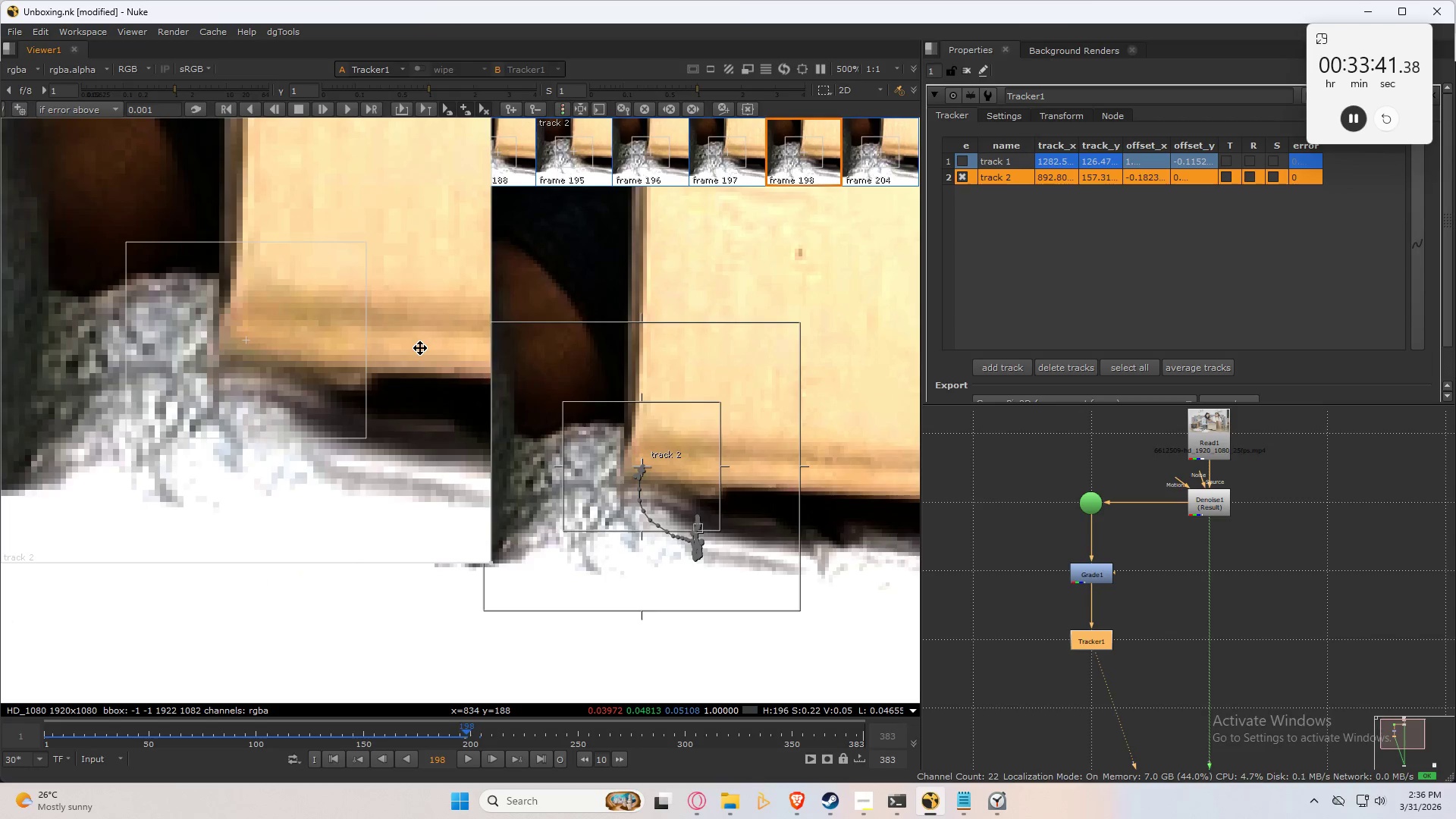 
key(ArrowLeft)
 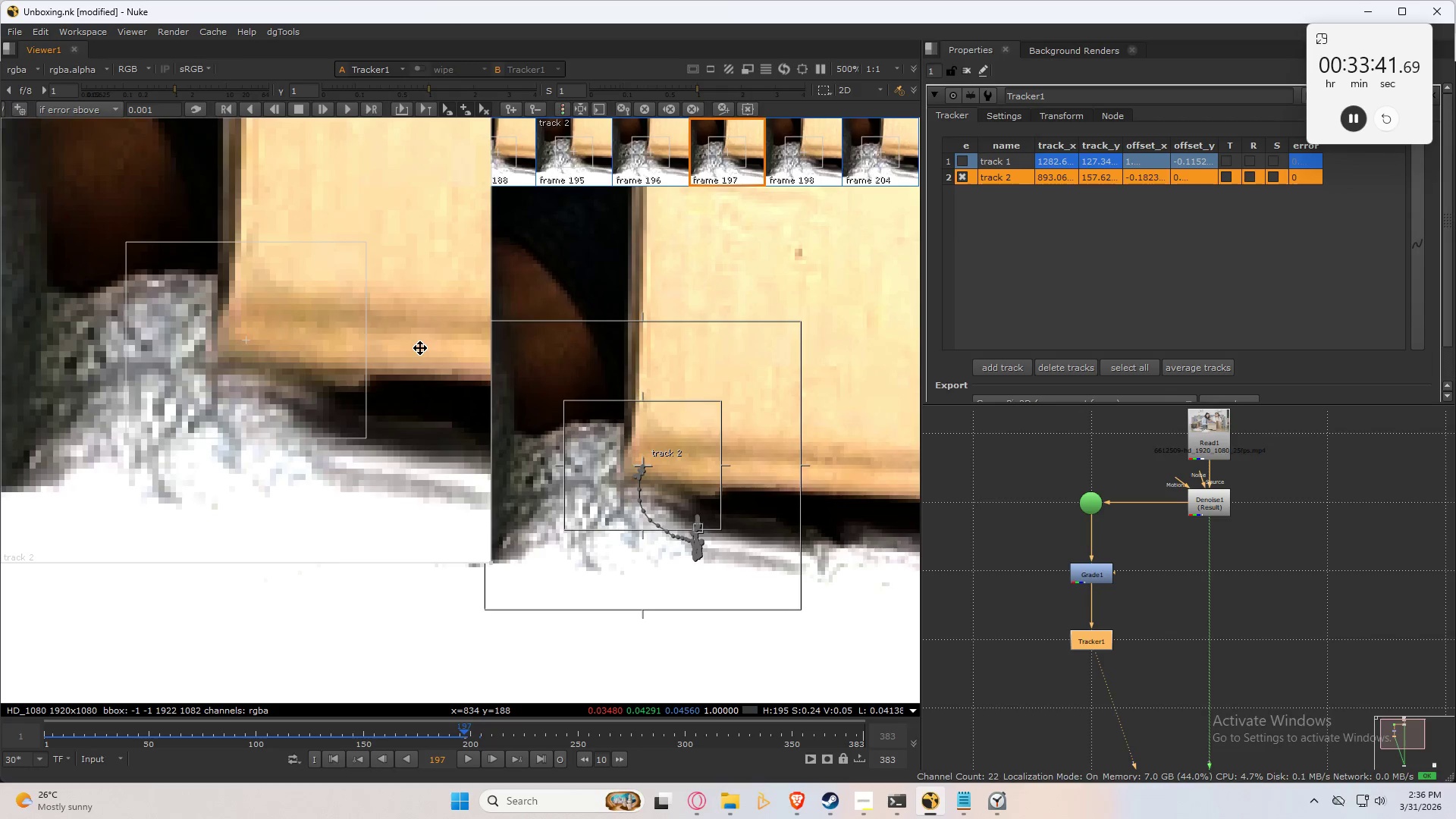 
key(ArrowRight)
 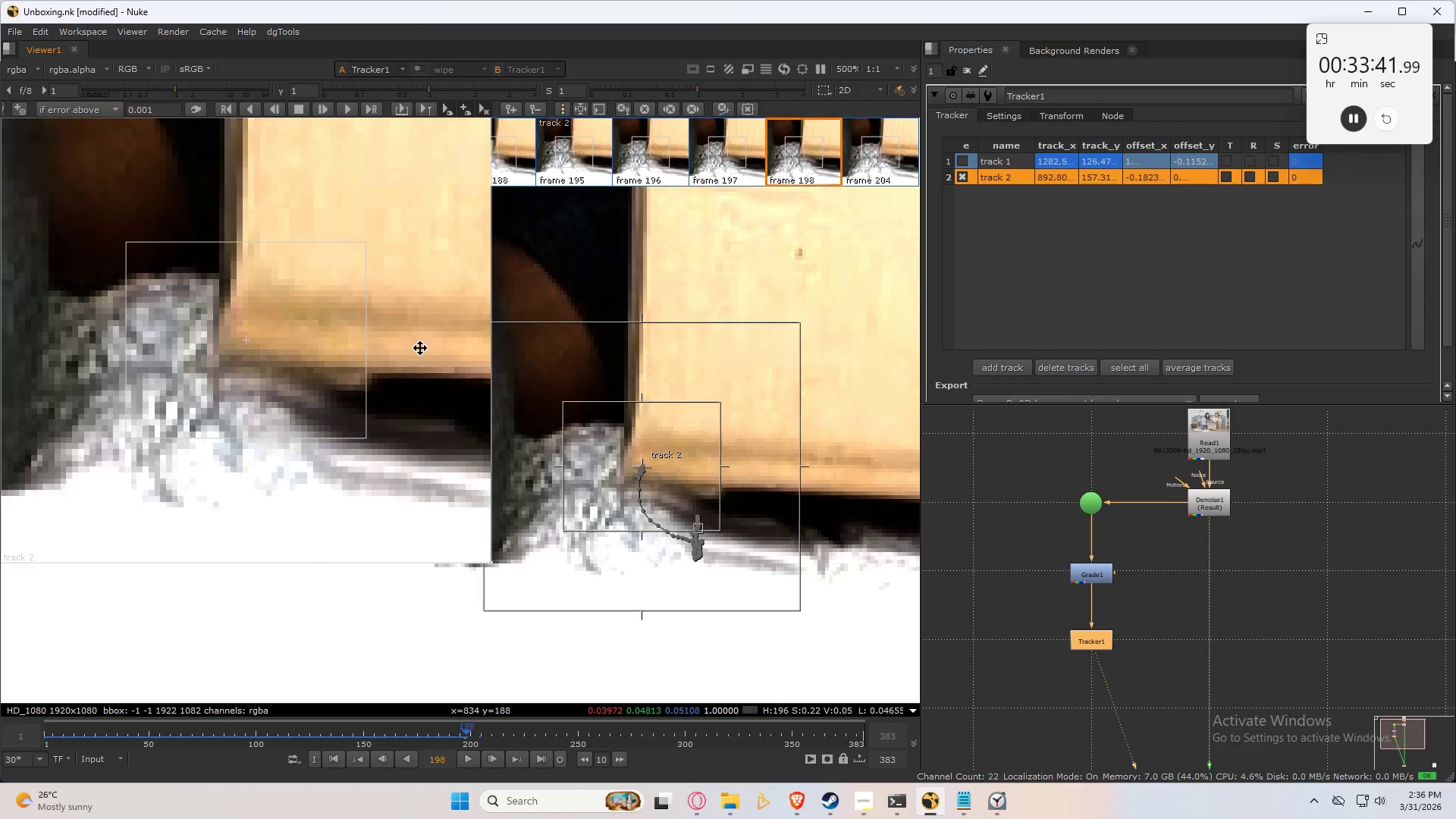 
key(ArrowLeft)
 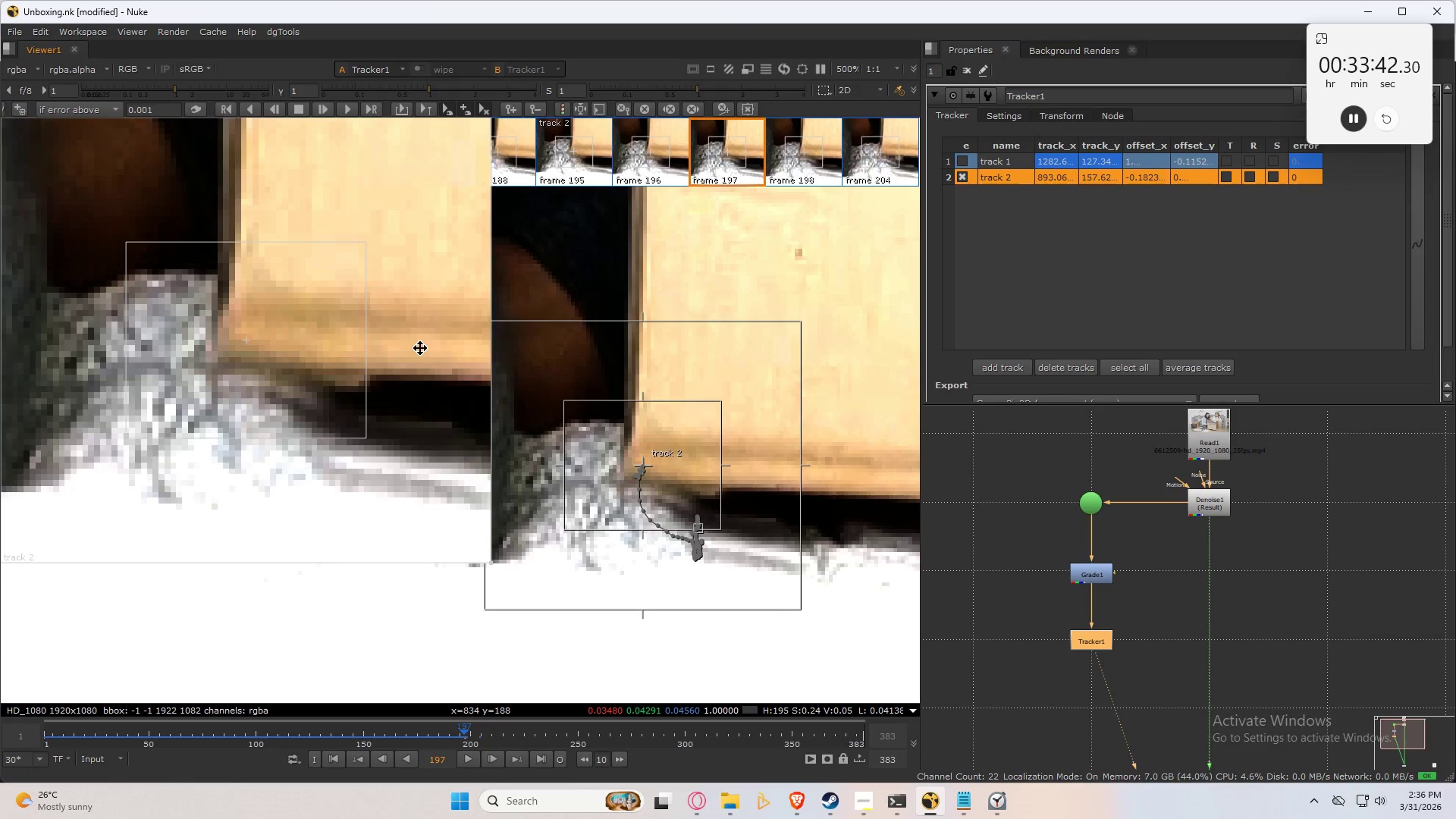 
key(ArrowRight)
 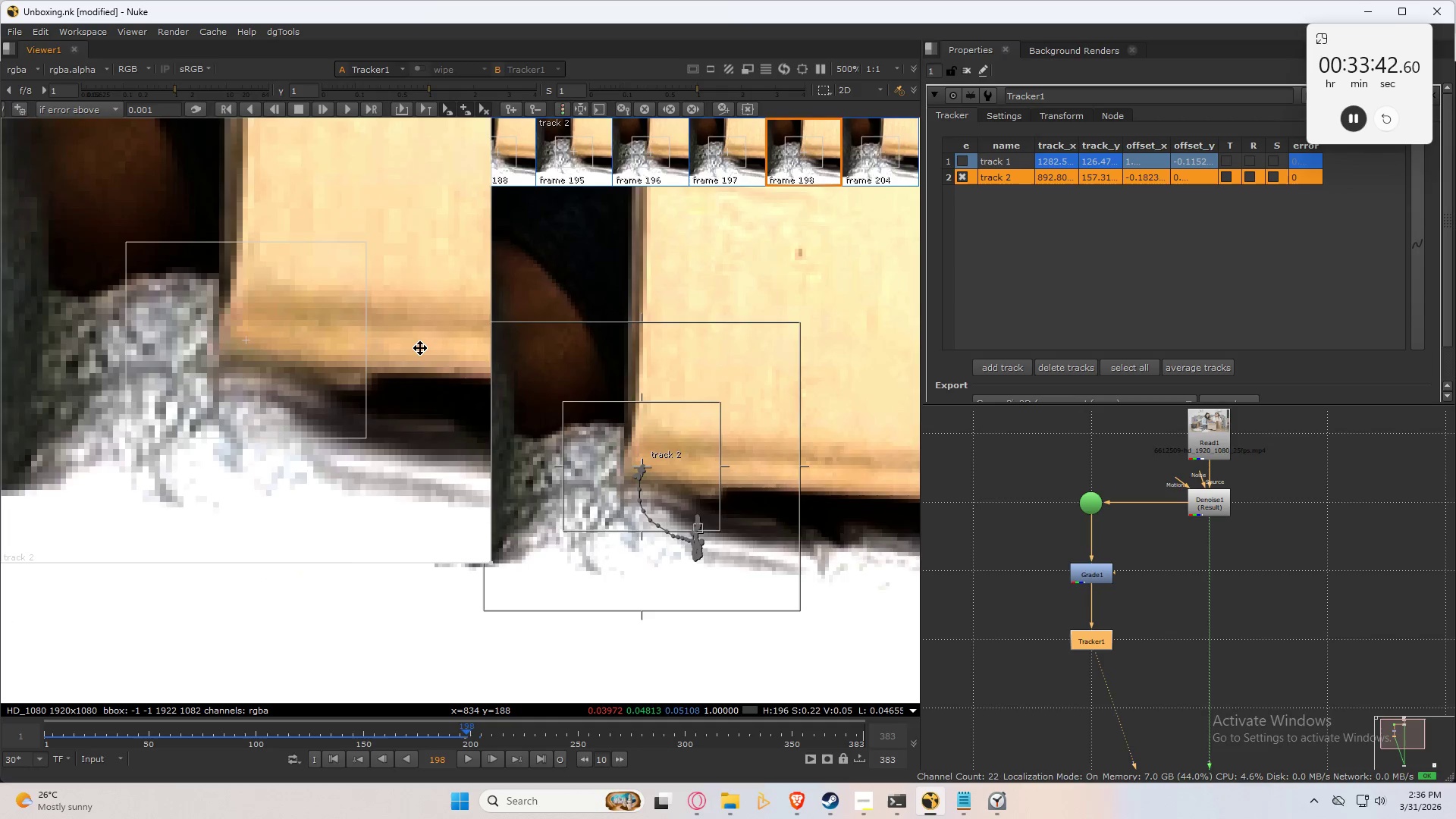 
key(ArrowLeft)
 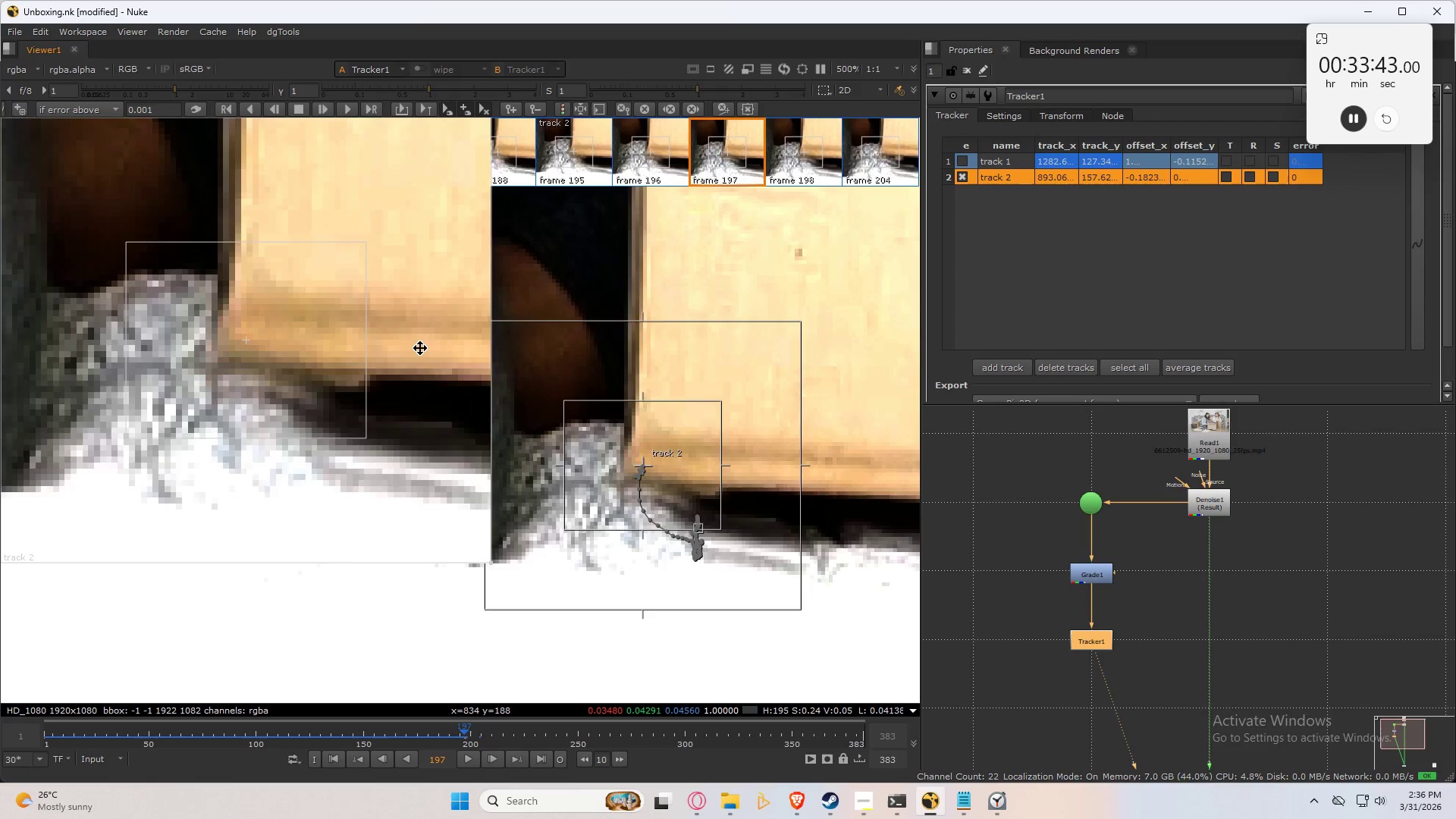 
key(ArrowRight)
 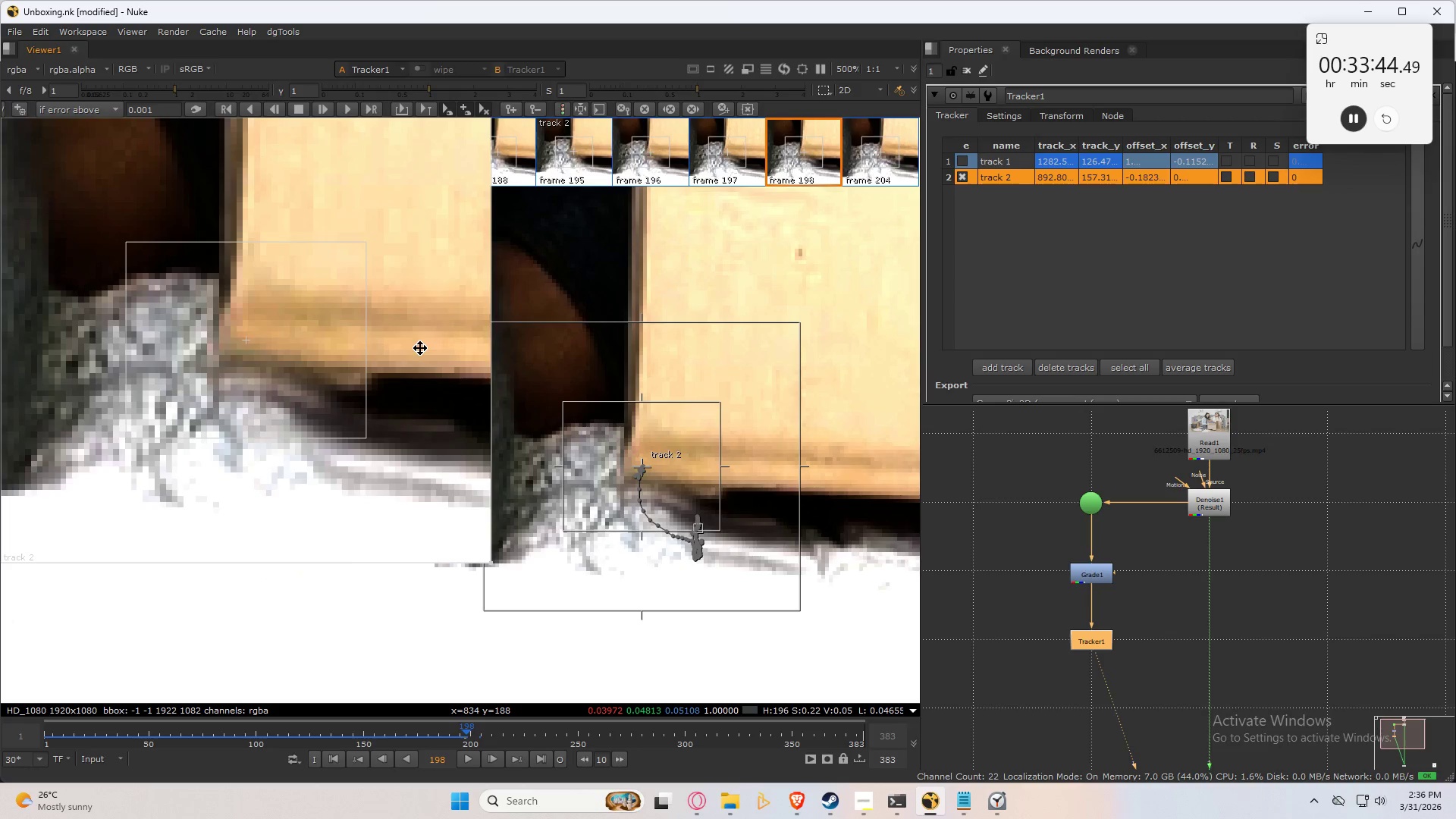 
type(cc)
 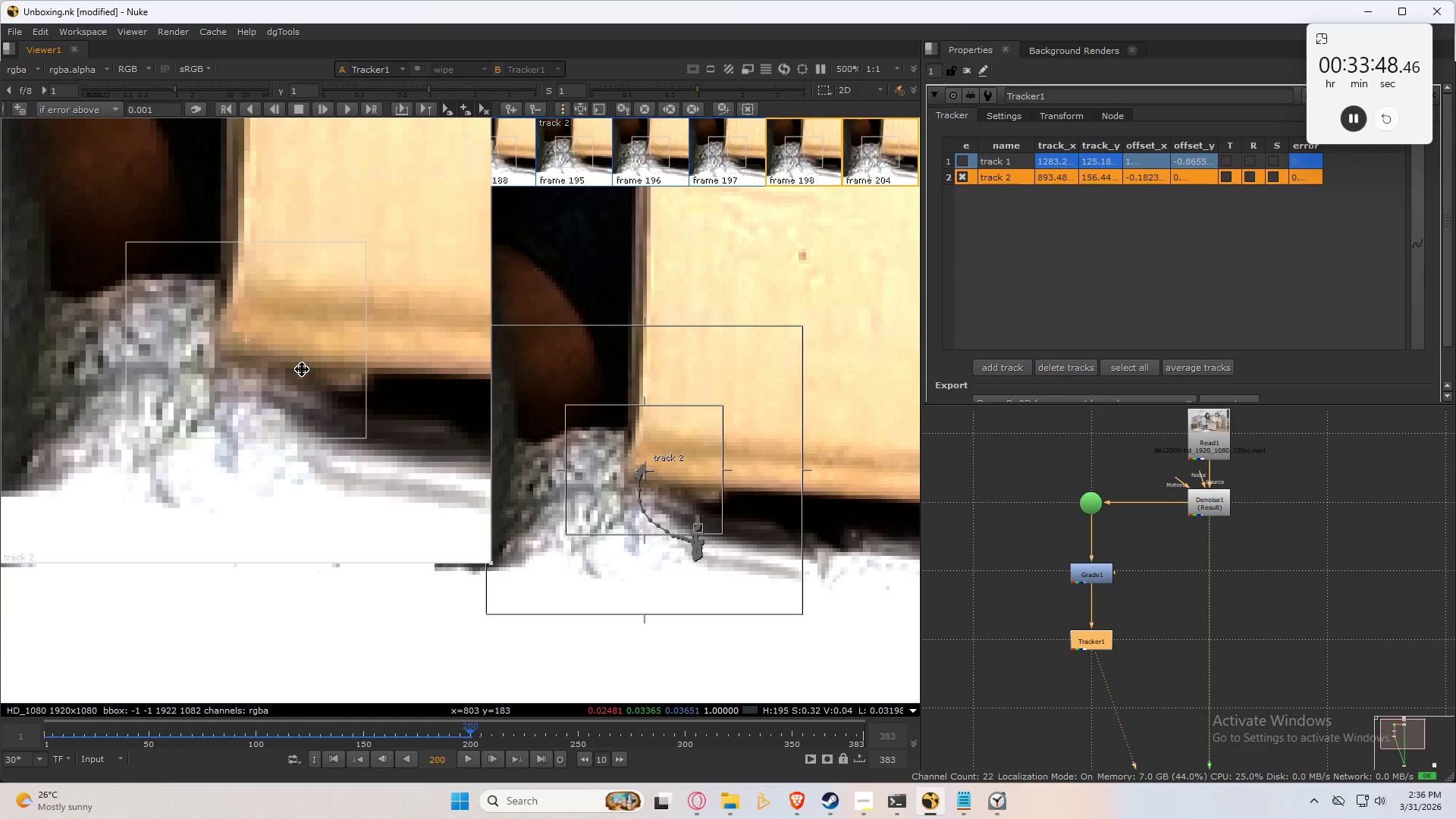 
type(cccc)
 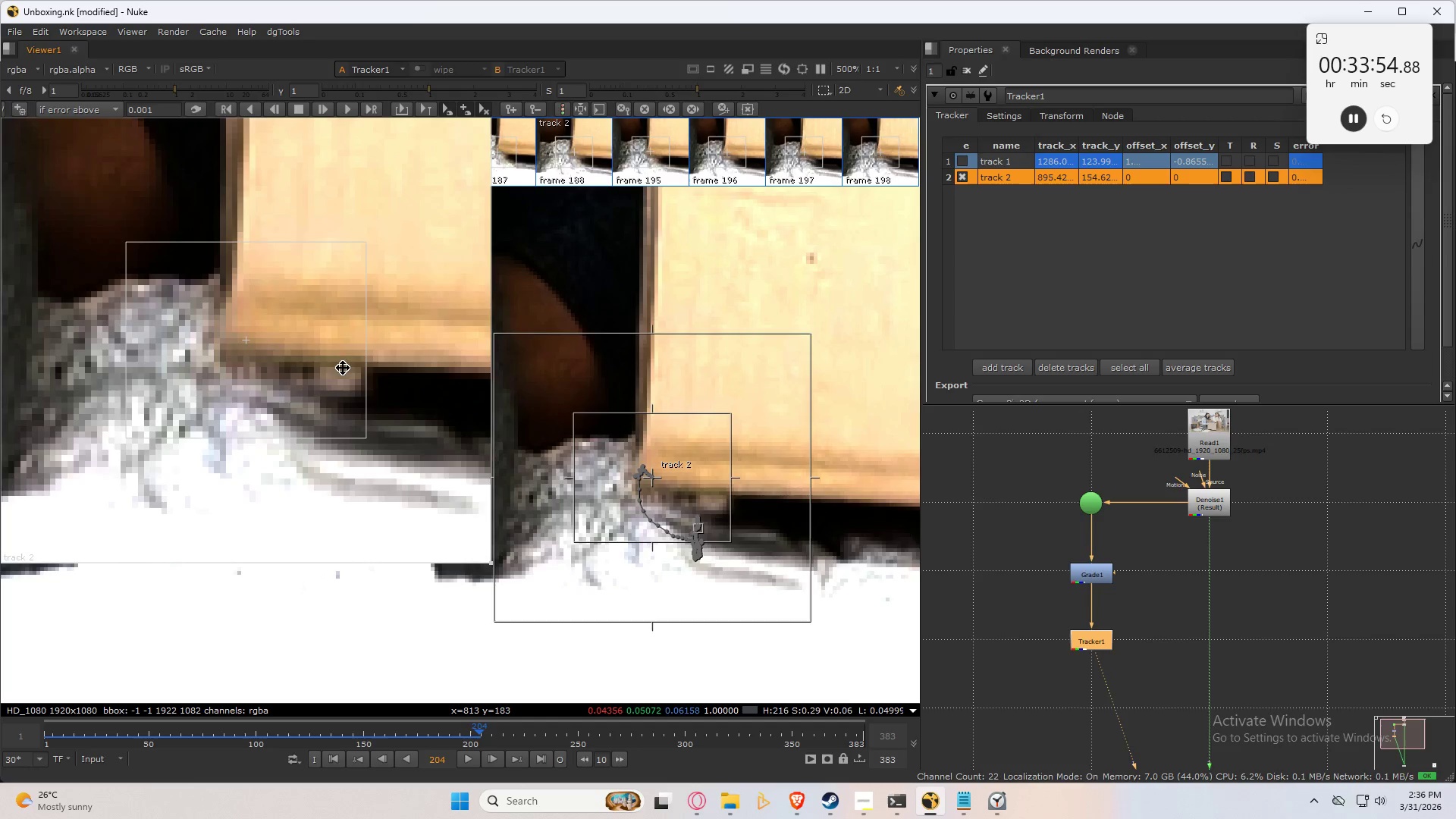 
type(cc)
 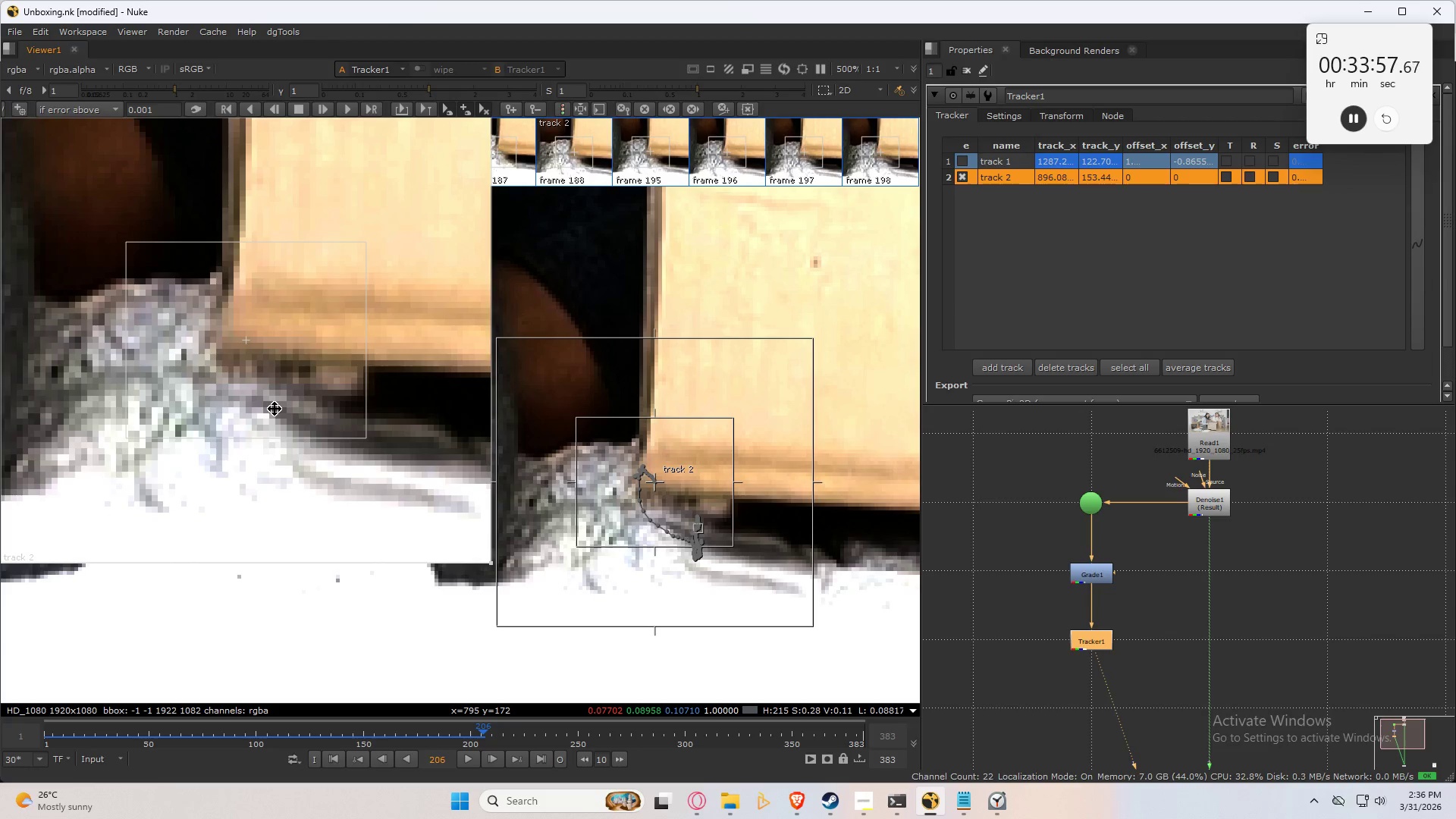 
key(ArrowLeft)
 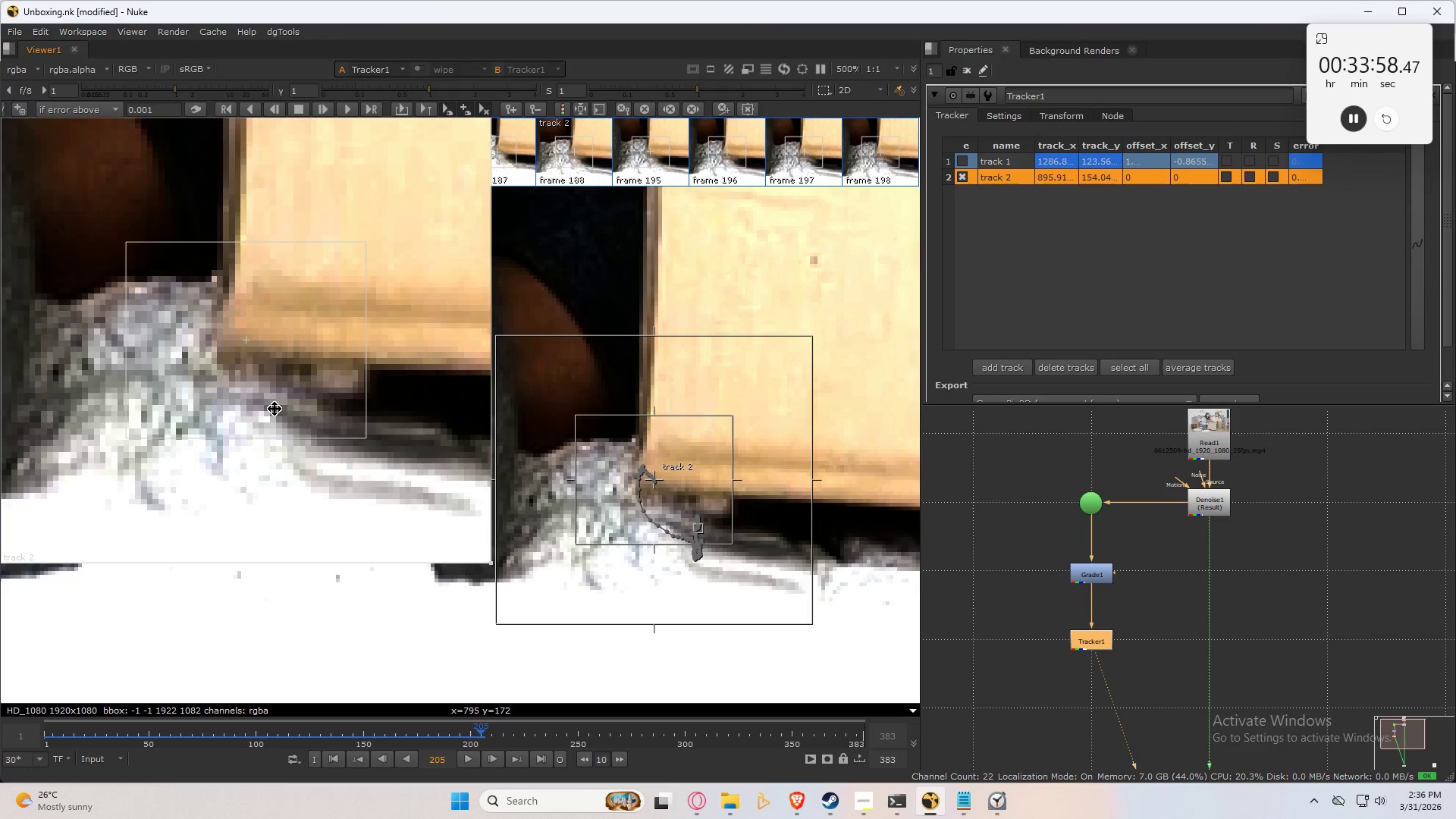 
key(ArrowLeft)
 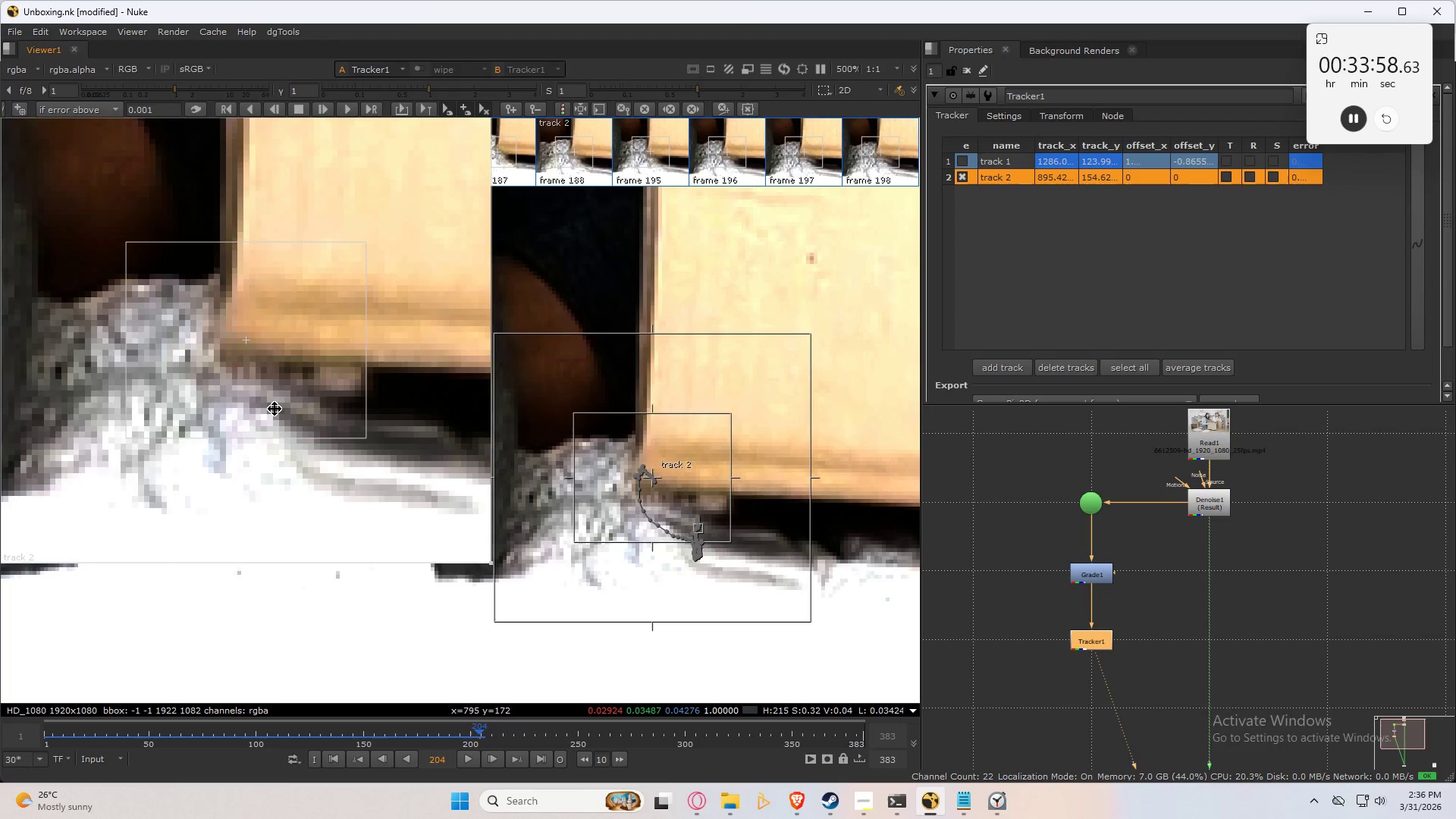 
key(ArrowLeft)
 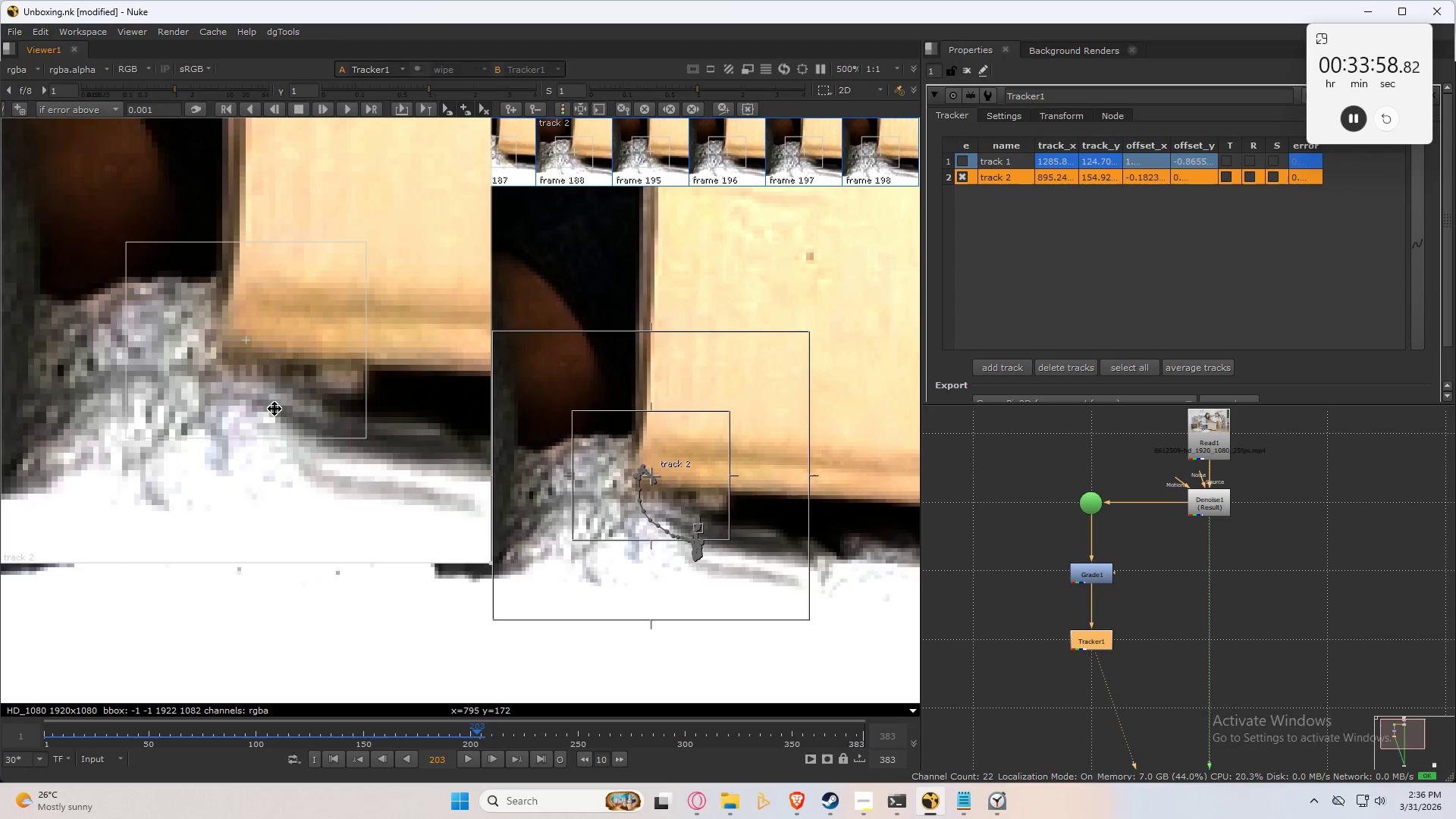 
key(ArrowLeft)
 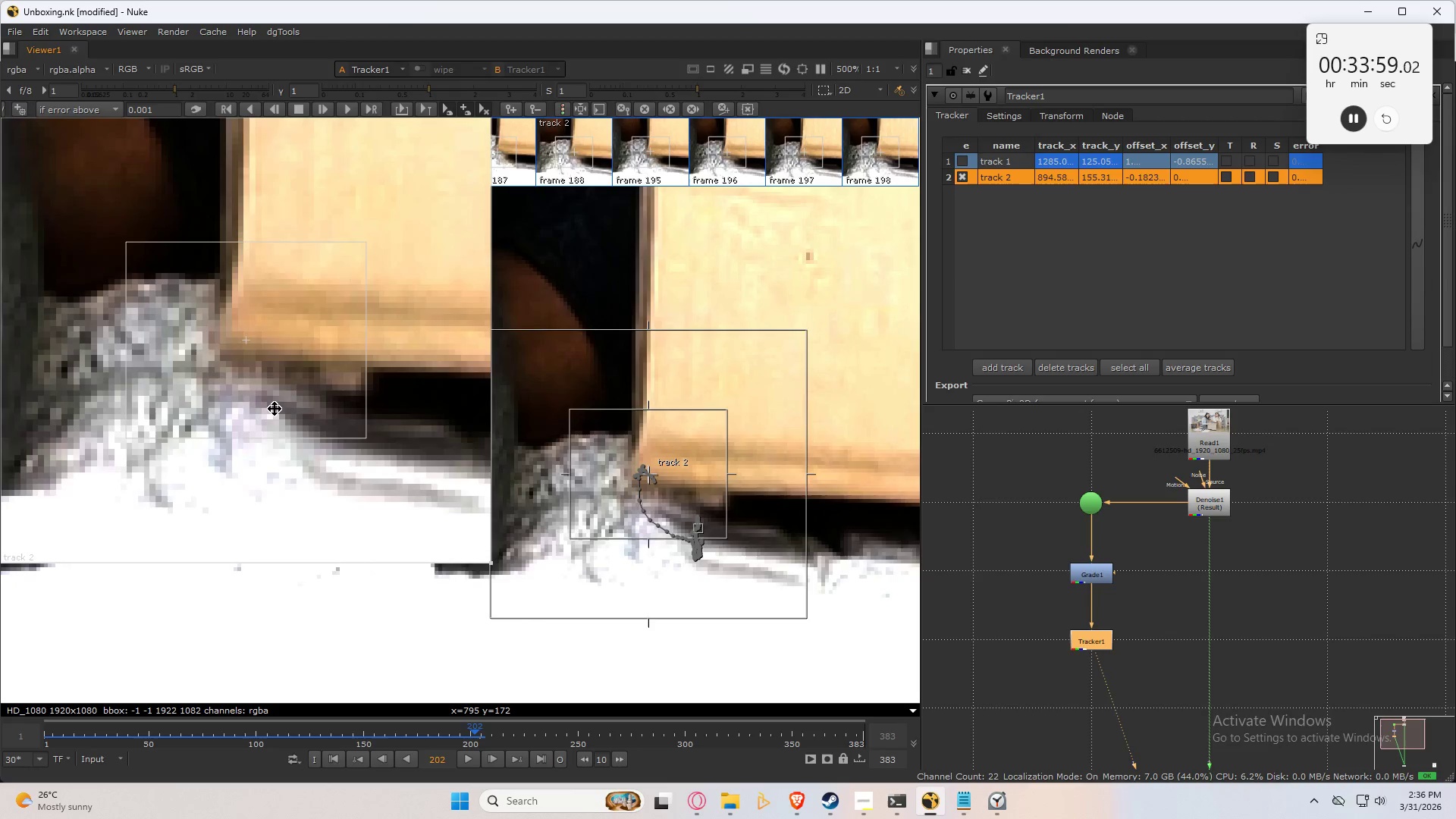 
key(ArrowLeft)
 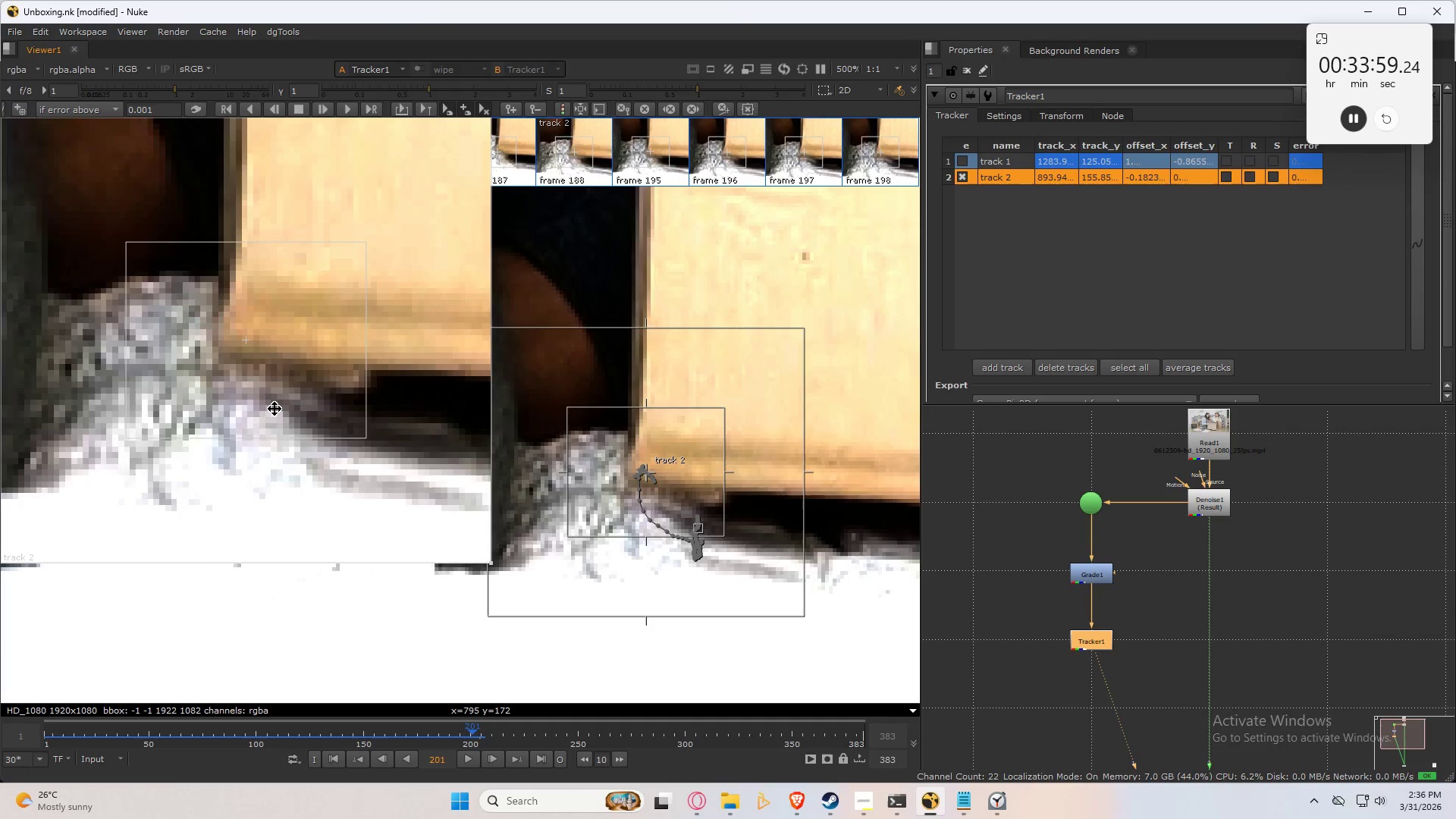 
key(ArrowLeft)
 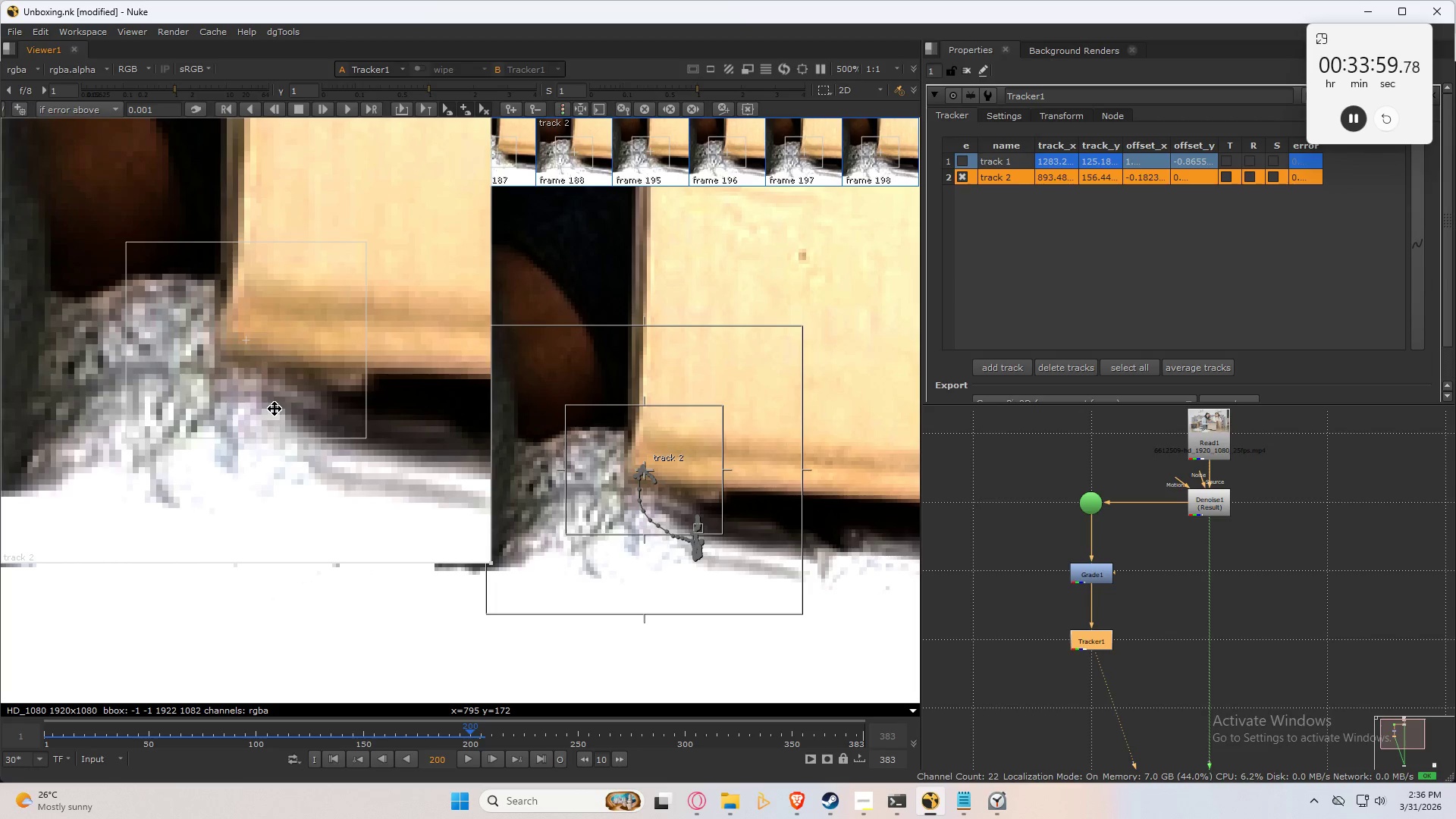 
key(ArrowRight)
 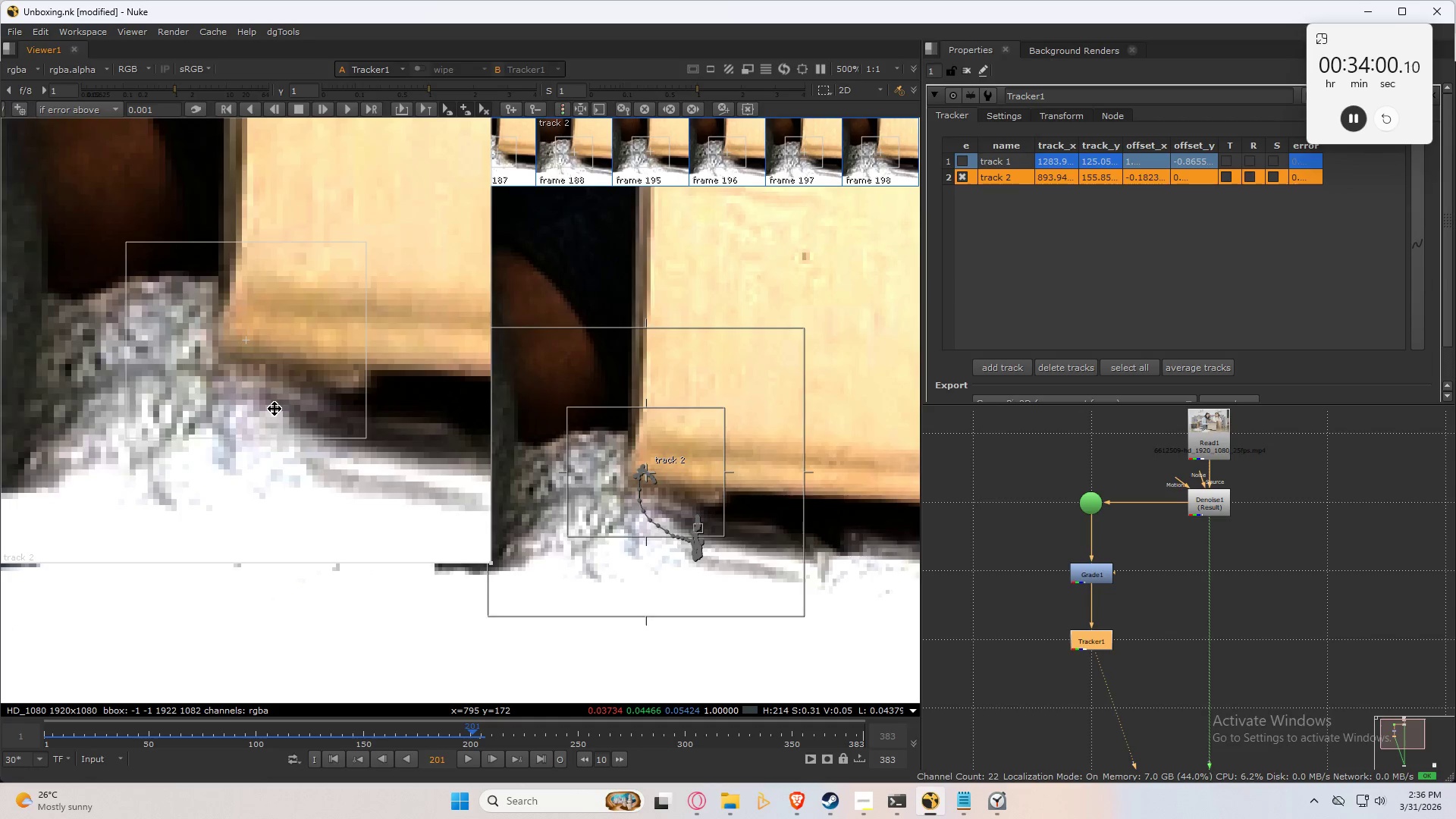 
key(ArrowRight)
 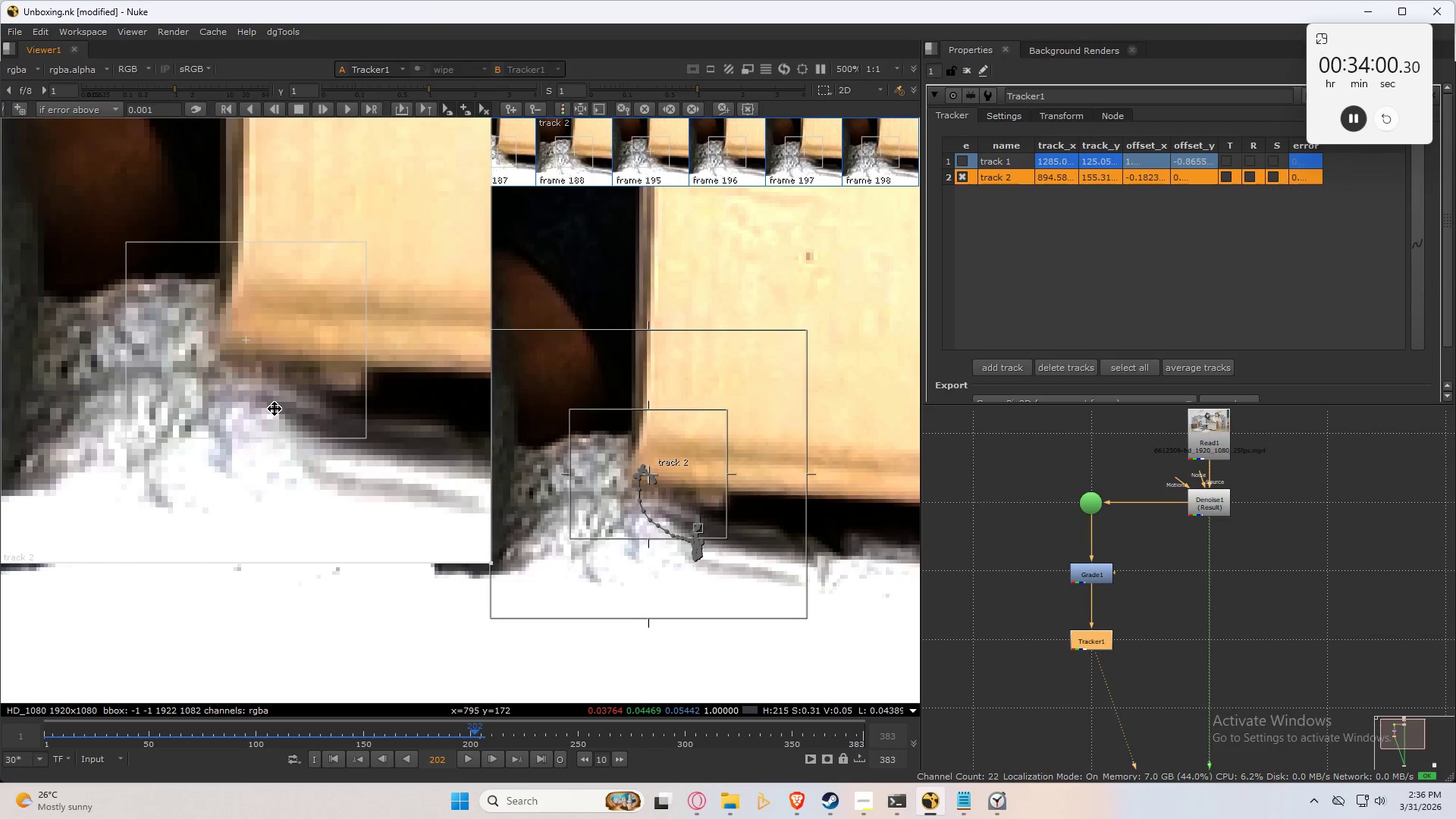 
key(ArrowRight)
 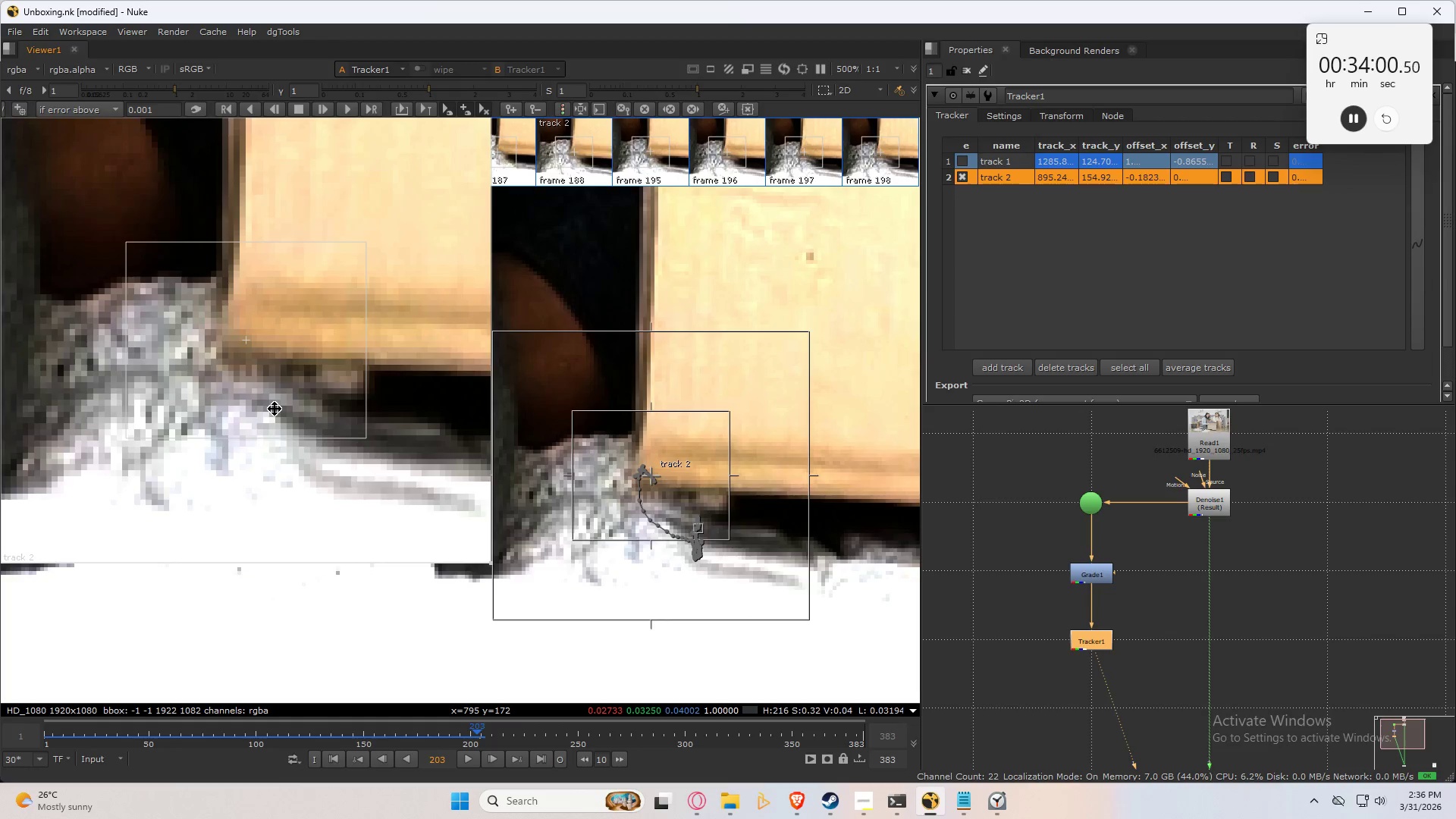 
key(ArrowRight)
 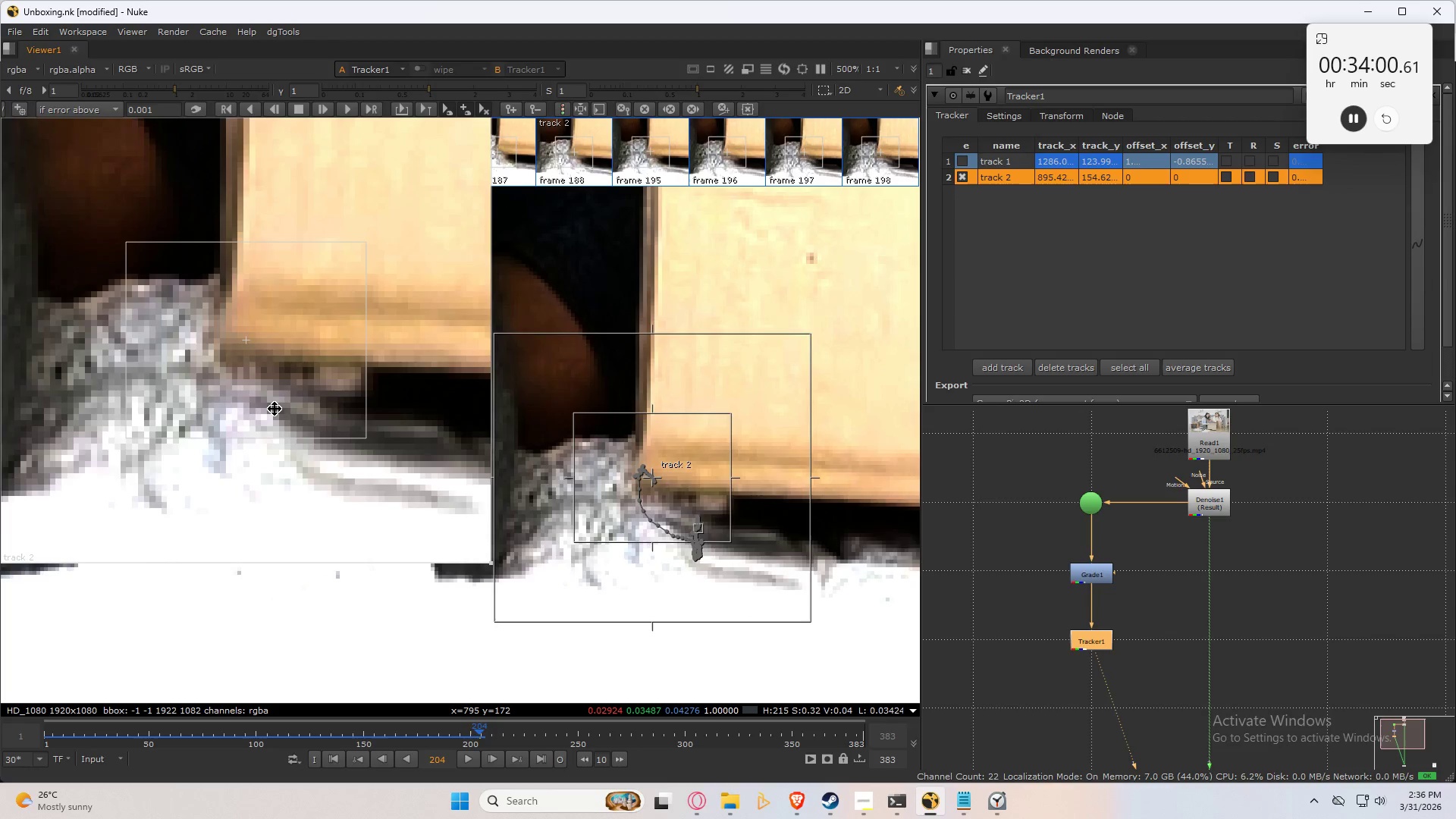 
key(ArrowRight)
 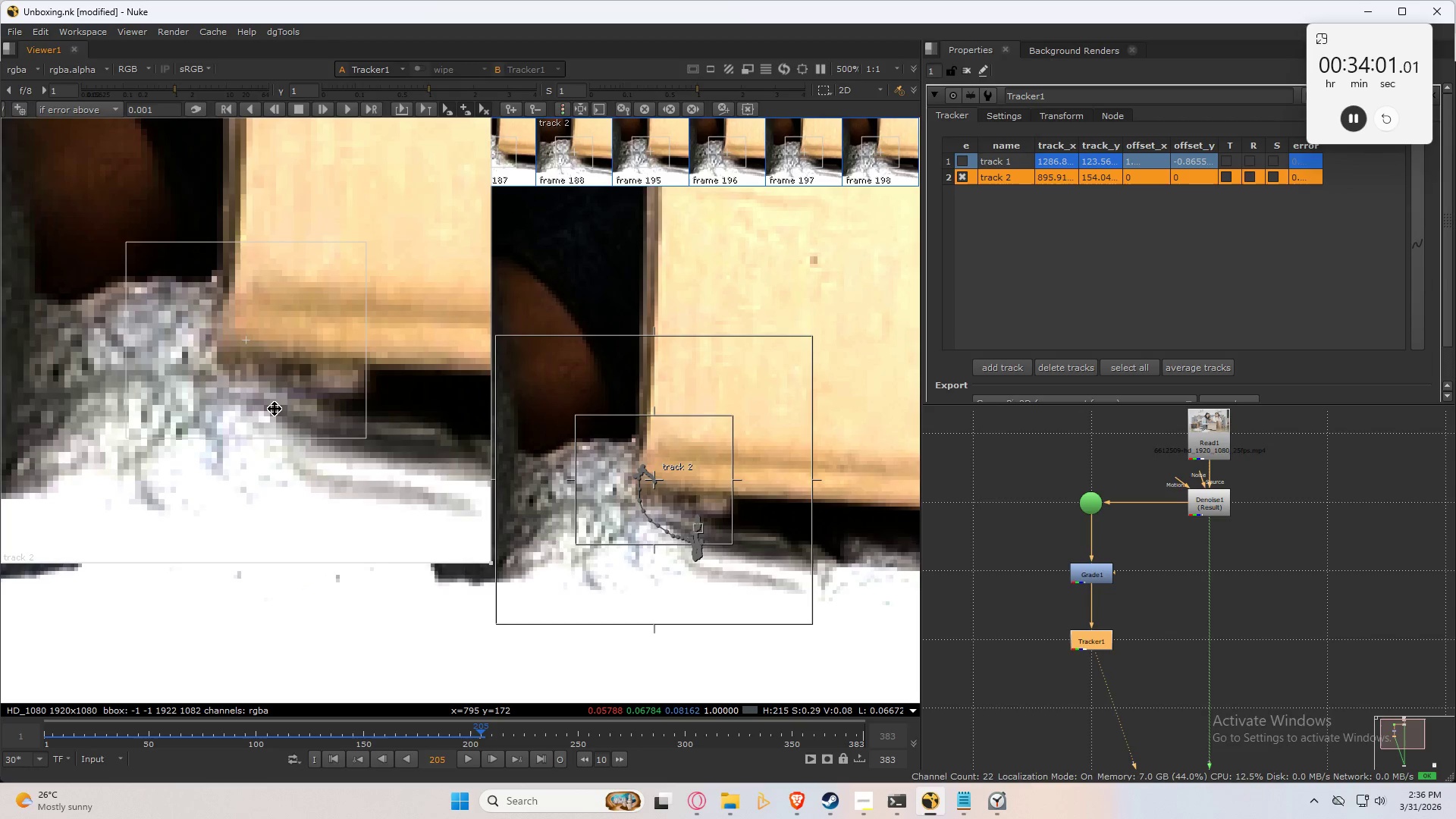 
key(ArrowRight)
 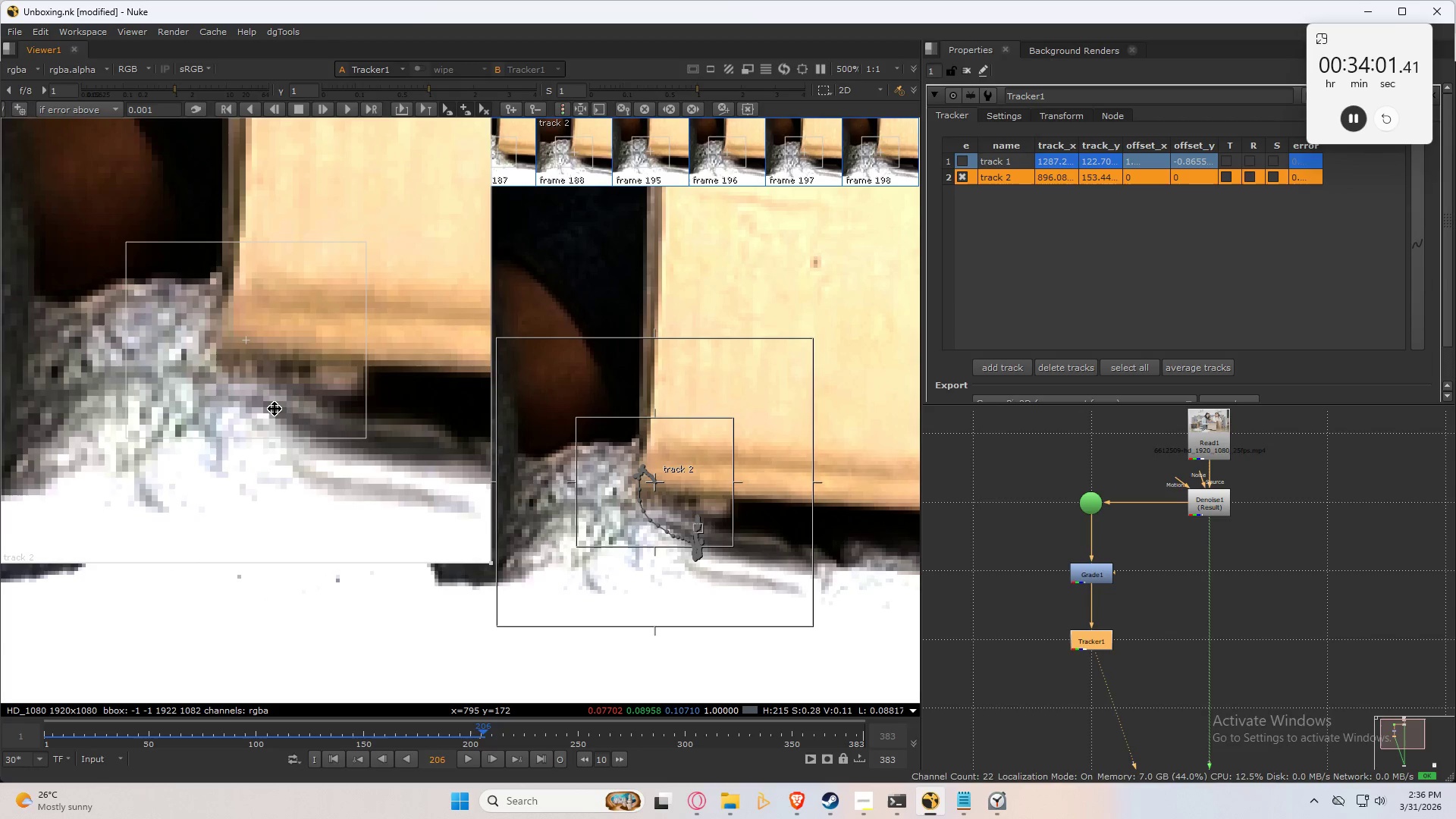 
key(ArrowRight)
 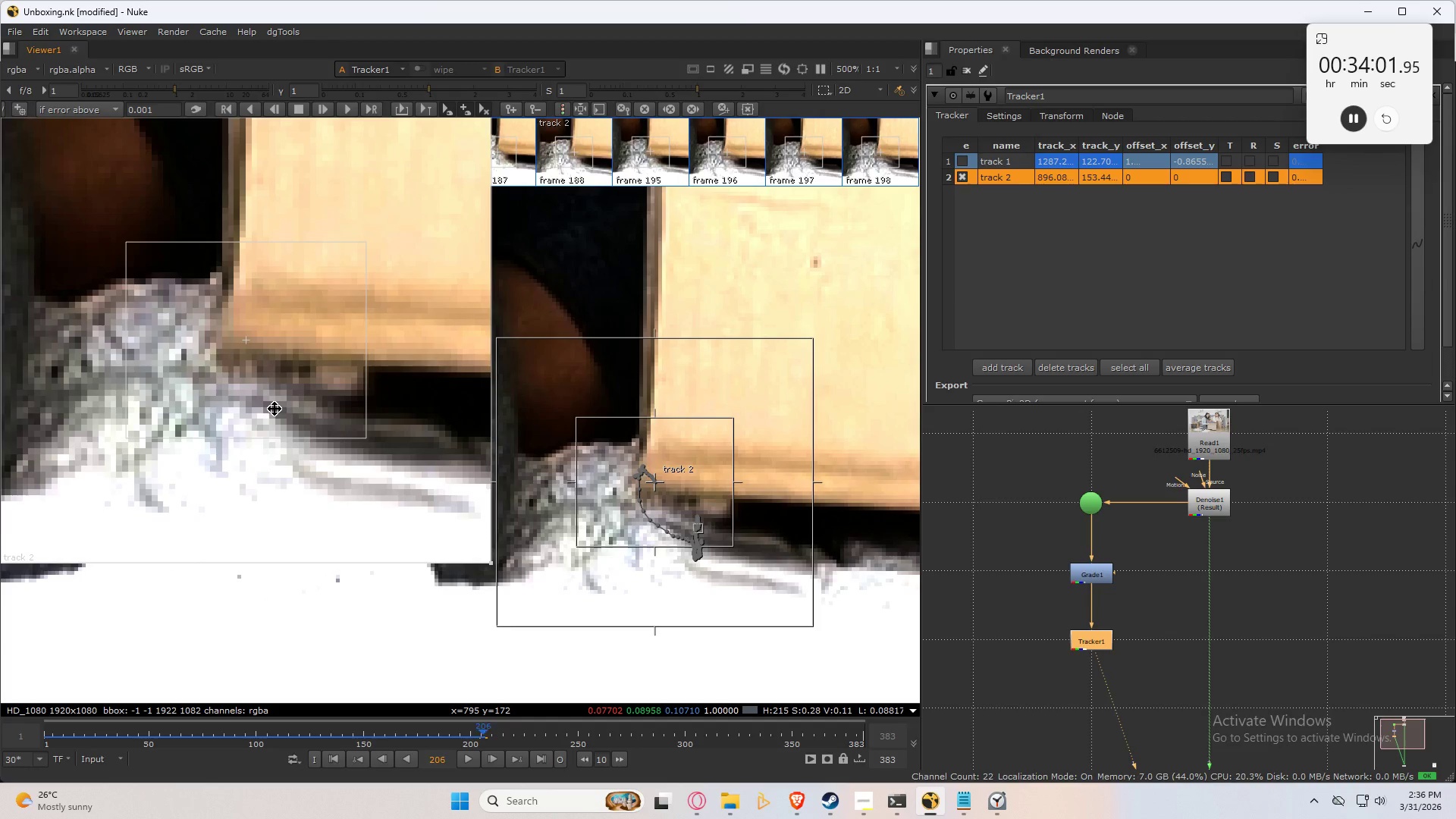 
key(ArrowLeft)
 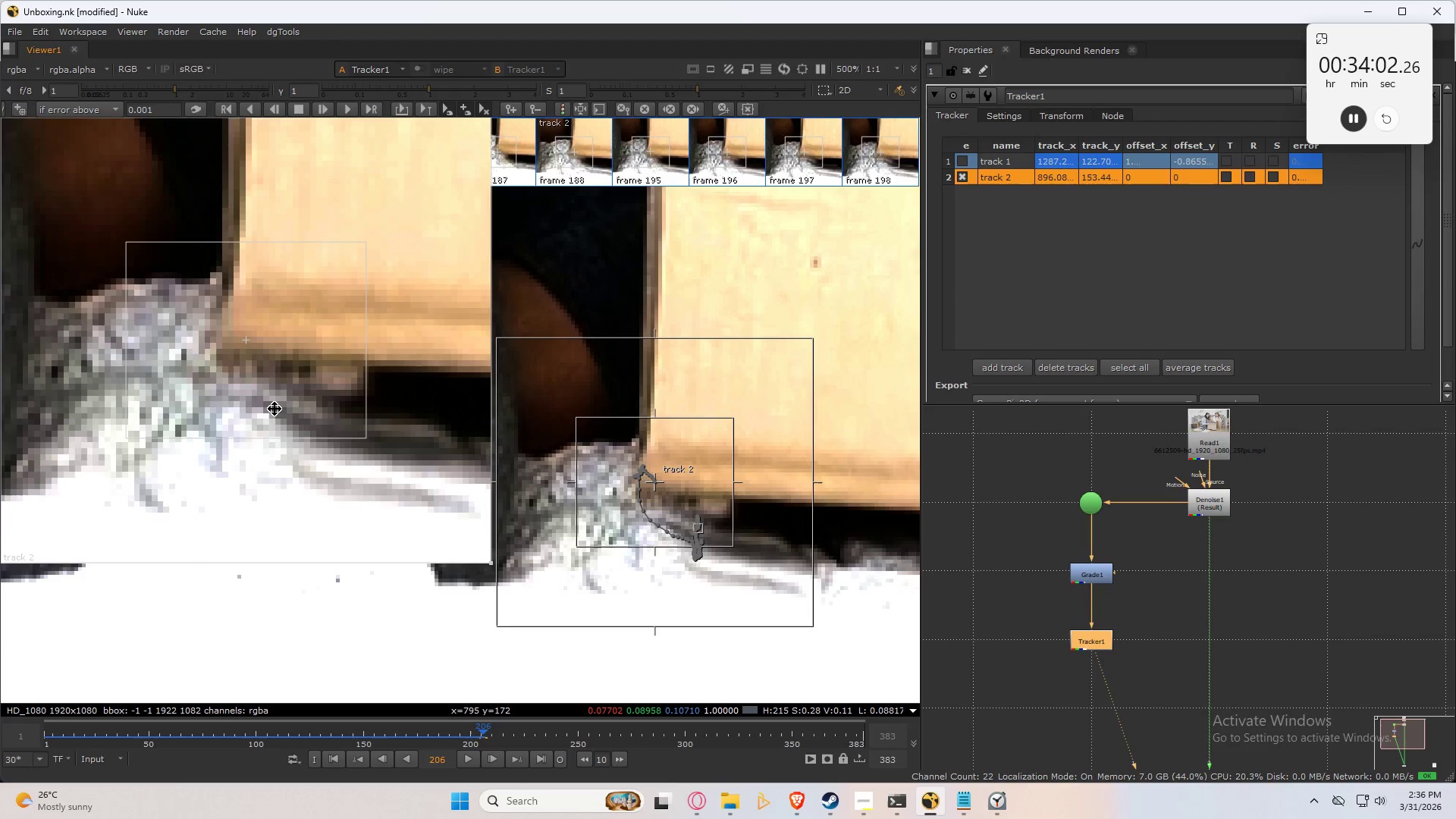 
type(cccccccc)
 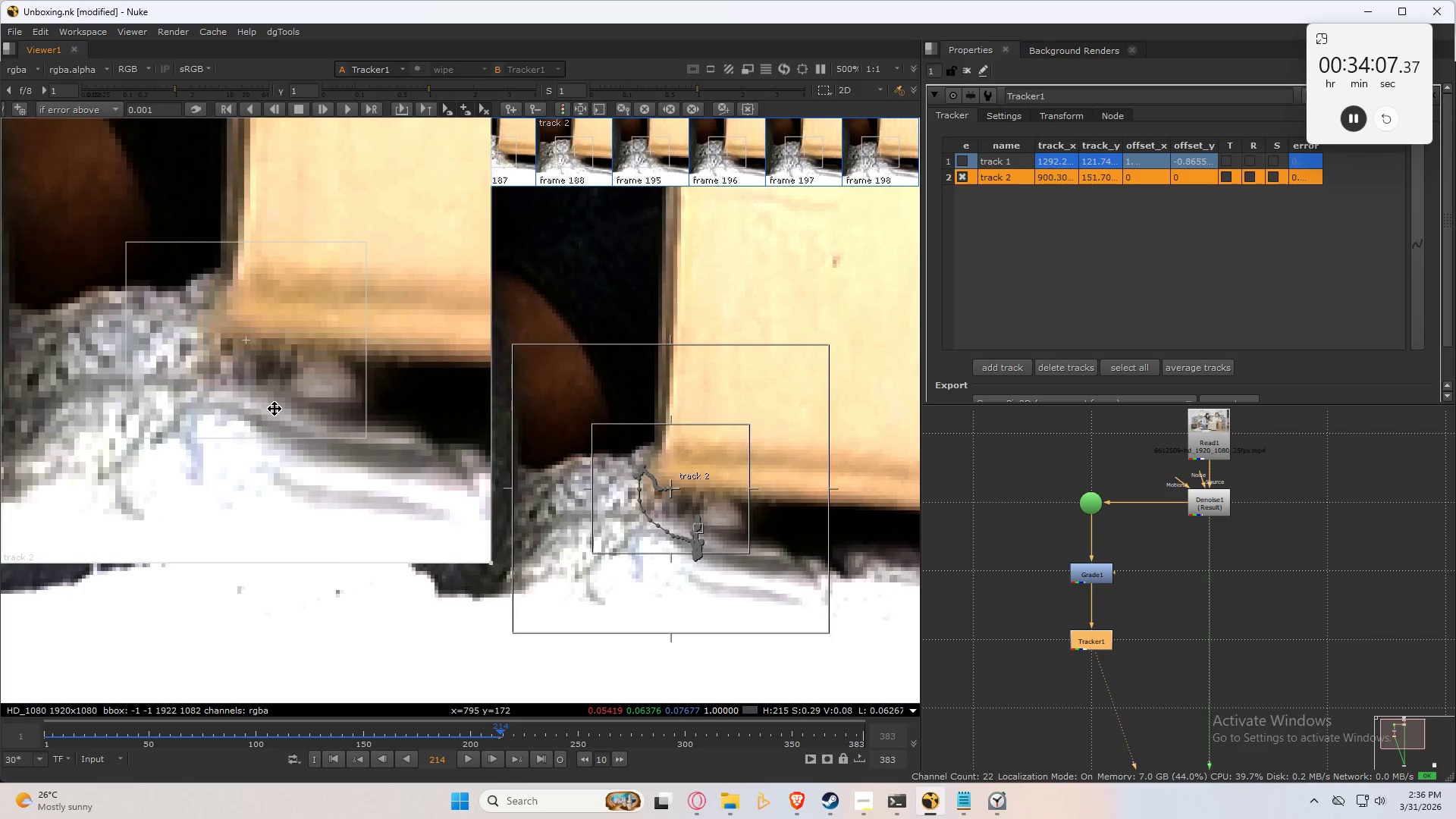 
key(ArrowLeft)
 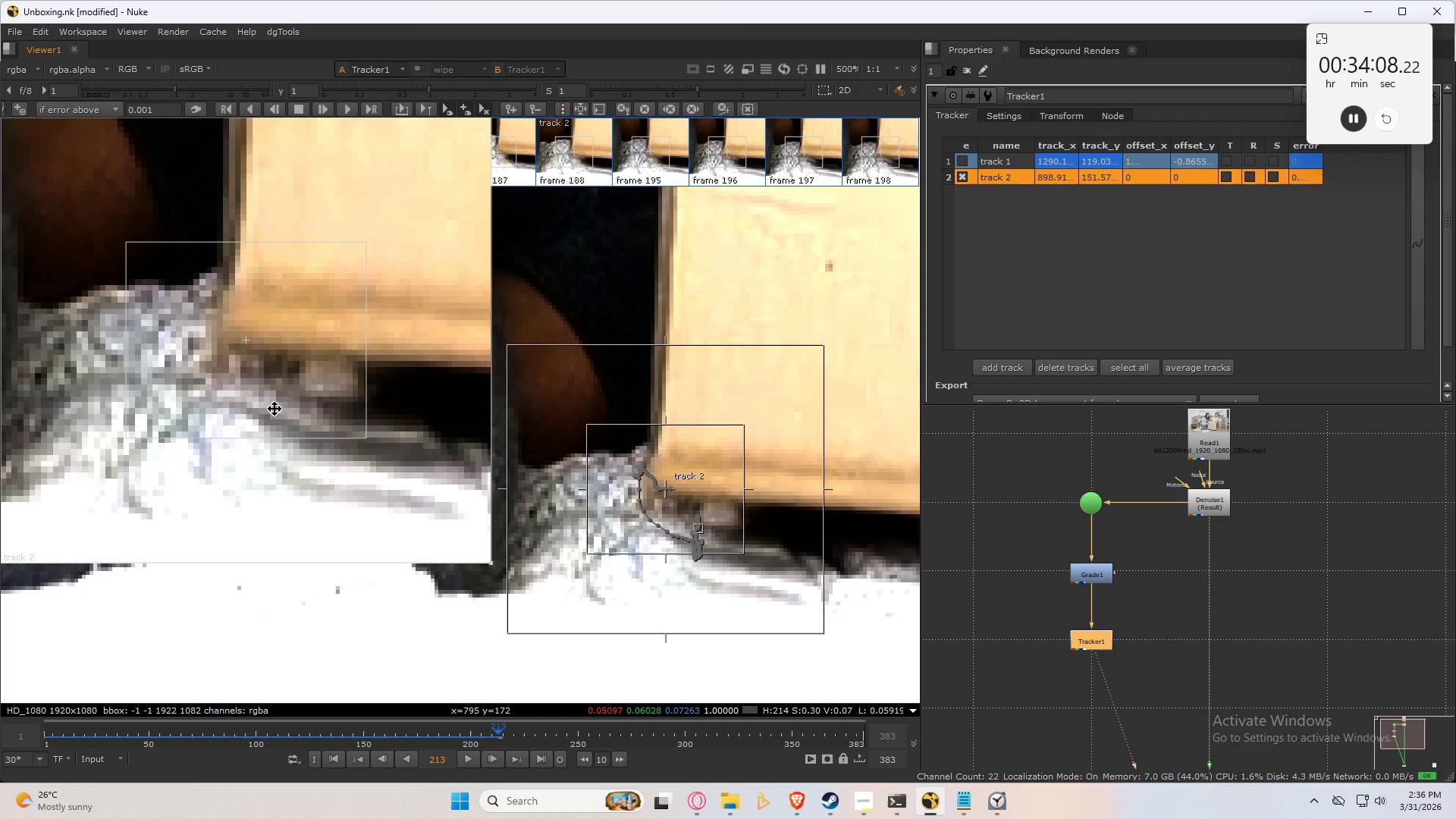 
key(ArrowRight)
 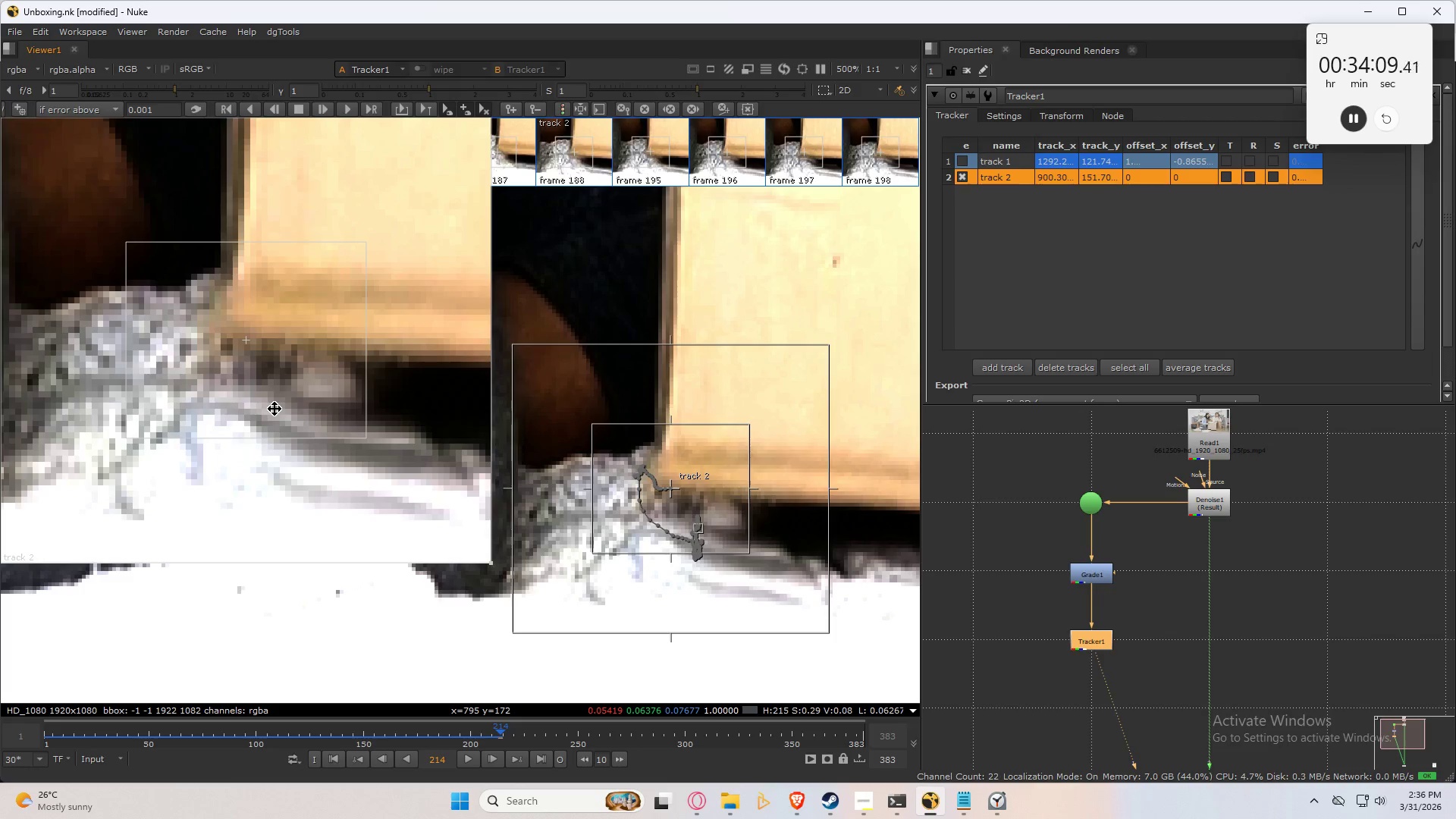 
key(Numpad8)
 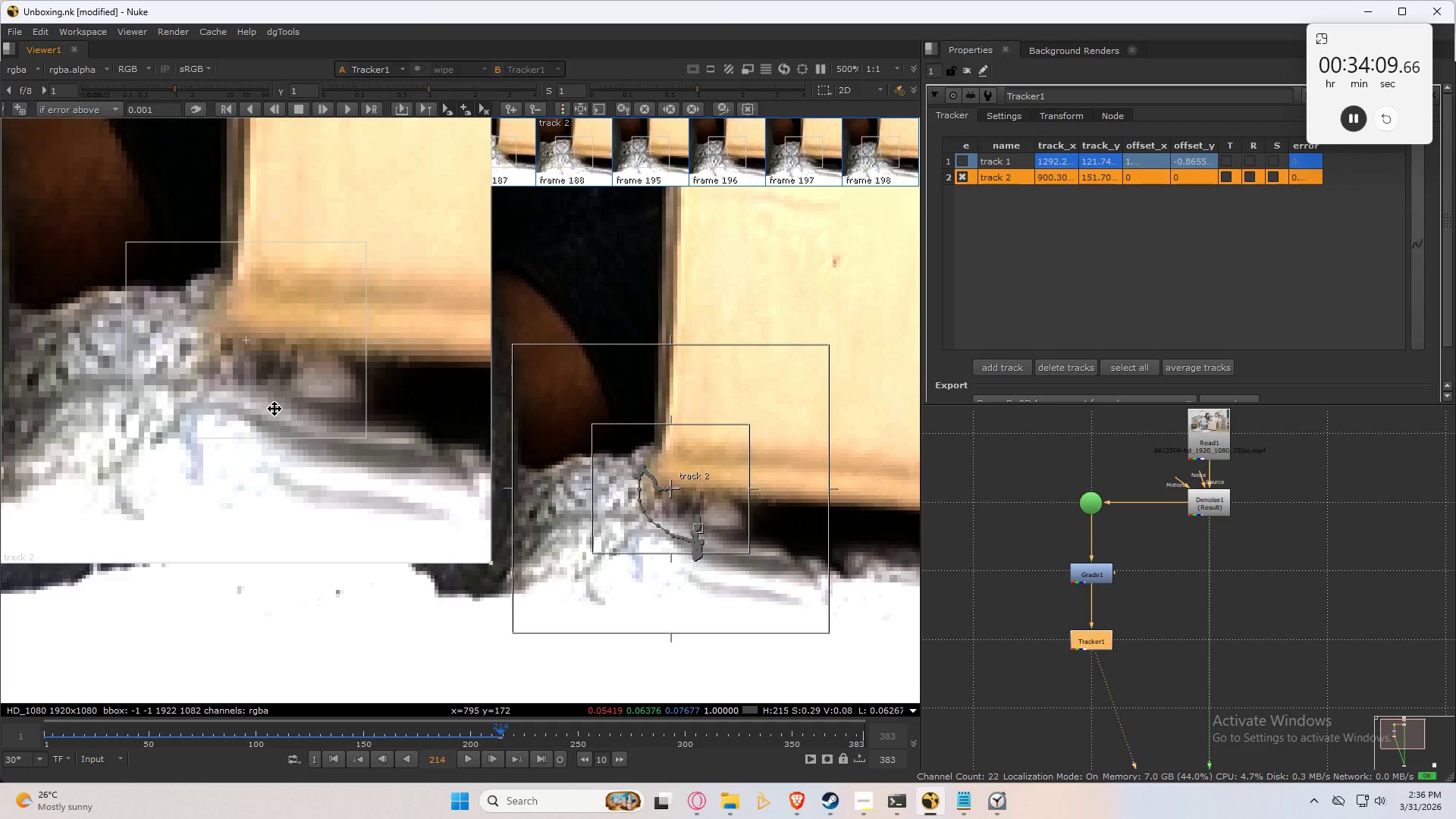 
key(Numpad9)
 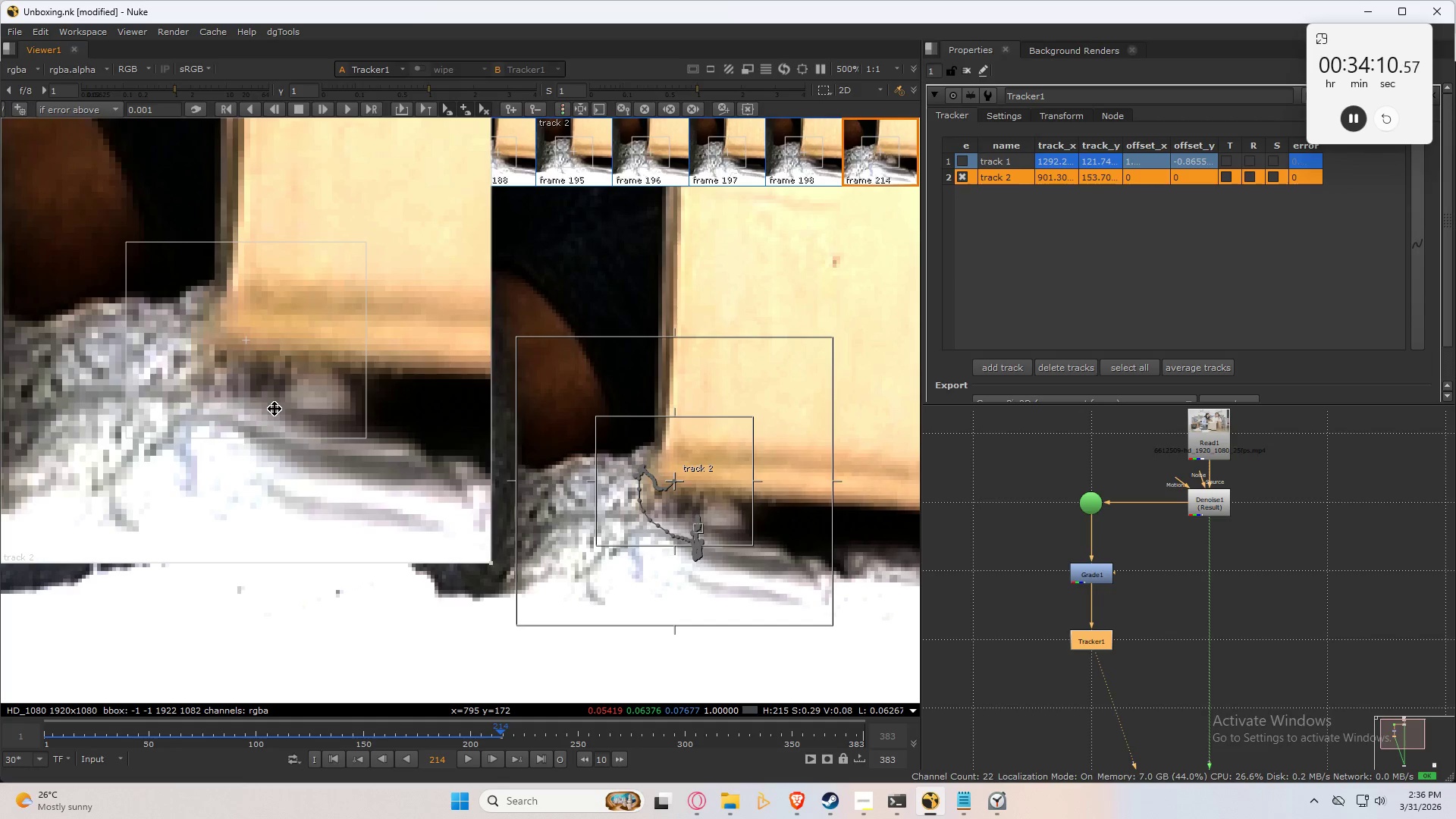 
key(ArrowLeft)
 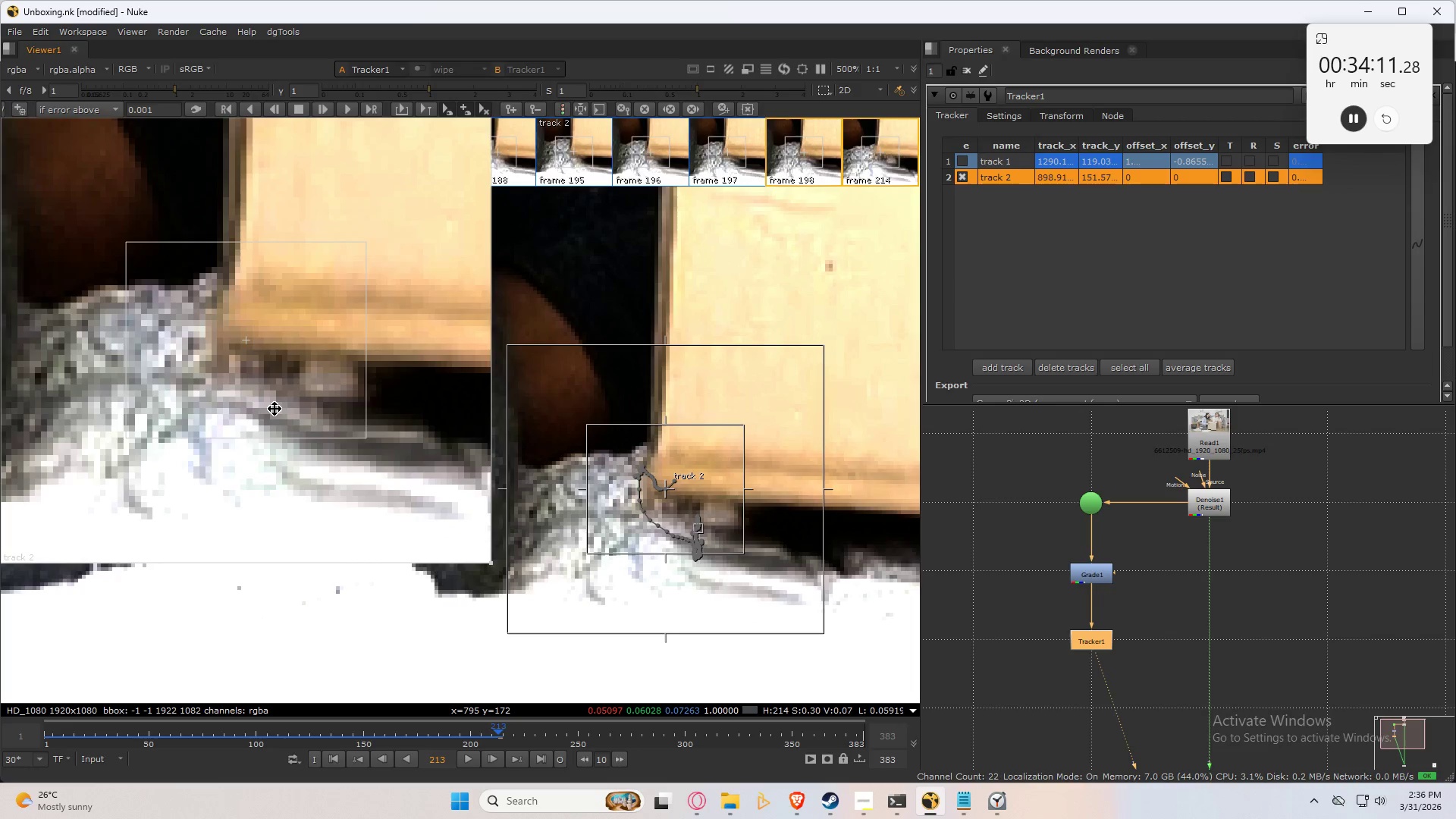 
key(ArrowRight)
 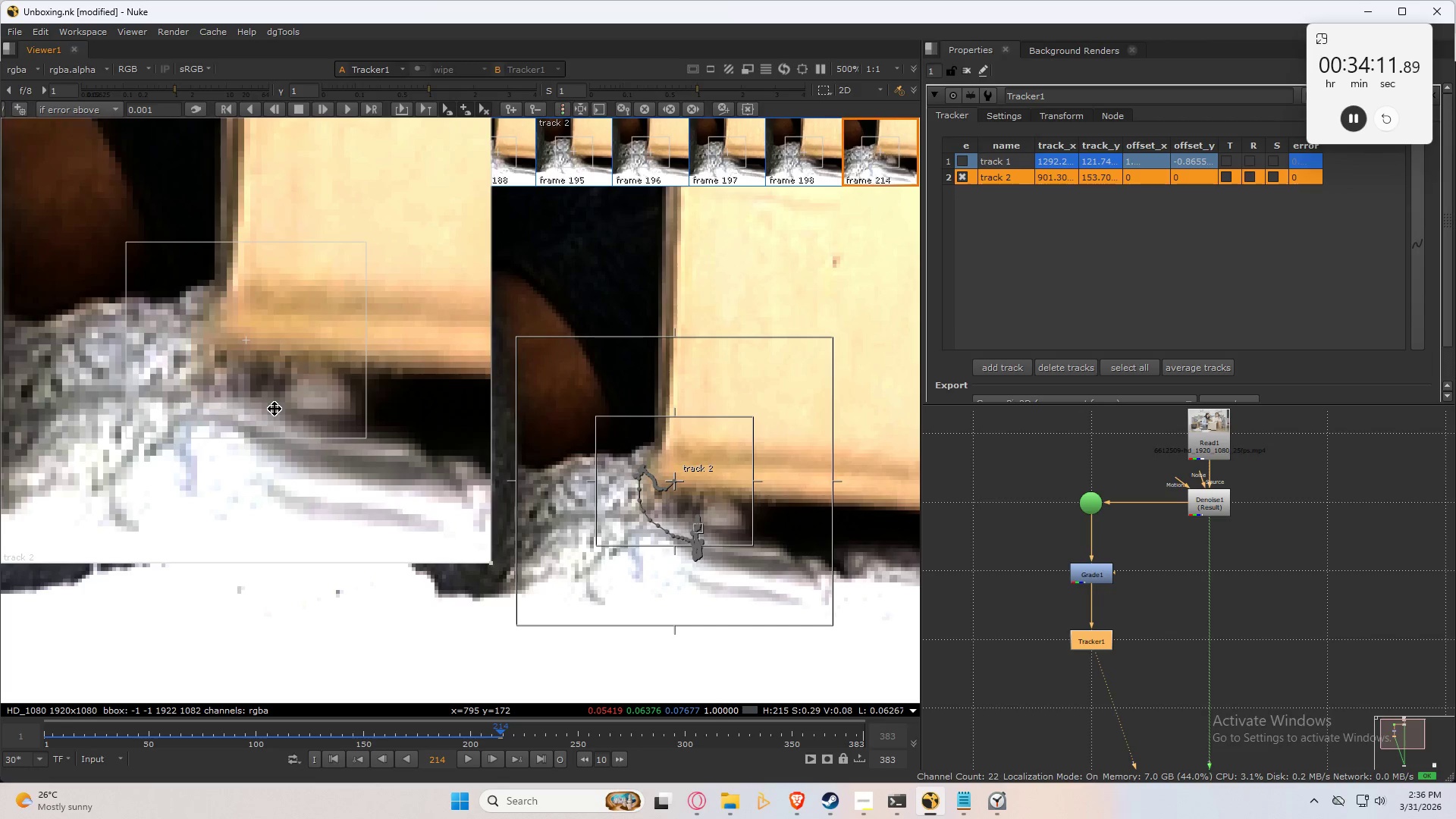 
key(ArrowLeft)
 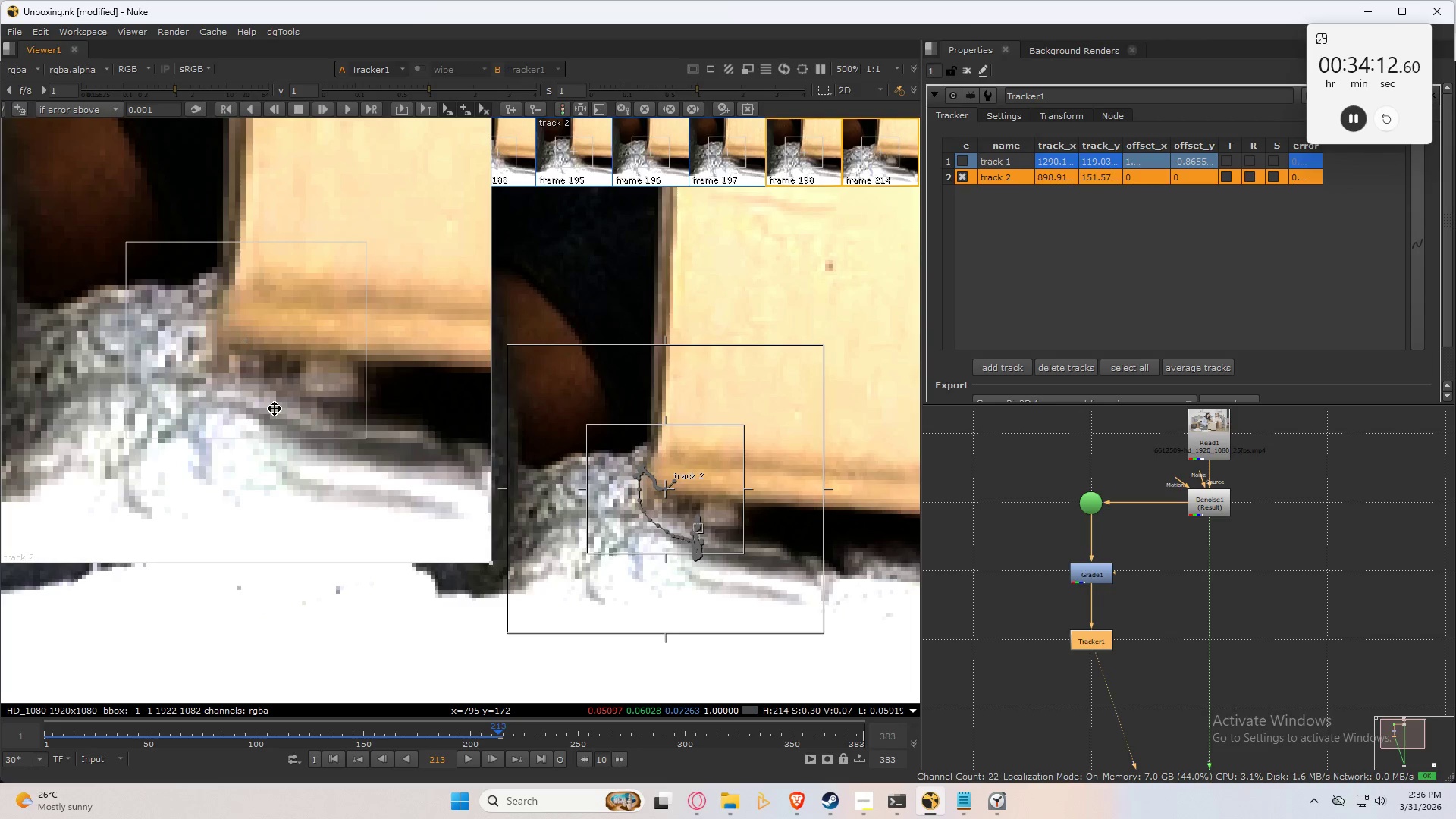 
key(ArrowRight)
 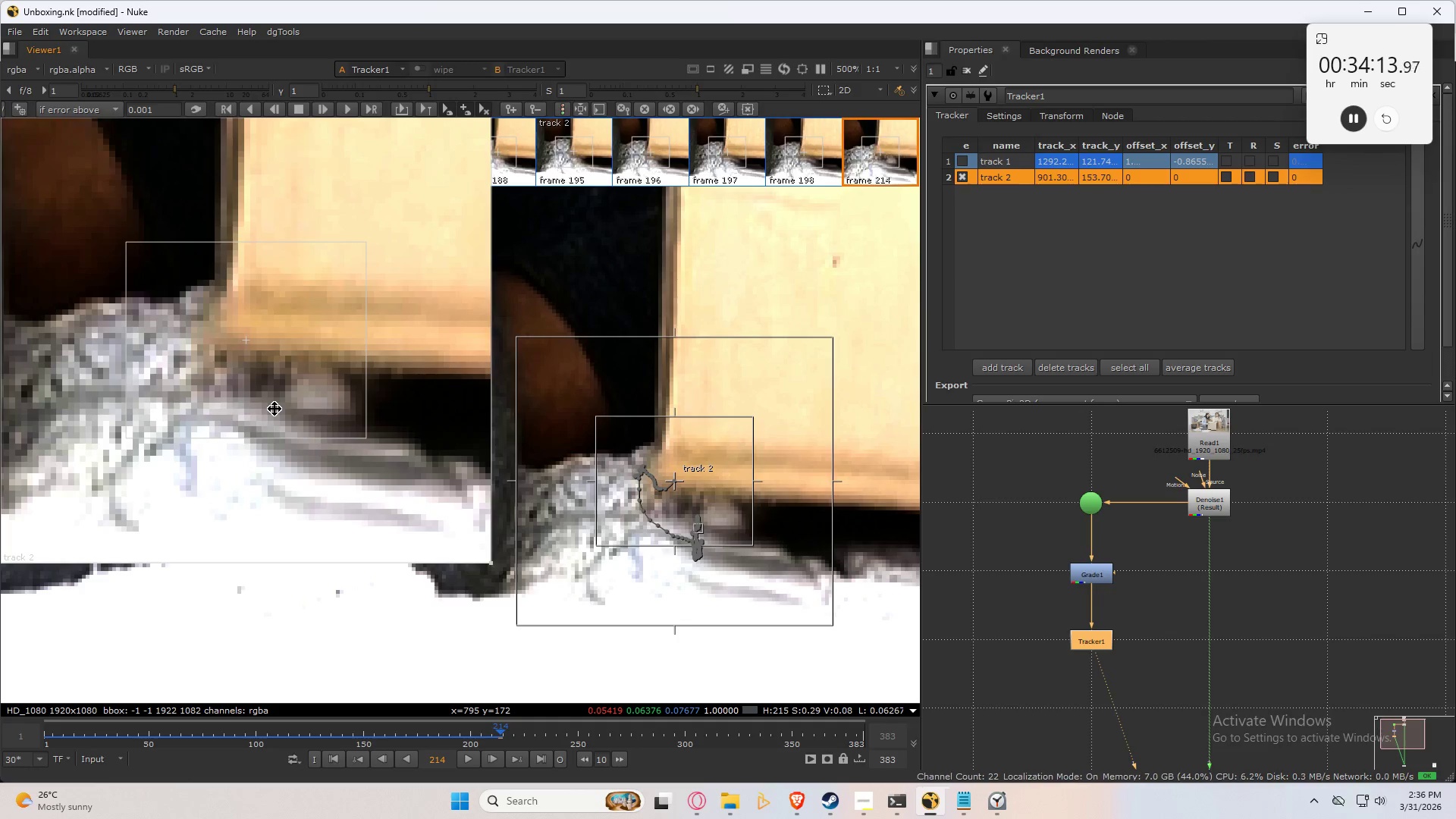 
key(Control+Numpad1)
 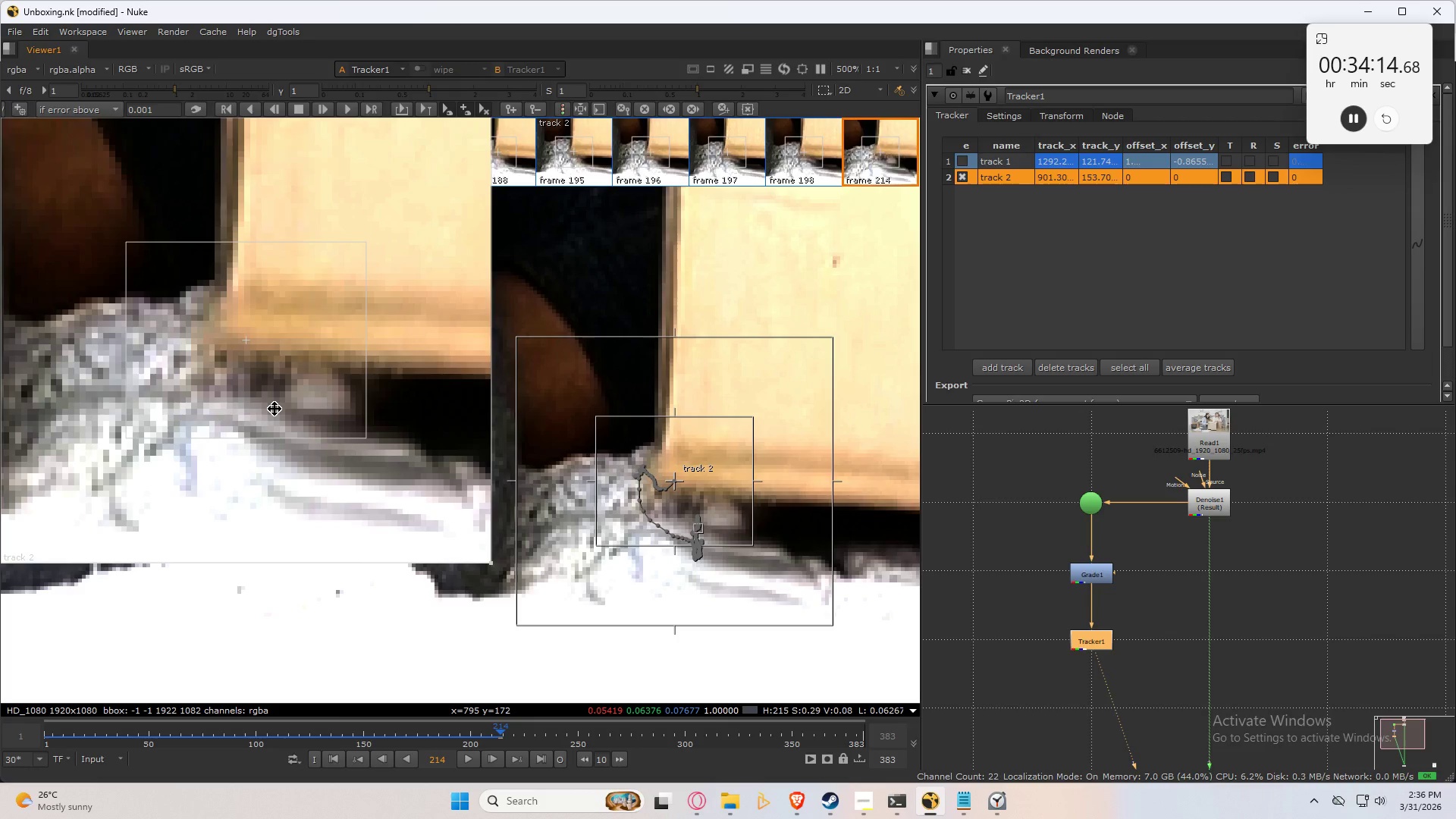 
key(Control+Numpad1)
 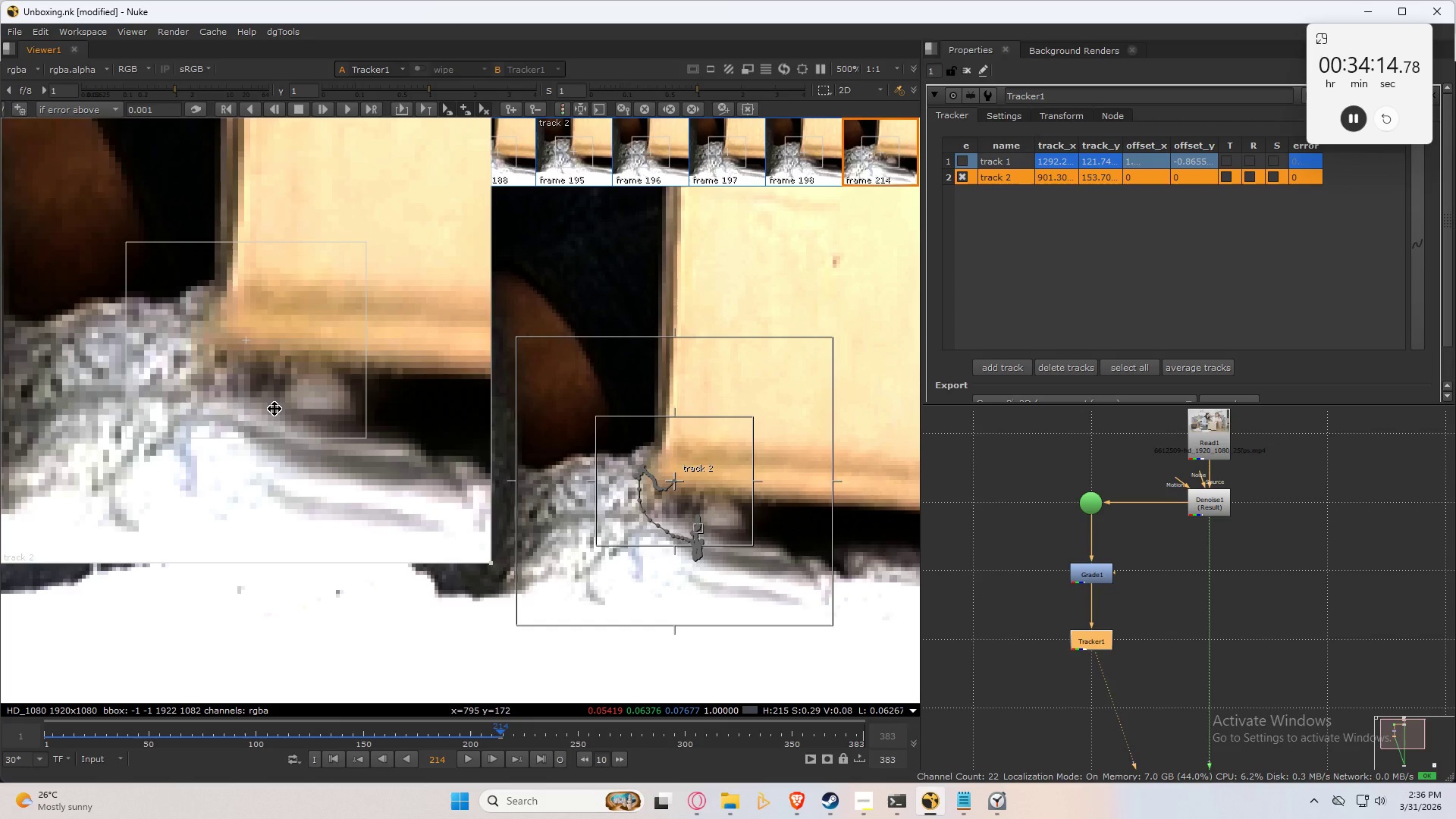 
key(Control+Numpad4)
 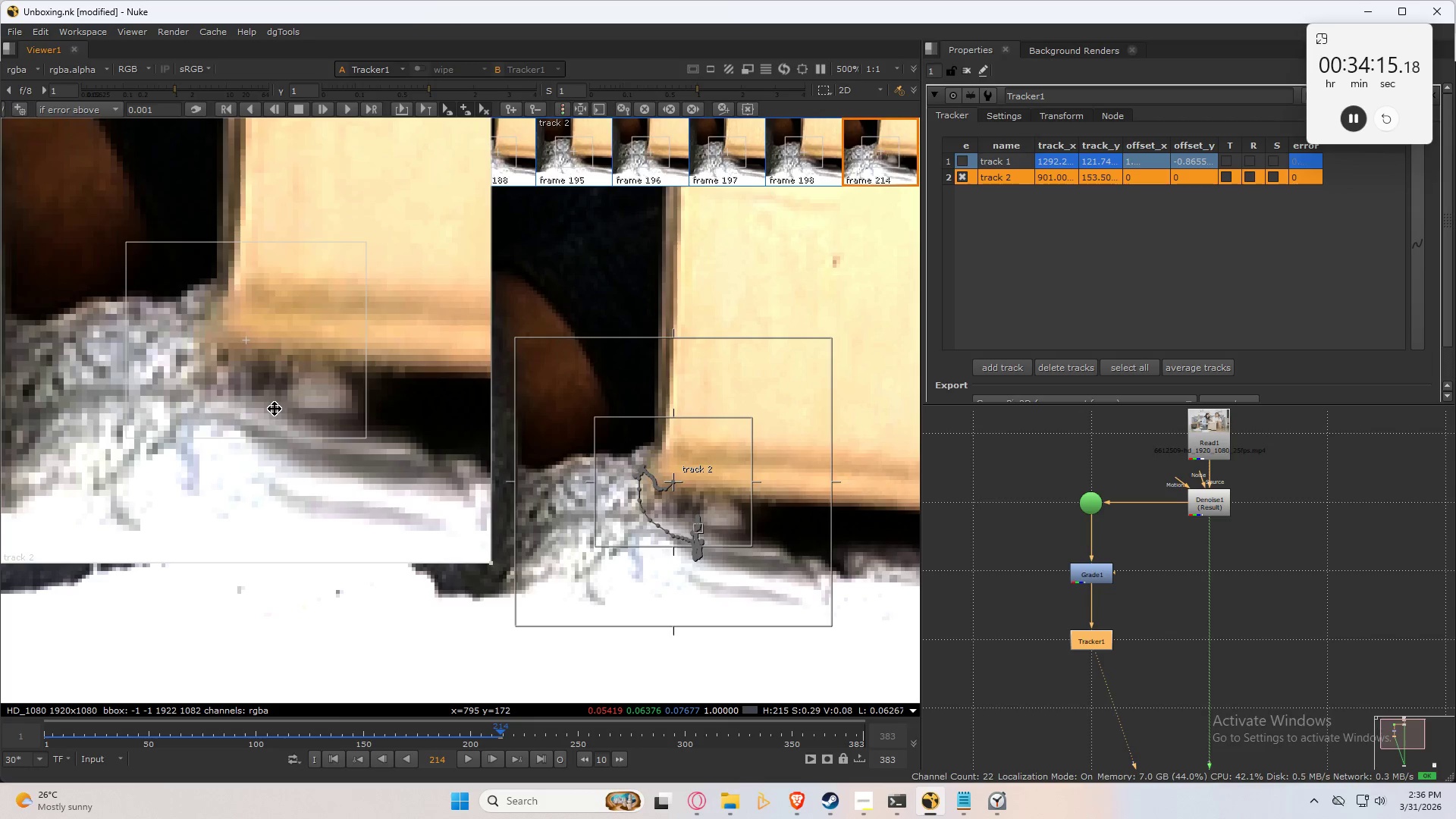 
key(Control+Numpad4)
 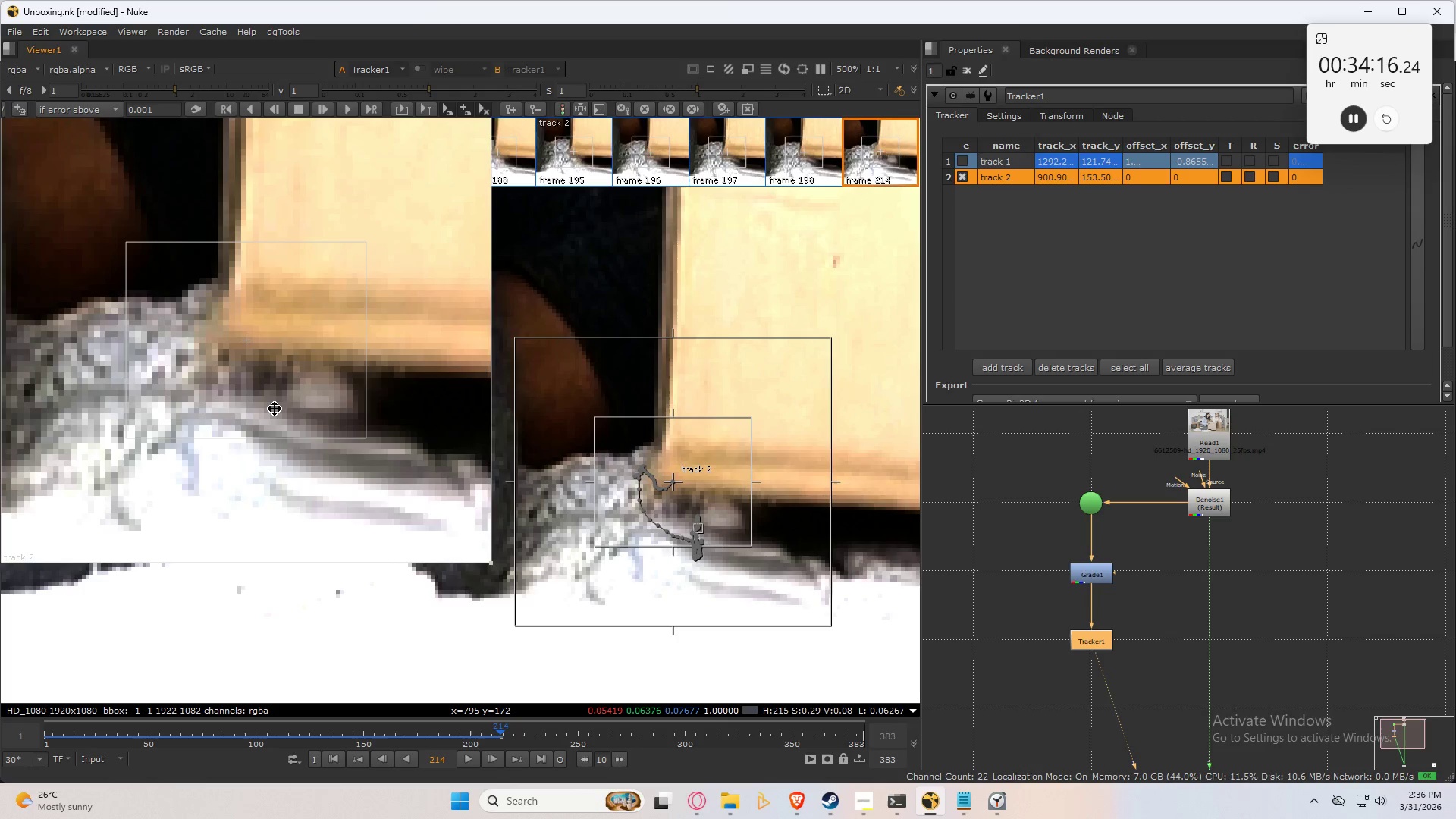 
key(ArrowLeft)
 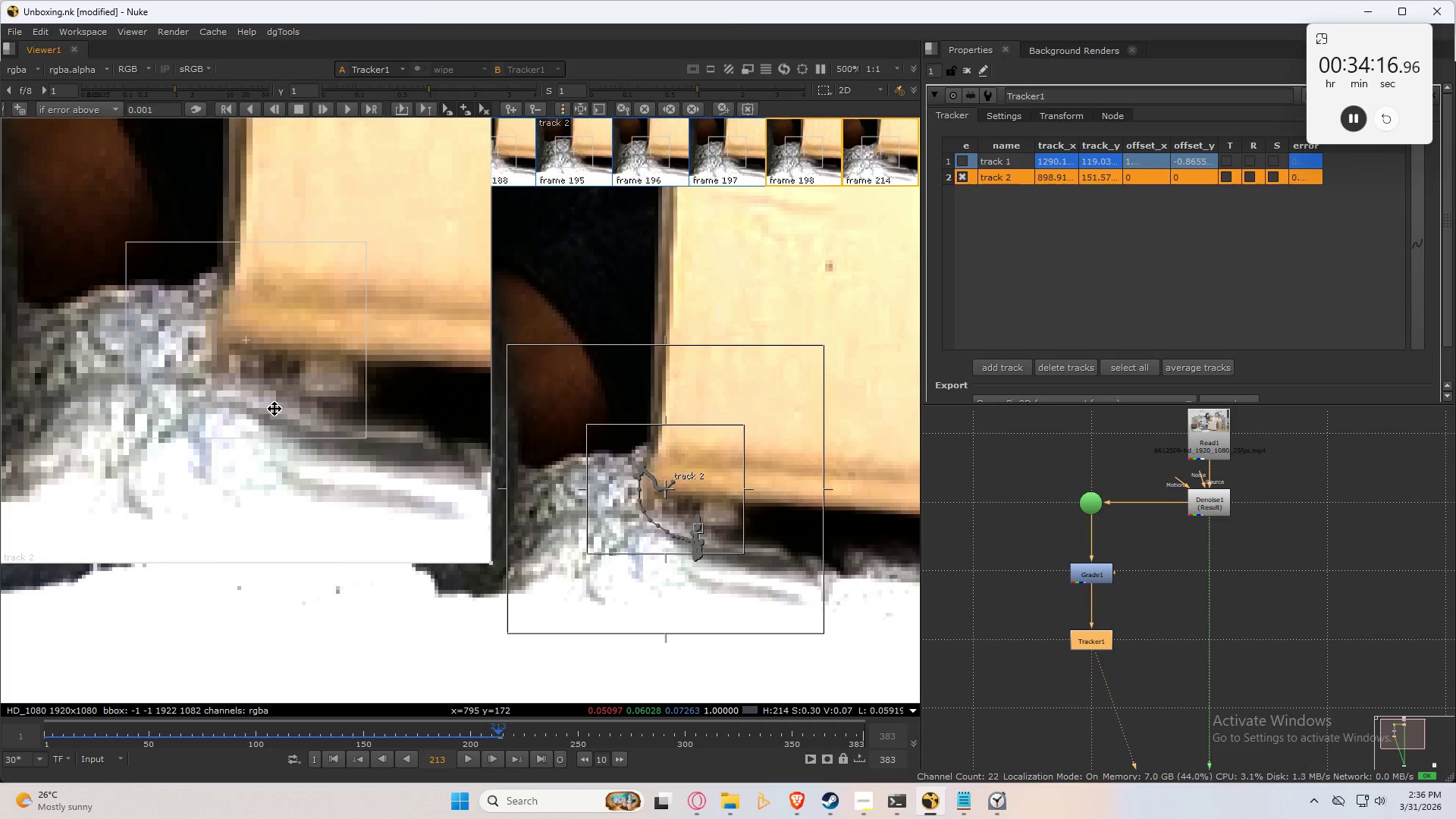 
key(ArrowRight)
 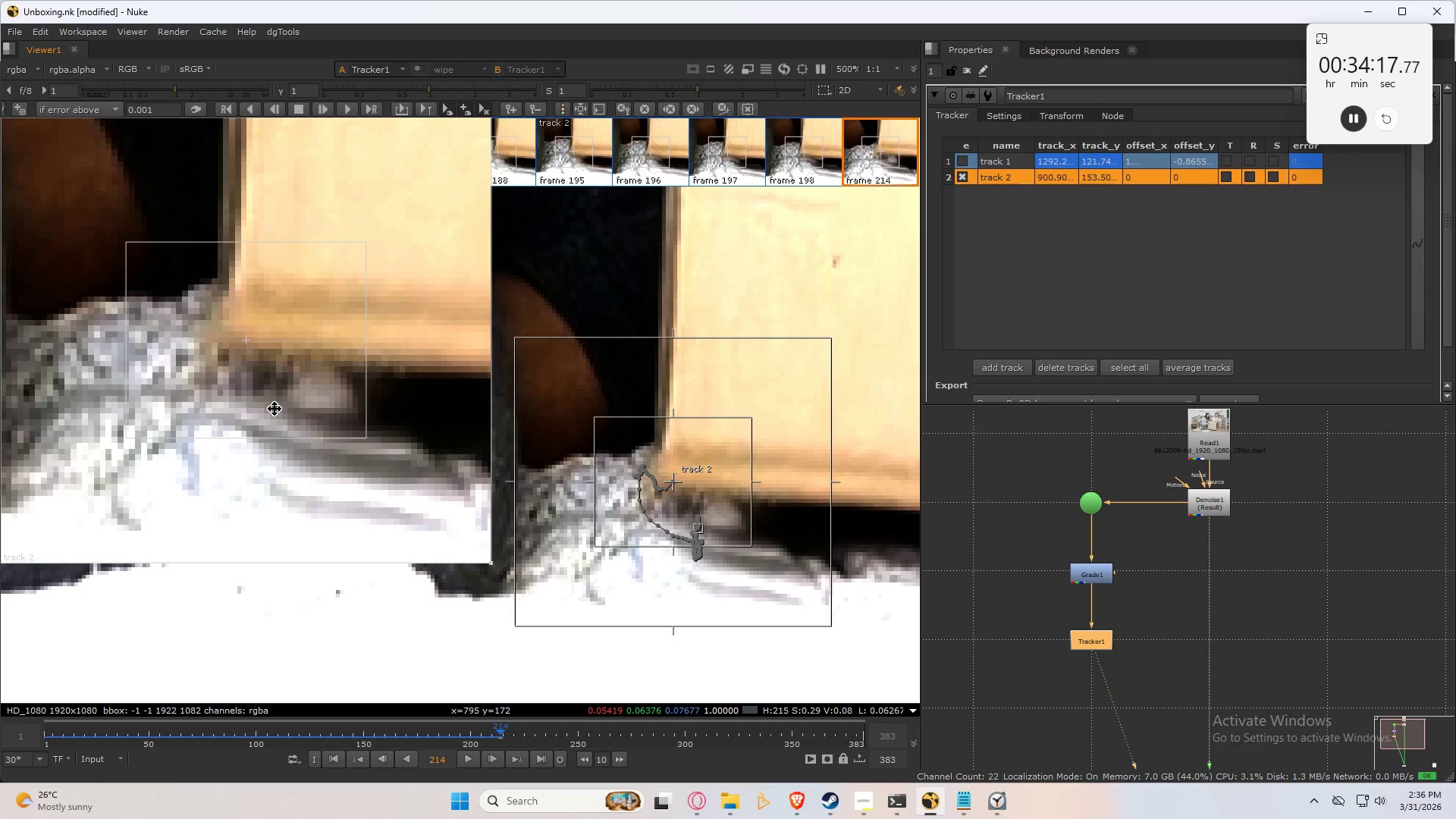 
key(C)
 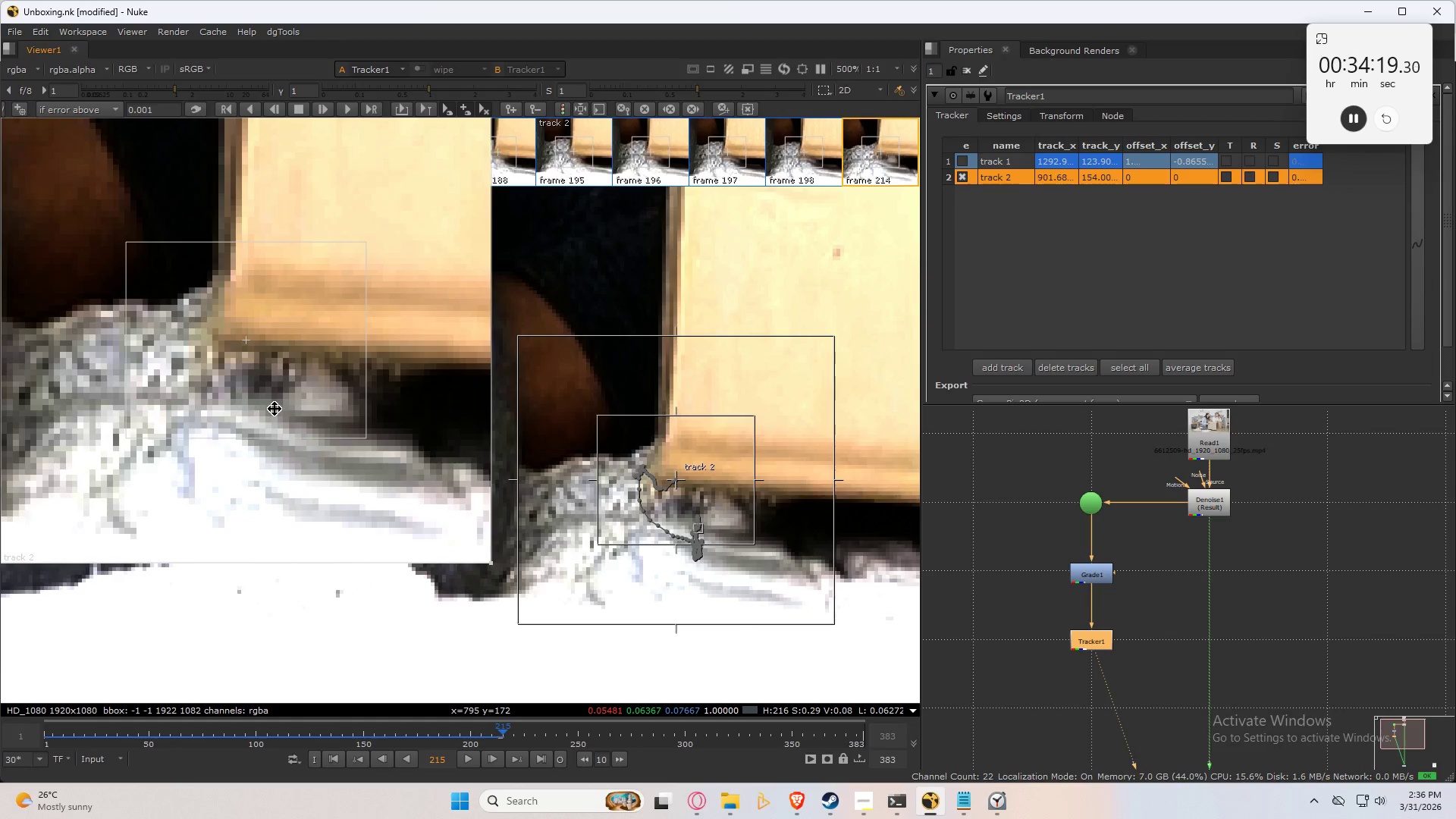 
key(Control+Numpad8)
 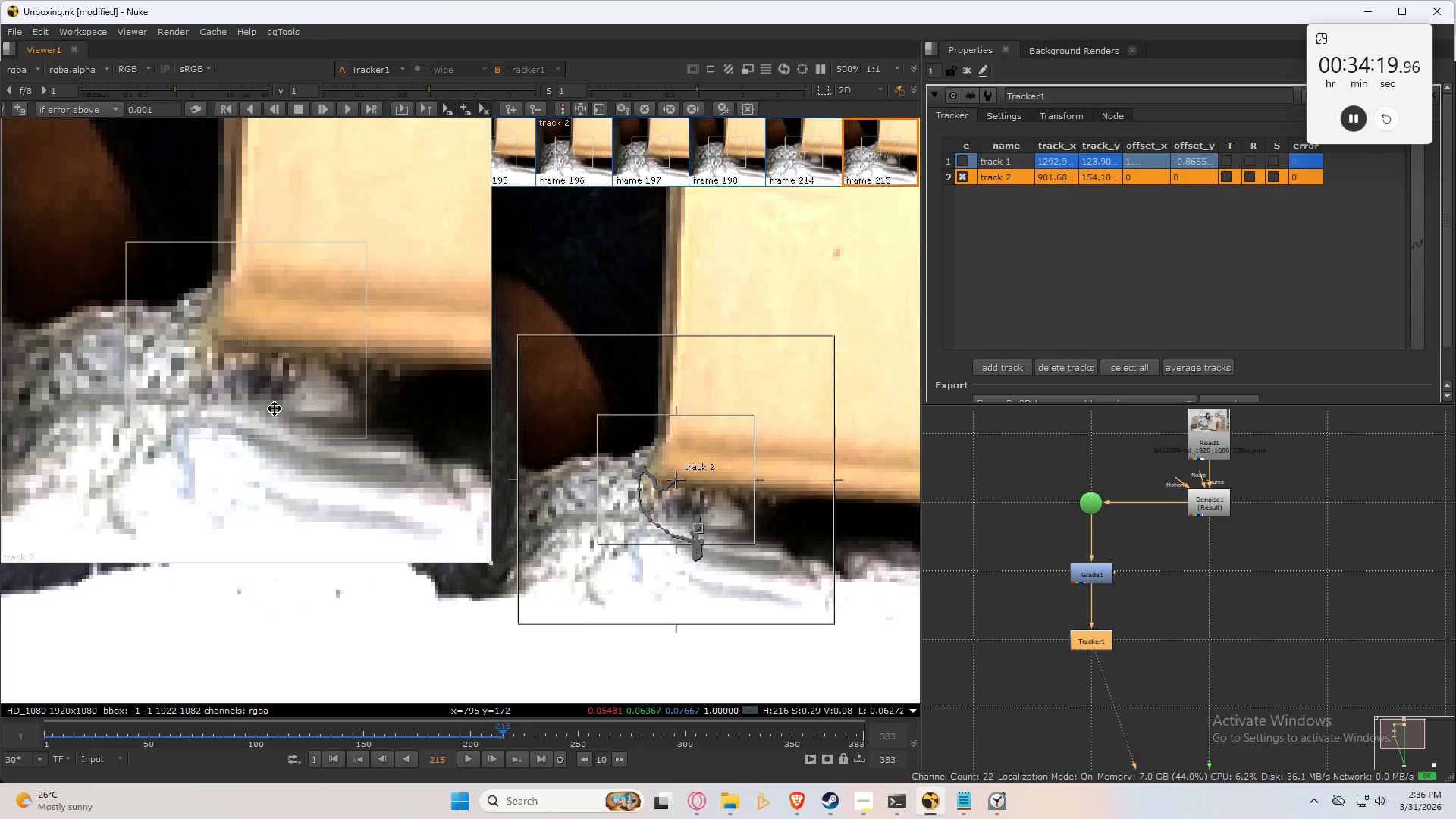 
key(Control+Numpad8)
 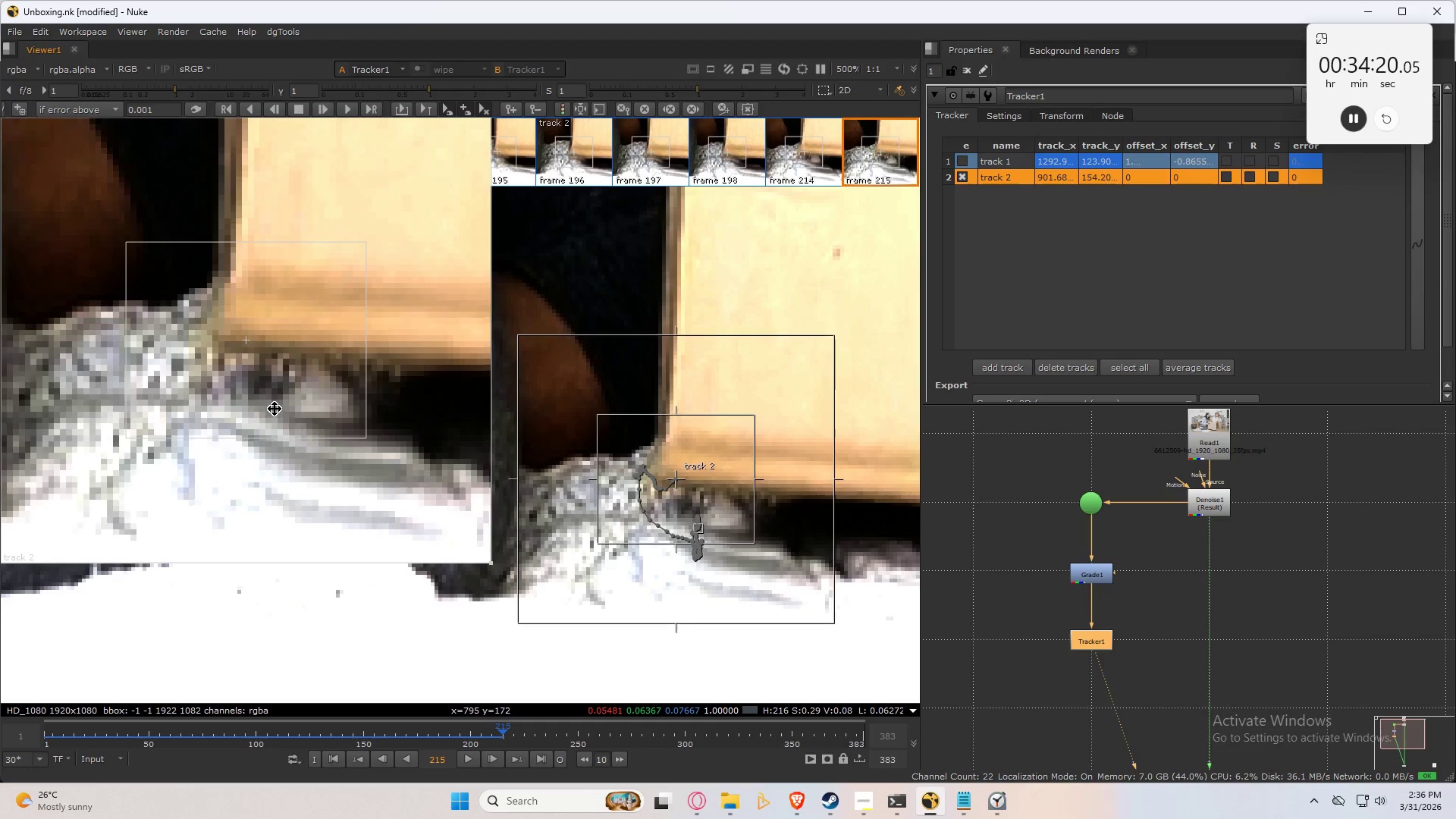 
key(Control+Numpad8)
 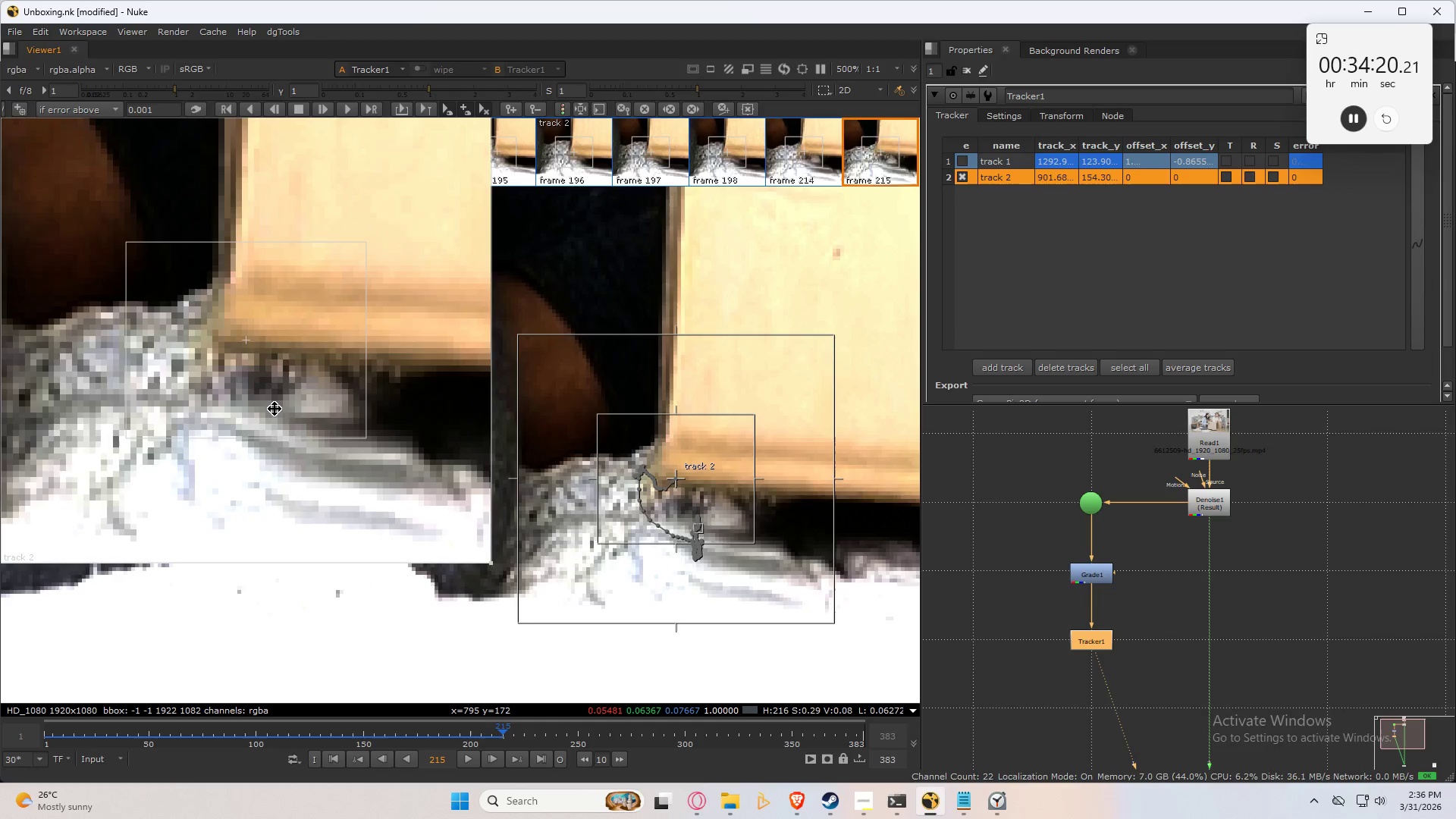 
key(Control+Numpad7)
 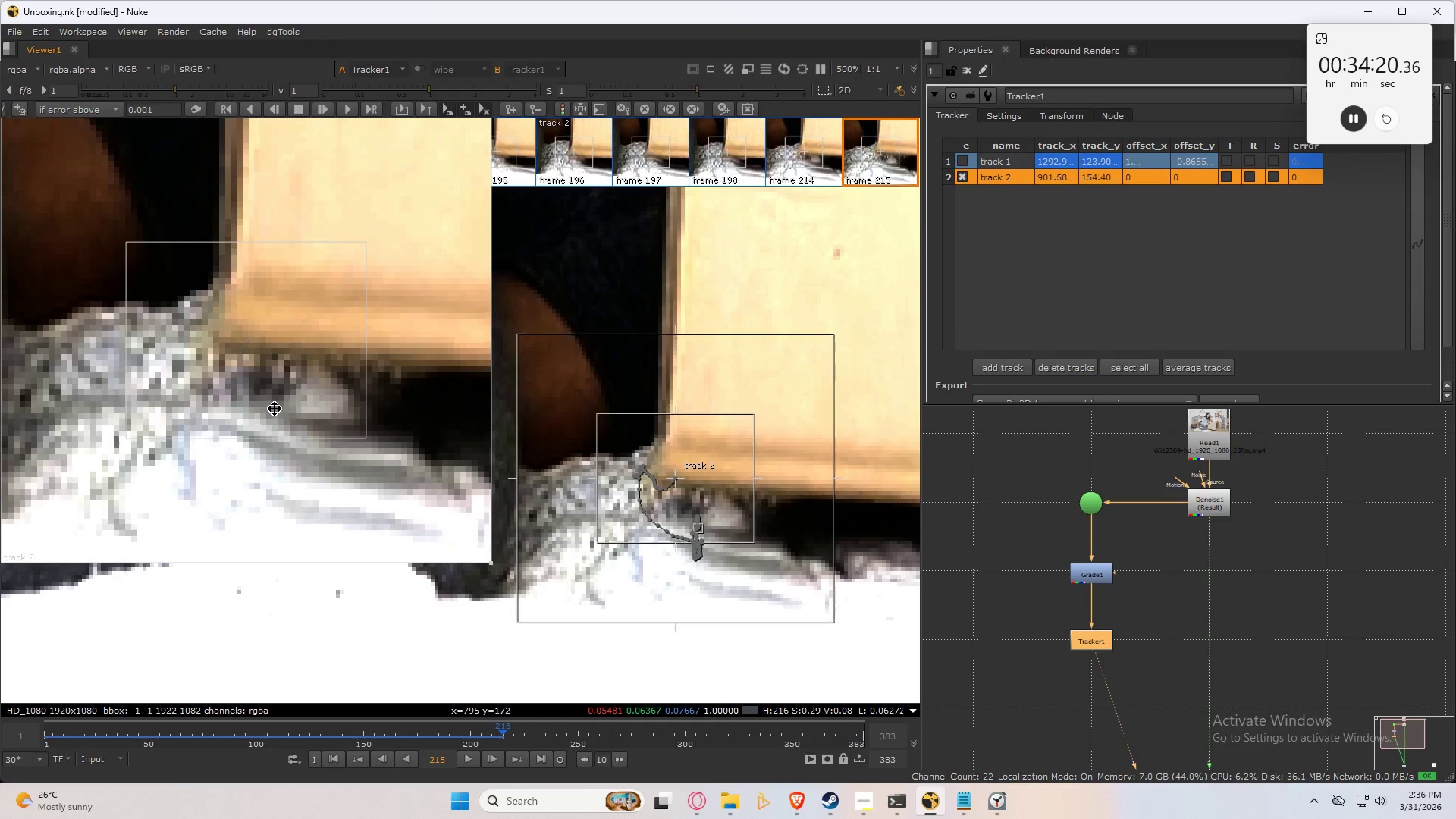 
key(Control+Numpad8)
 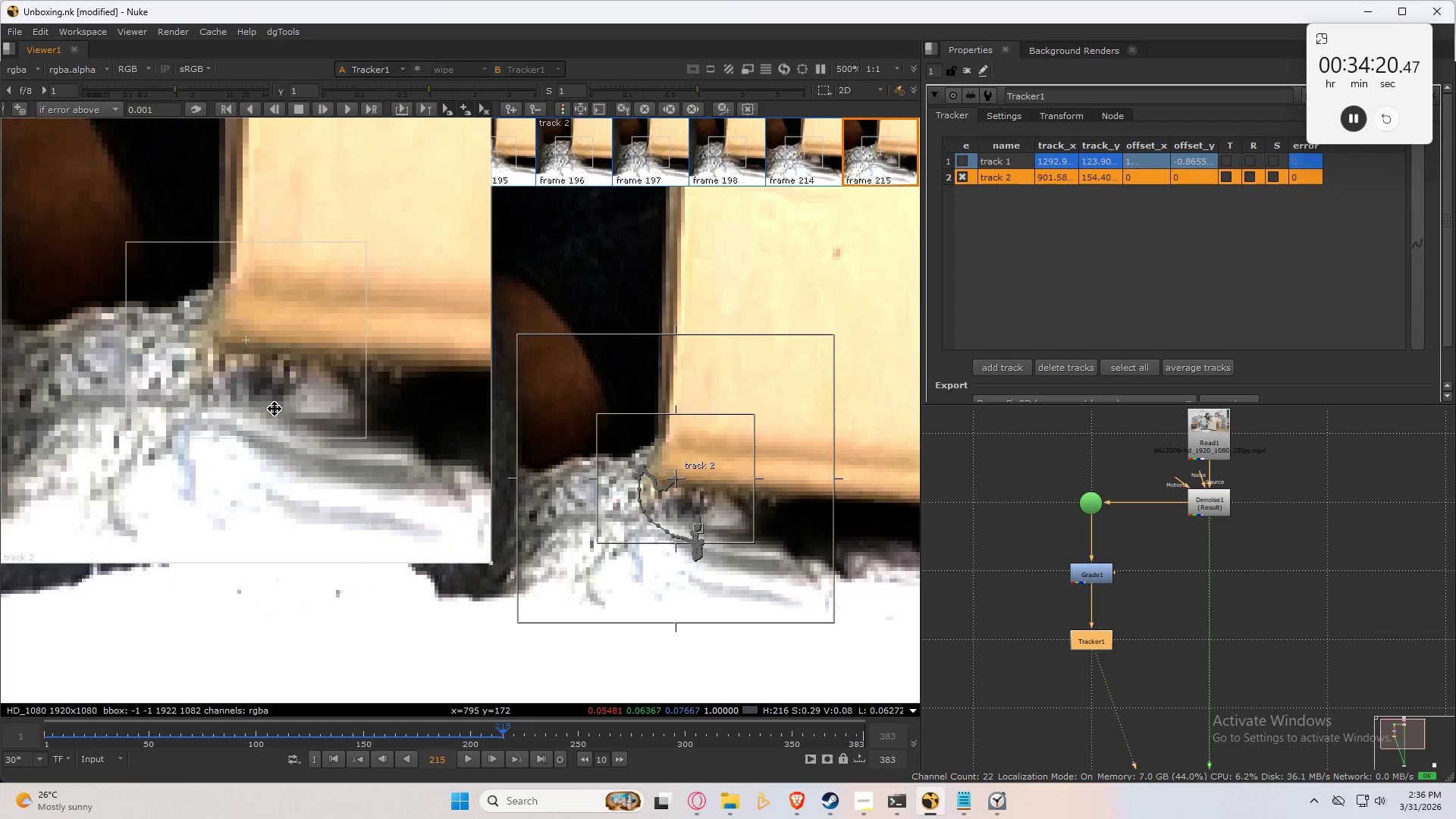 
key(Control+Numpad7)
 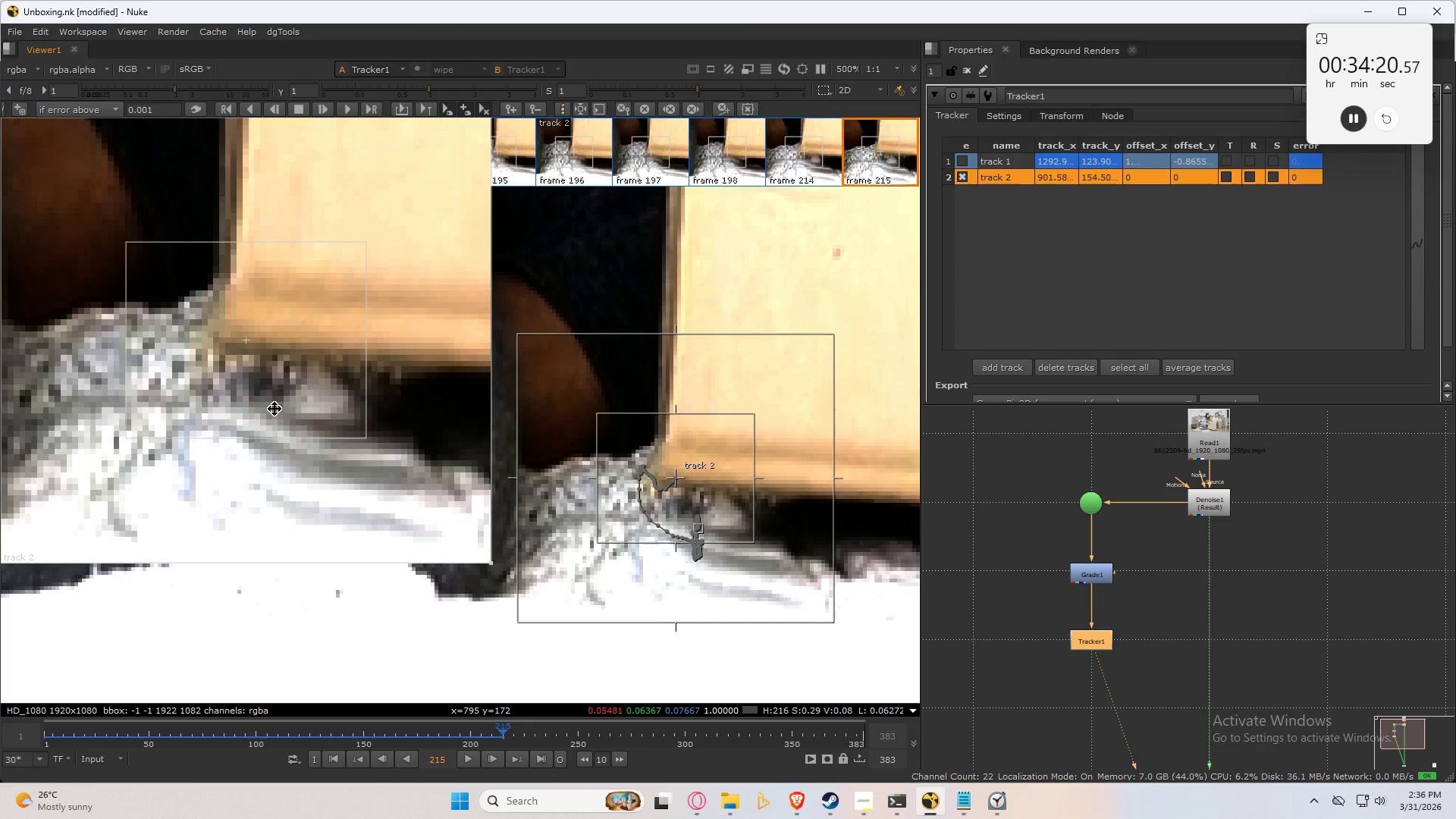 
key(Control+Numpad8)
 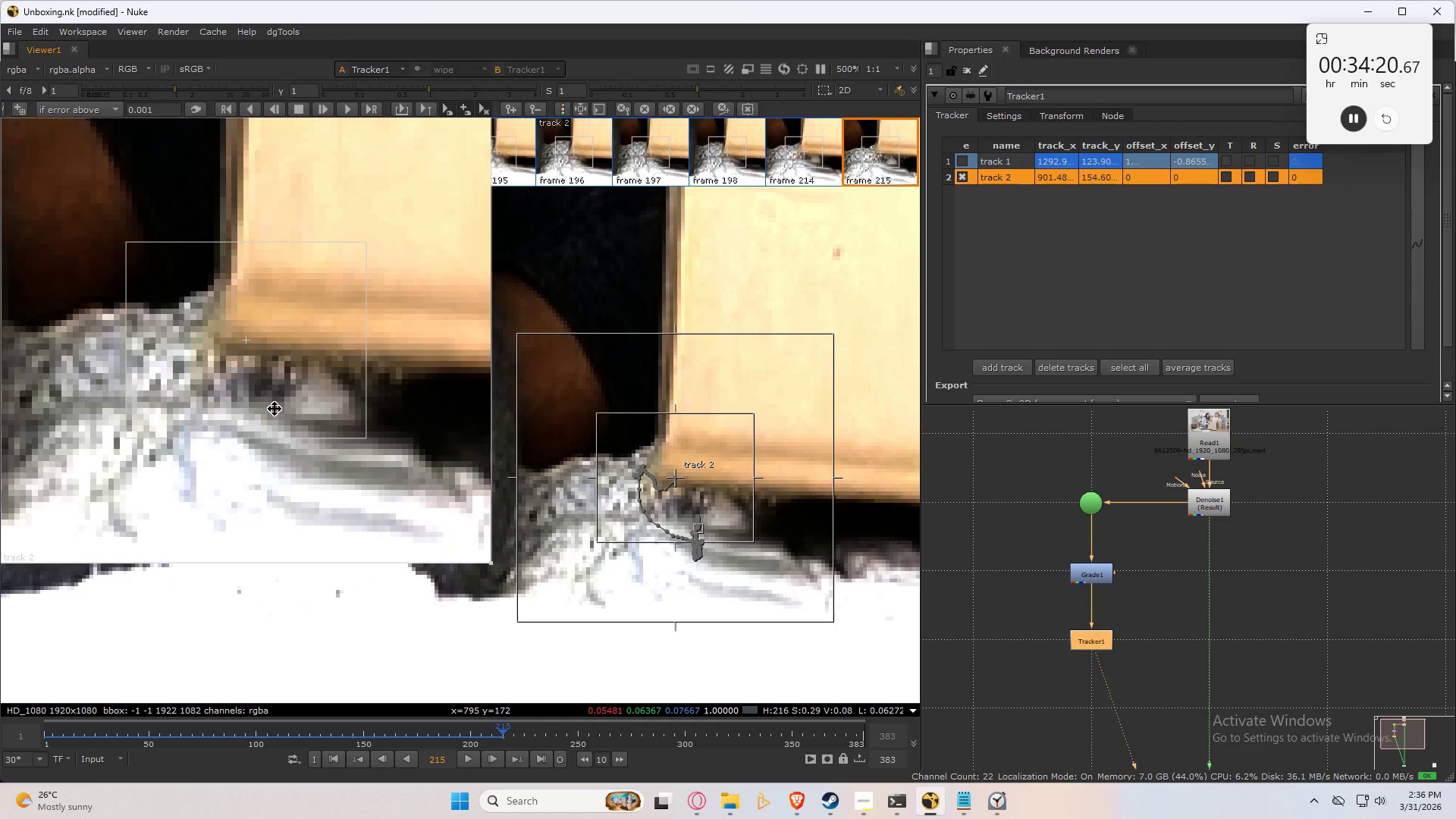 
key(Control+Numpad7)
 